 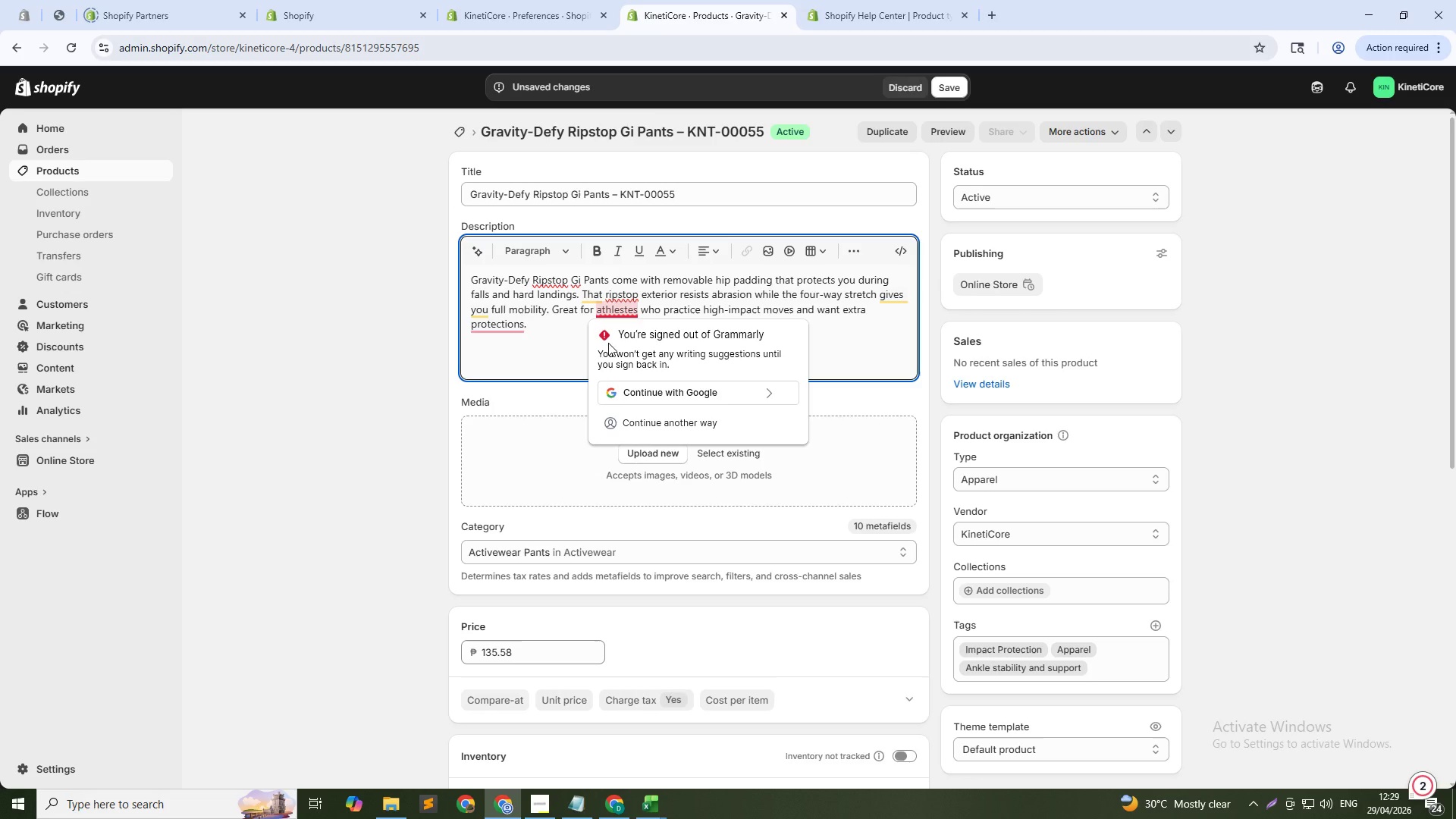 
left_click([623, 306])
 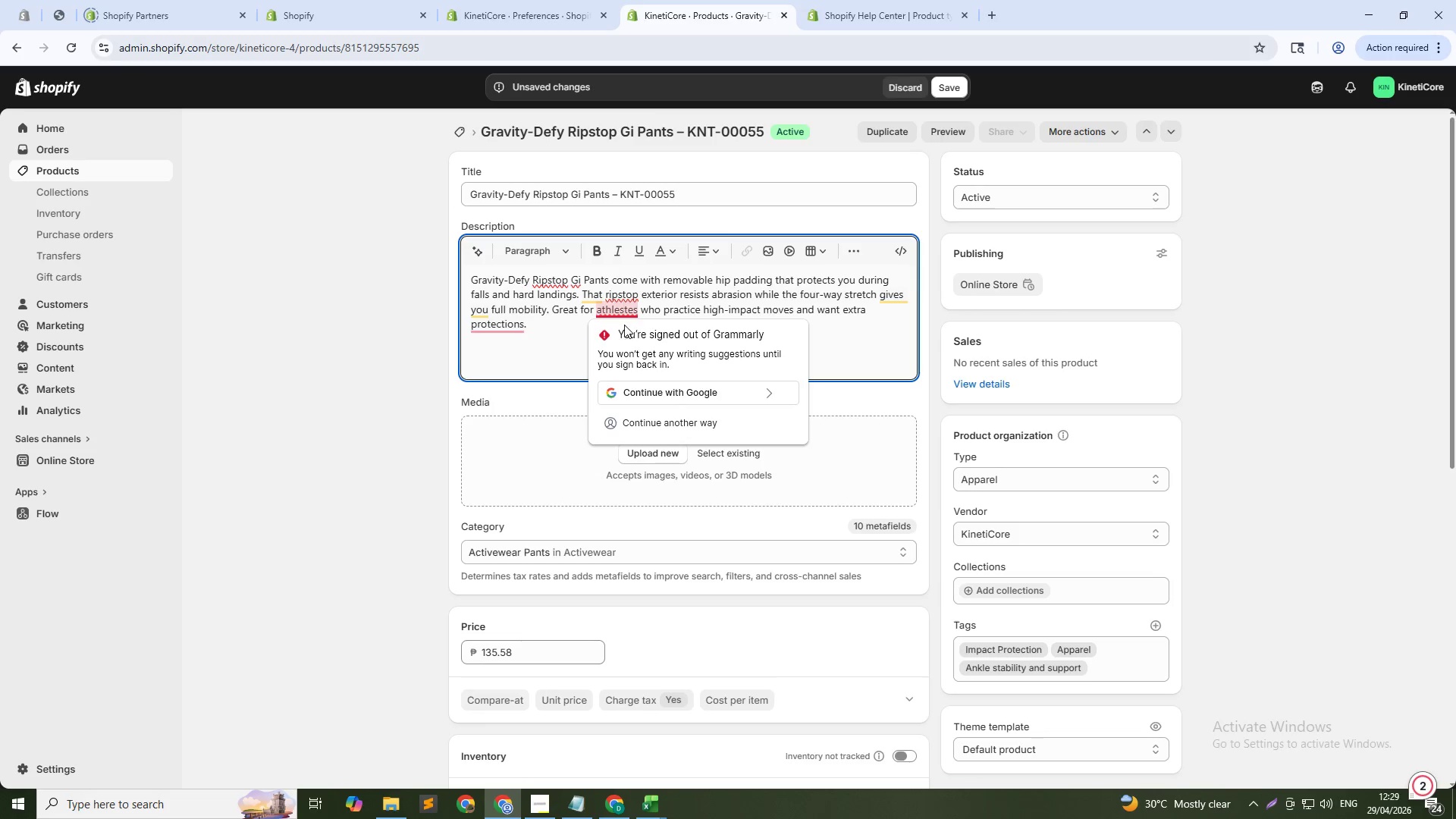 
key(Backspace)
 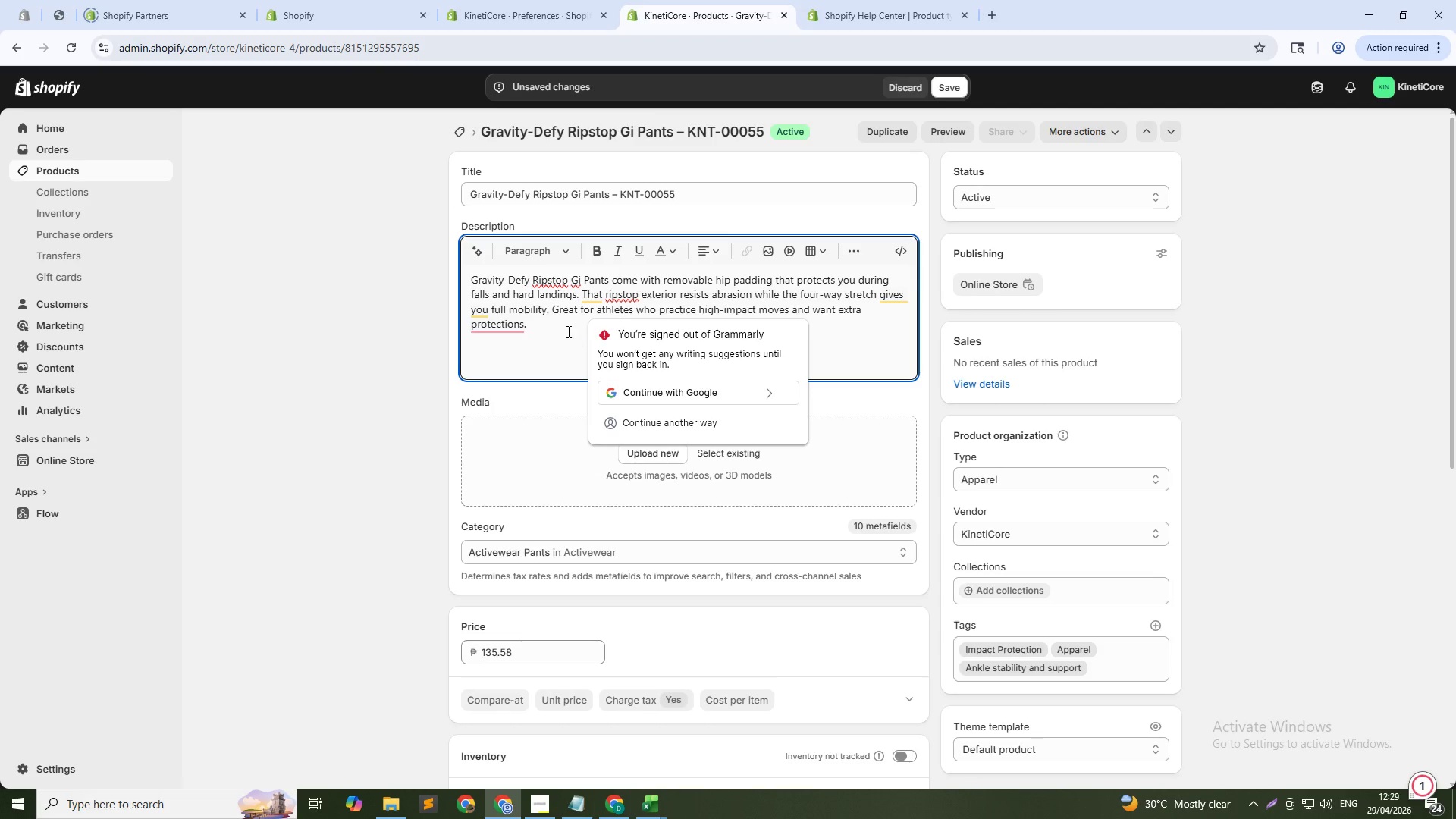 
left_click([566, 331])
 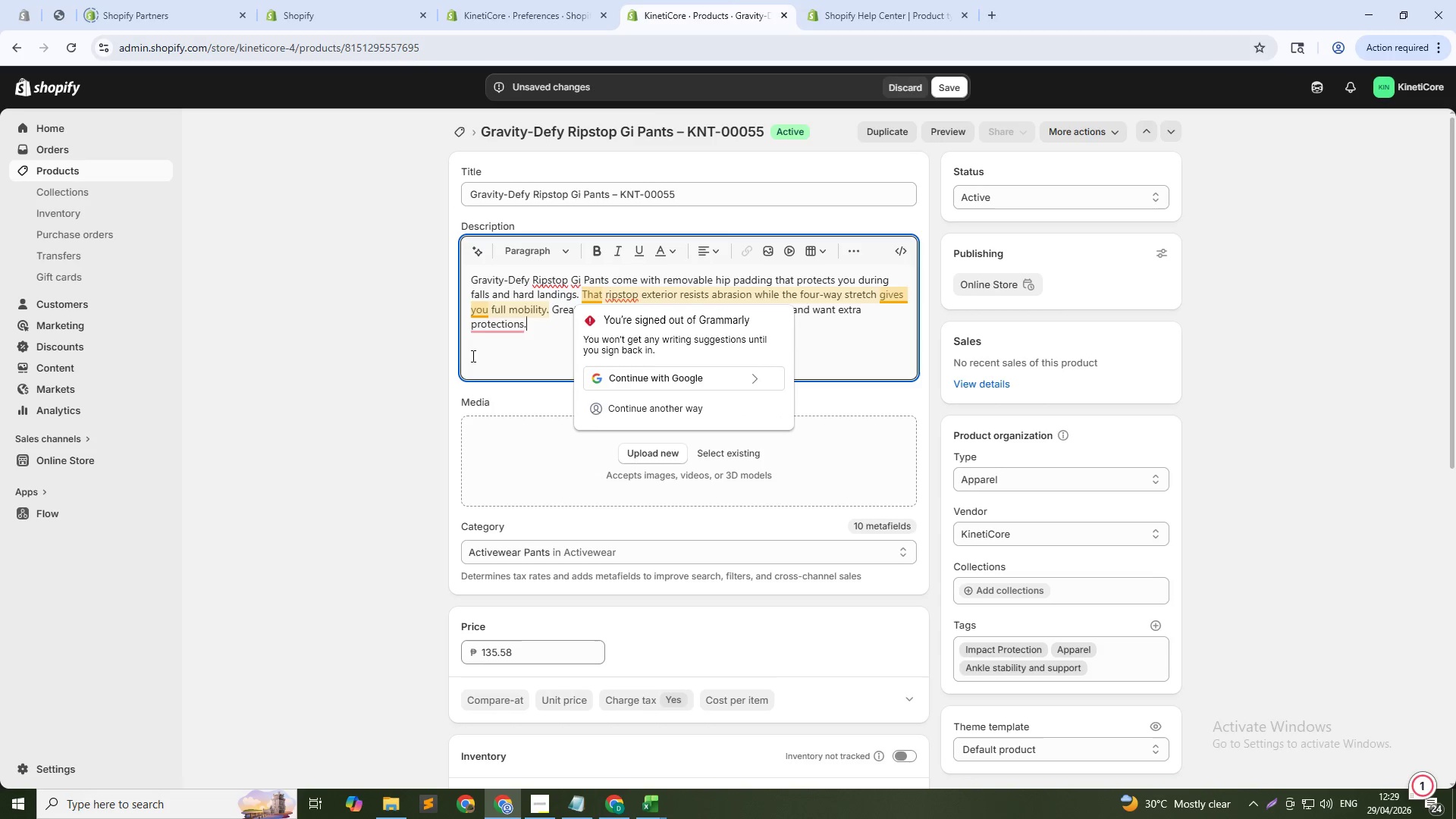 
left_click([522, 314])
 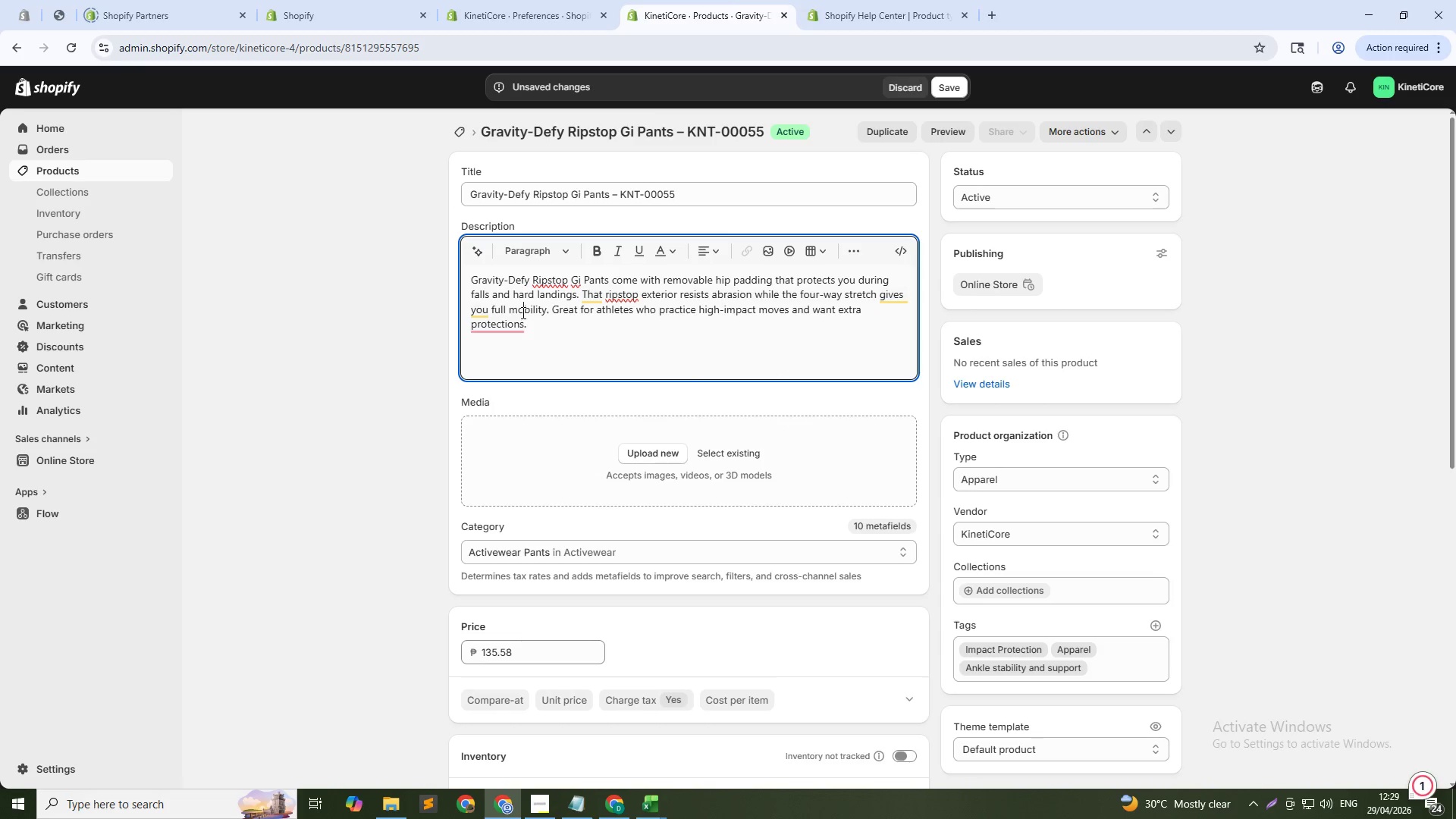 
scroll: coordinate [689, 382], scroll_direction: down, amount: 16.0
 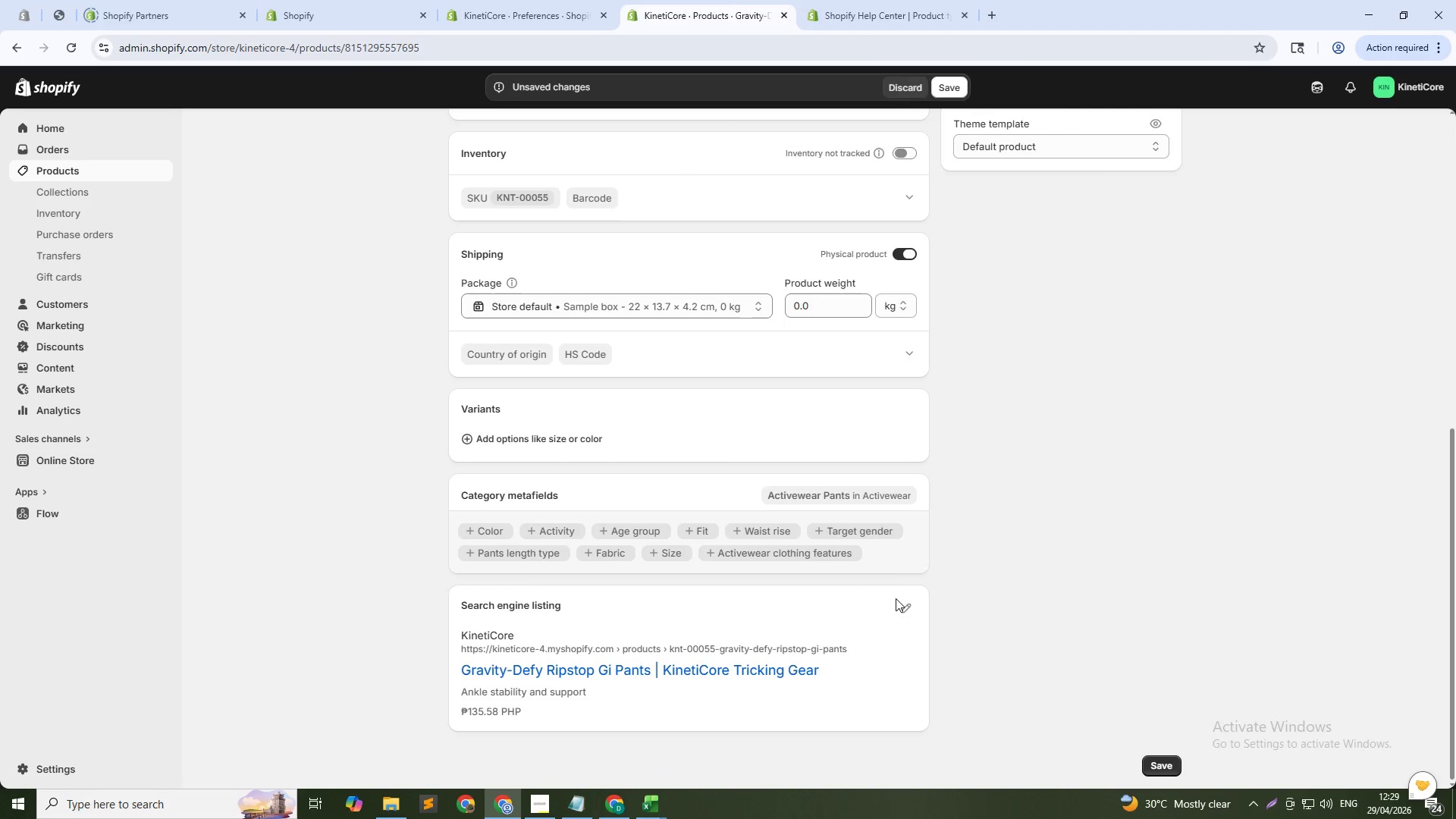 
left_click([909, 614])
 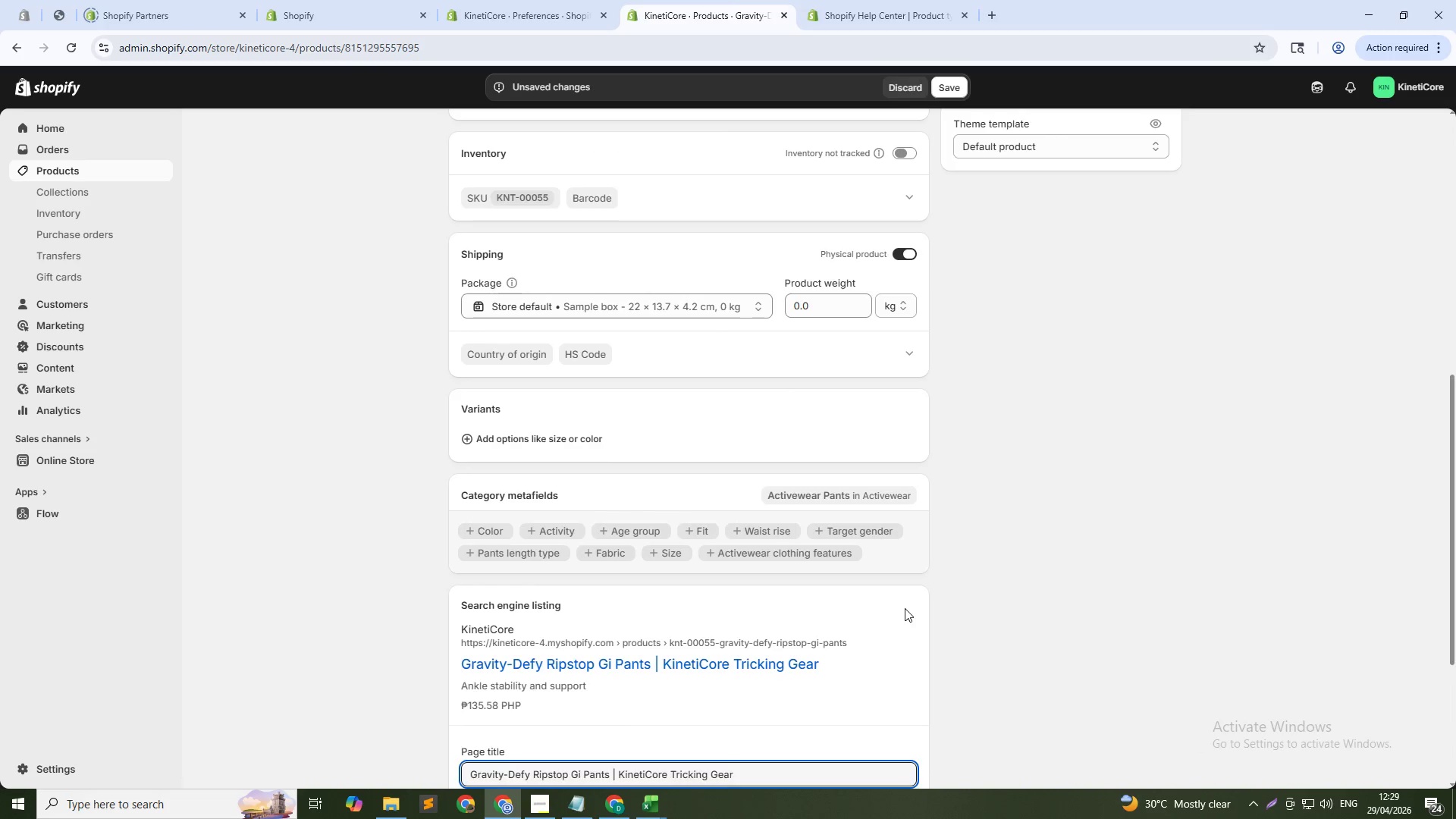 
scroll: coordinate [682, 535], scroll_direction: down, amount: 10.0
 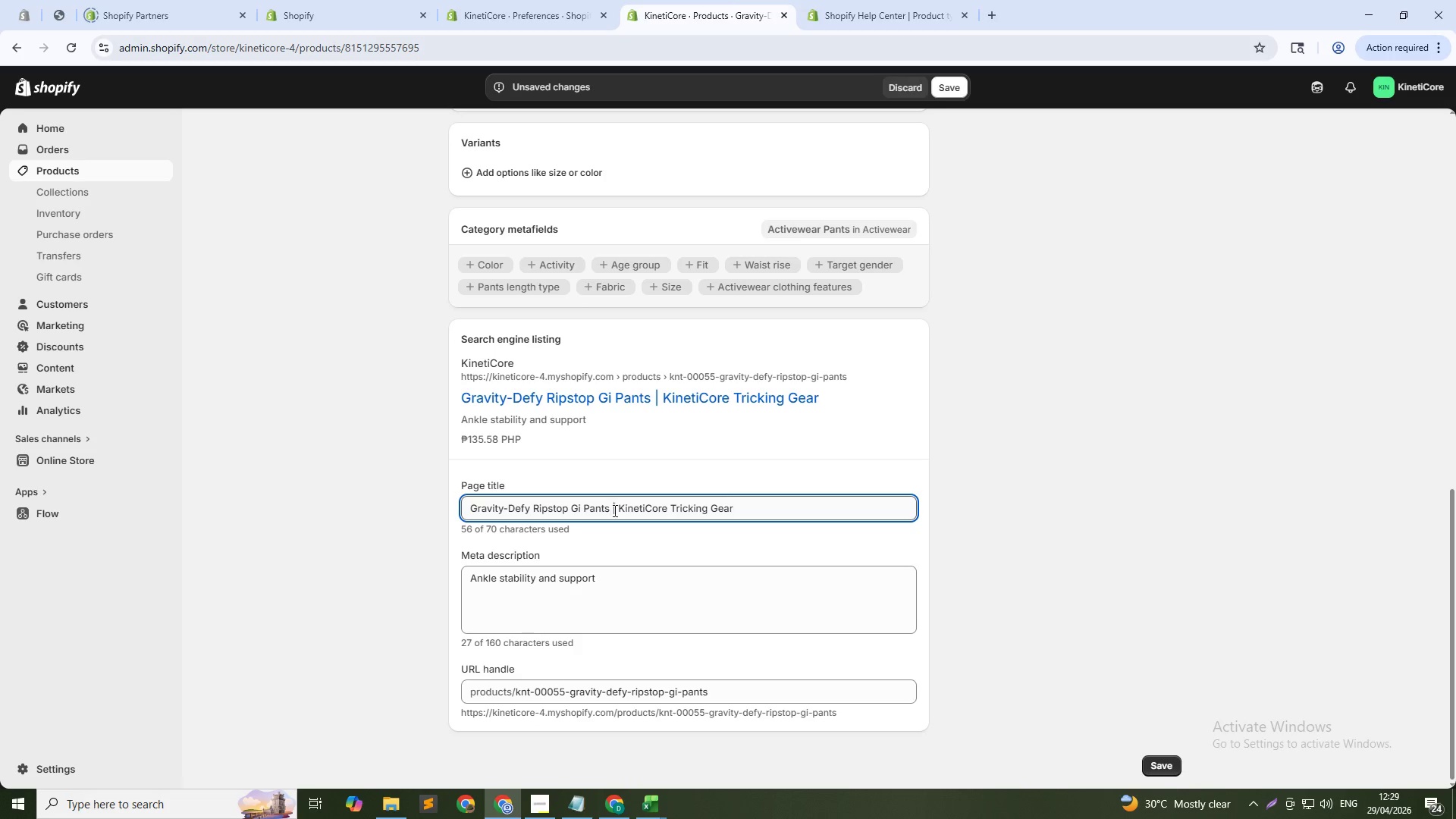 
left_click_drag(start_coordinate=[615, 507], to_coordinate=[976, 535])
 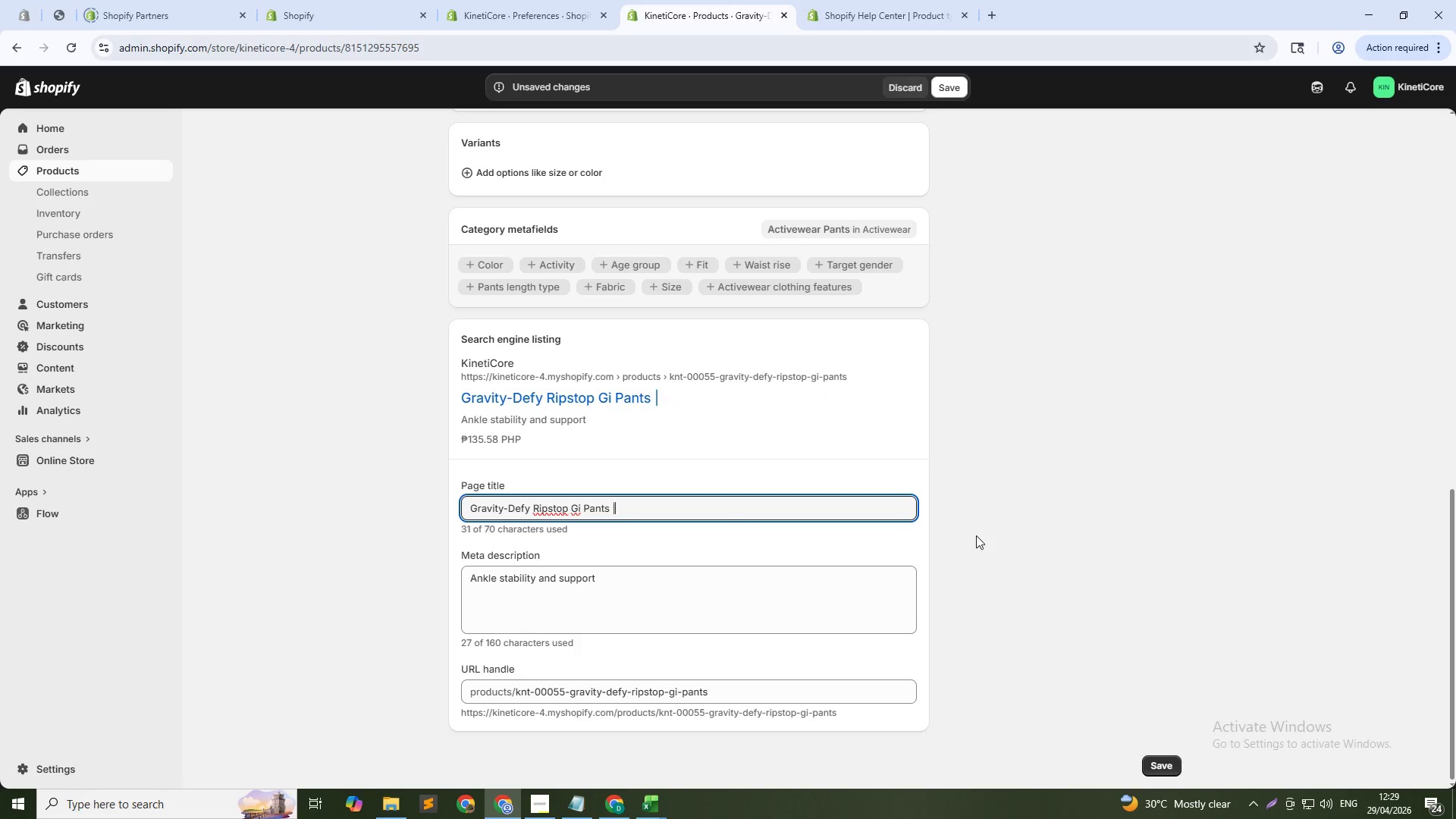 
key(Backspace)
 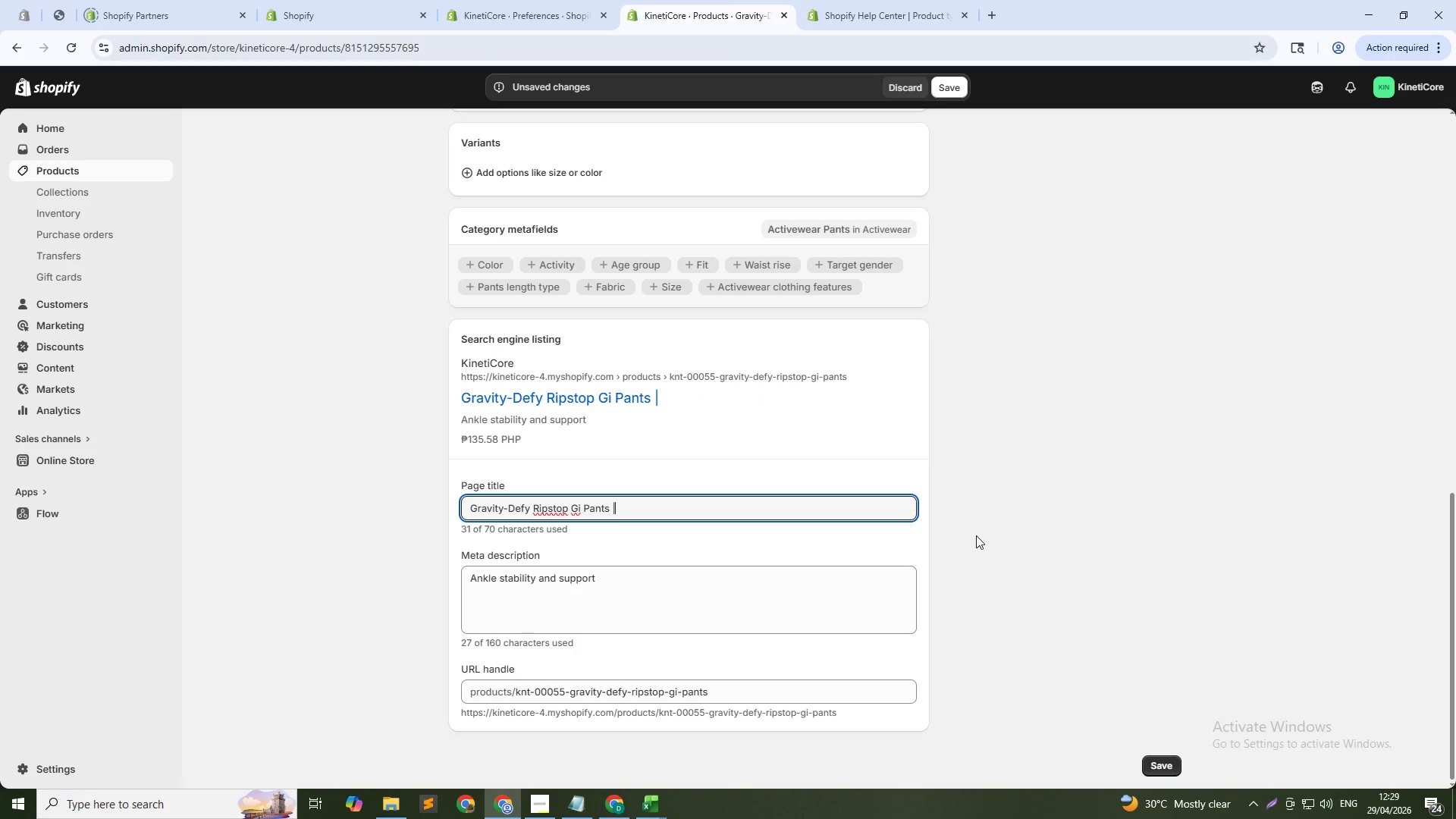 
key(Backspace)
 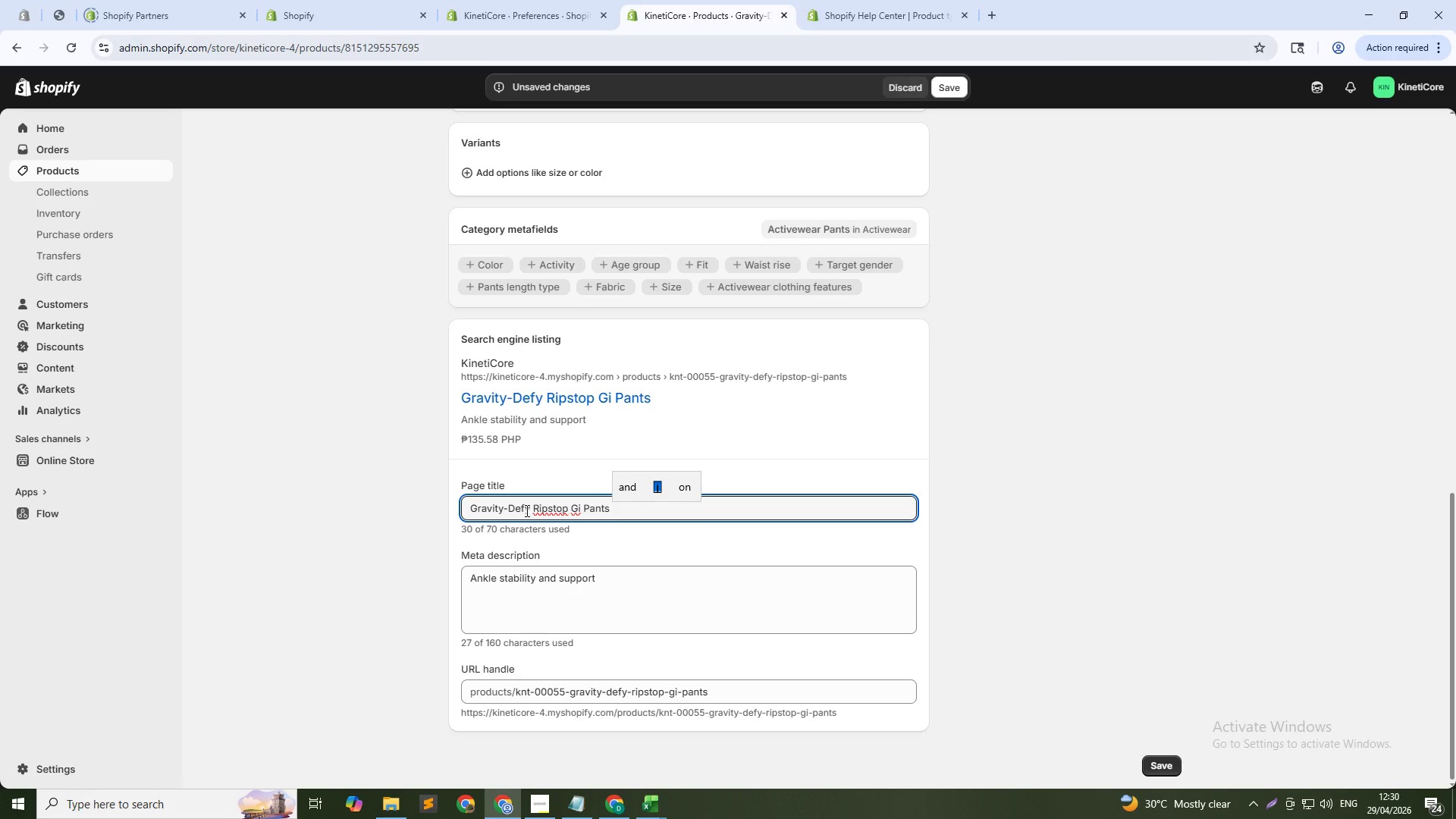 
wait(26.5)
 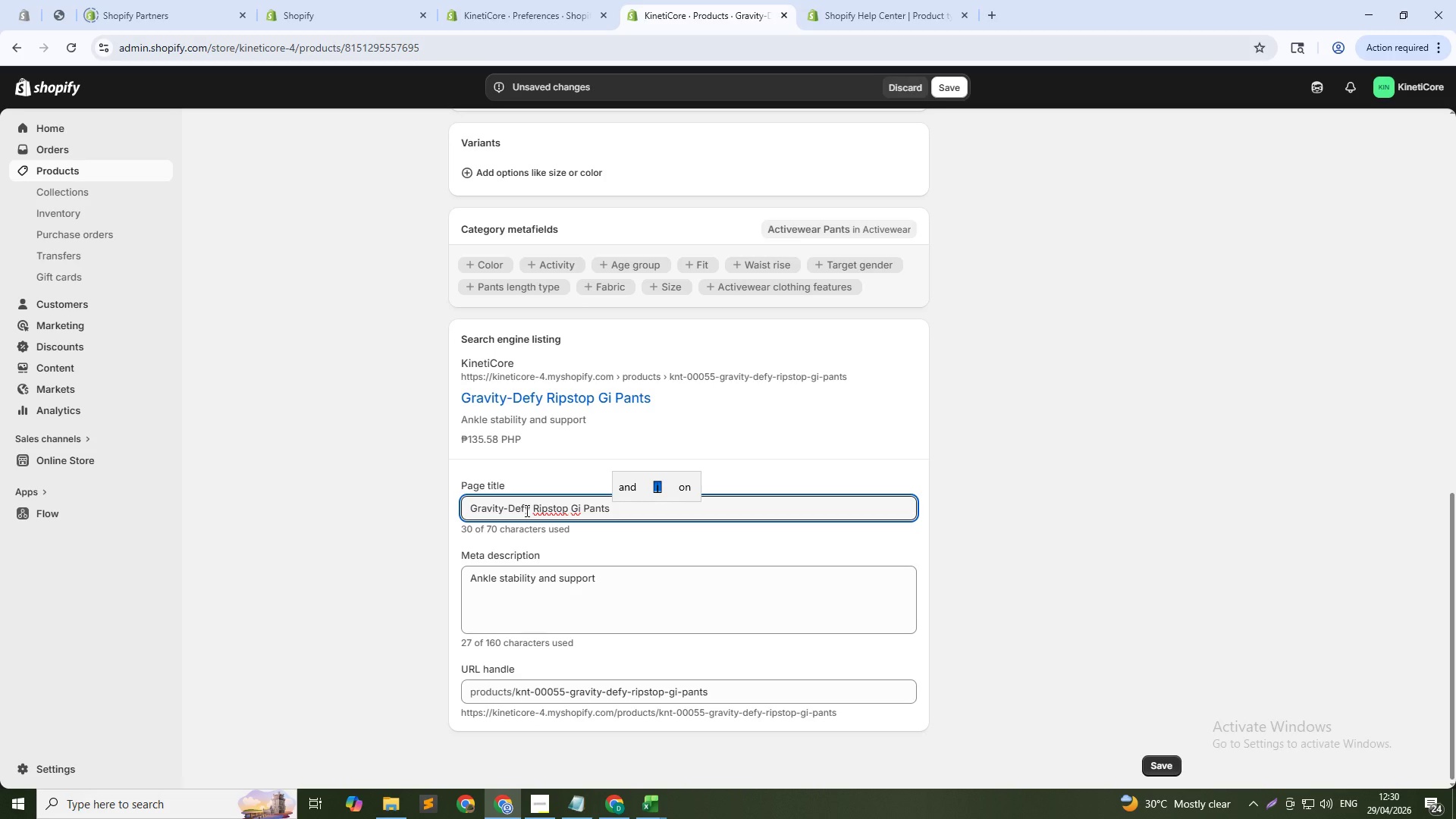 
double_click([553, 510])
 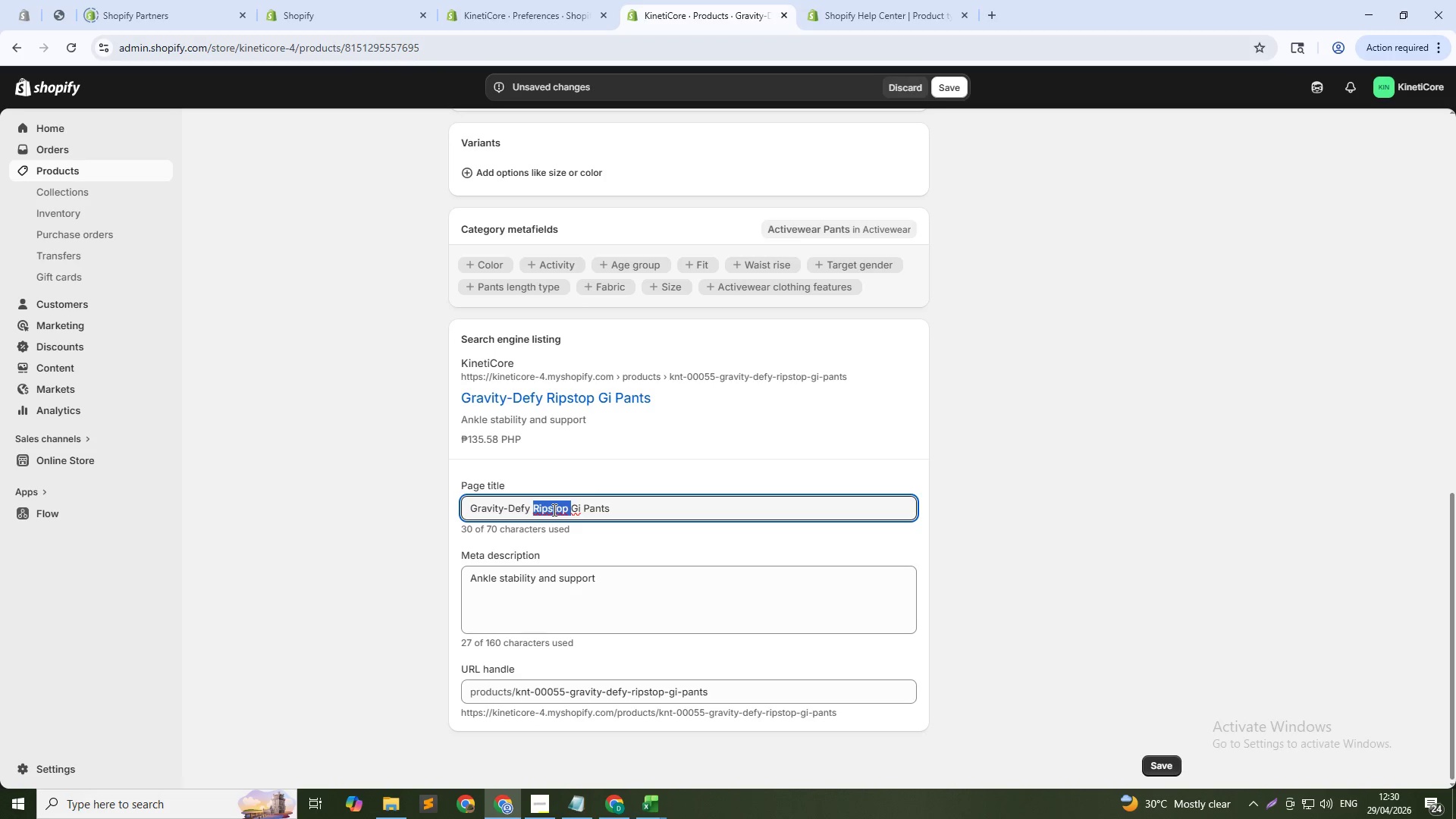 
key(Backspace)
 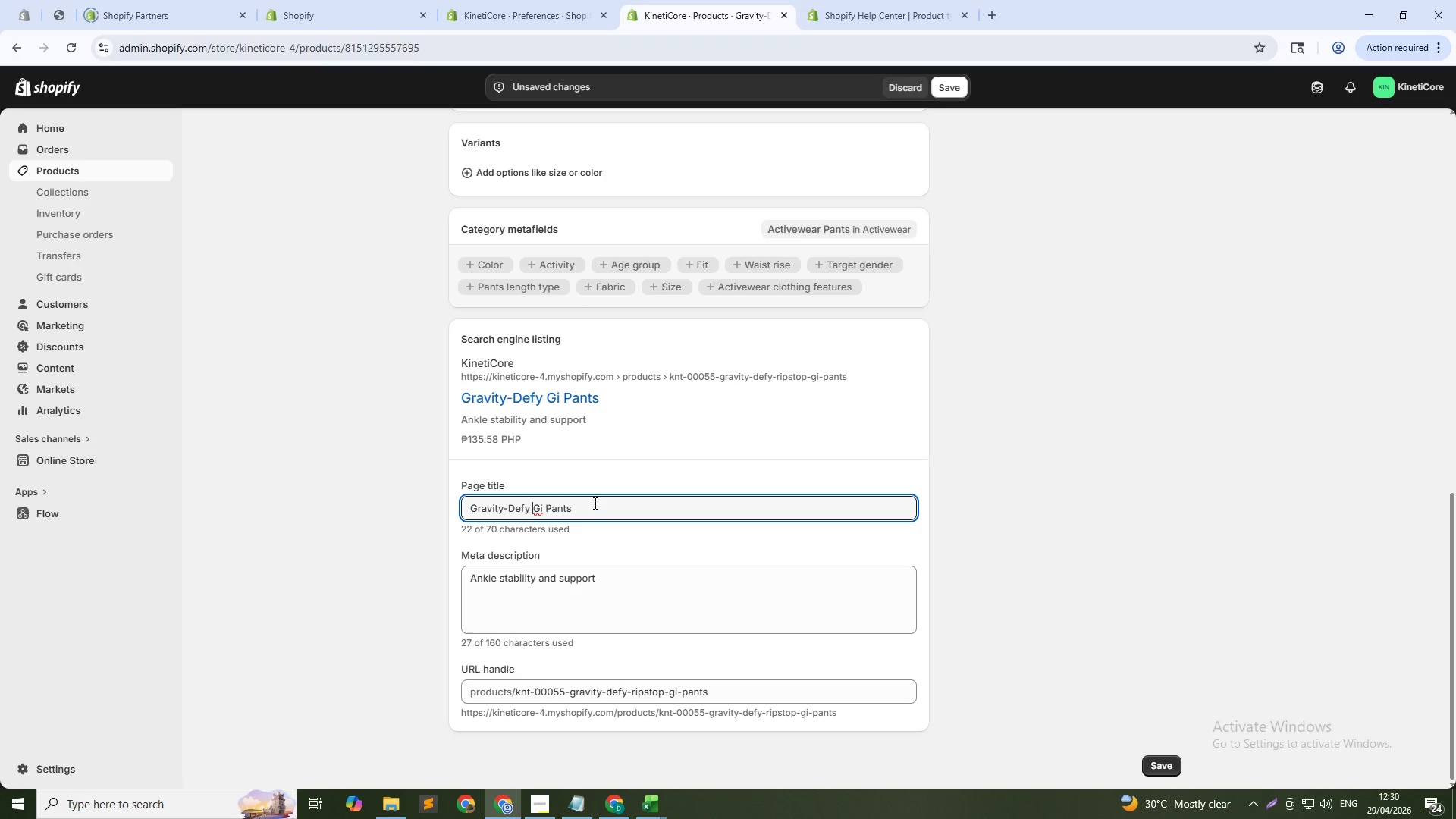 
left_click([594, 503])
 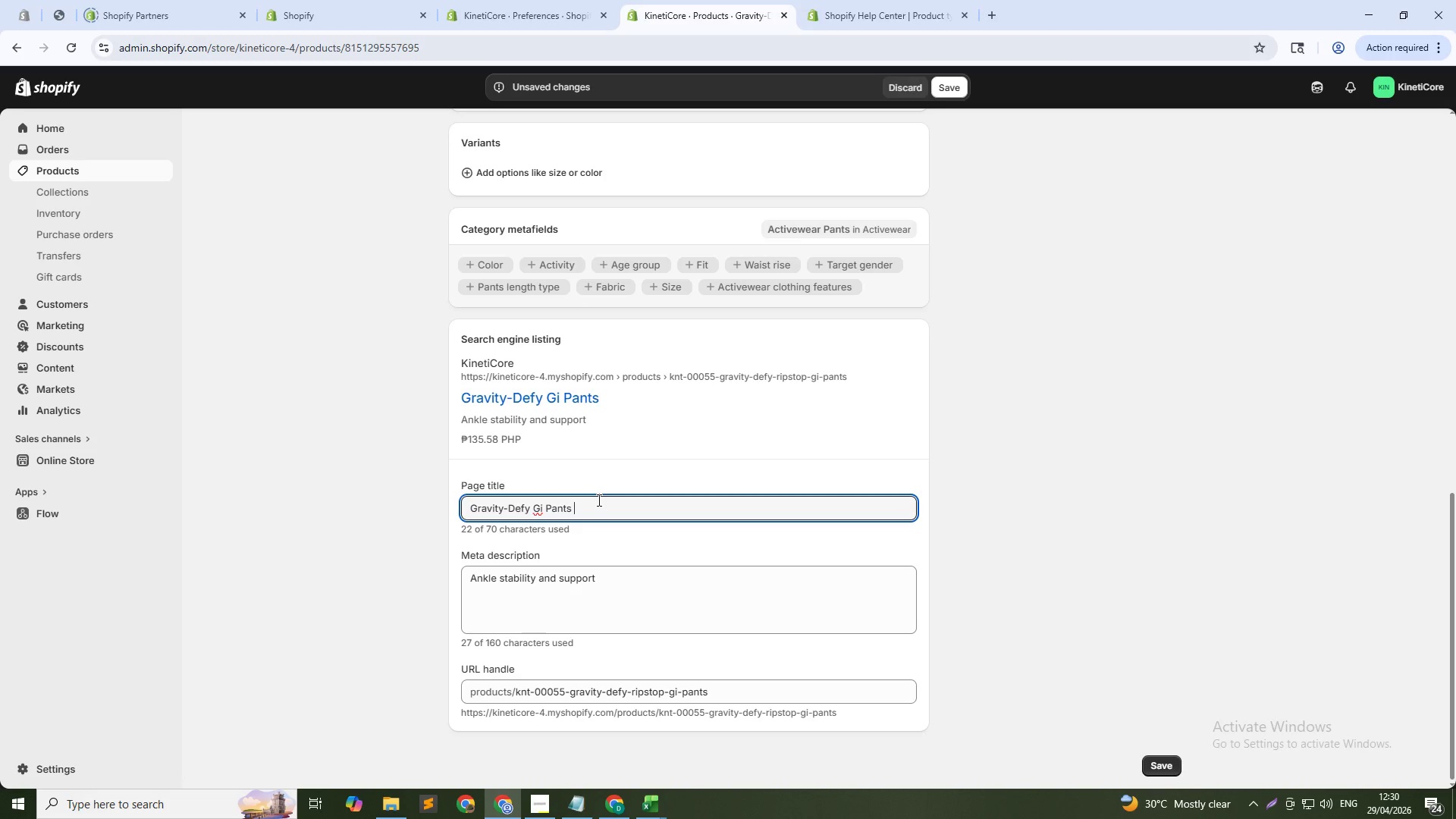 
type( Hip Padding for Falls)
 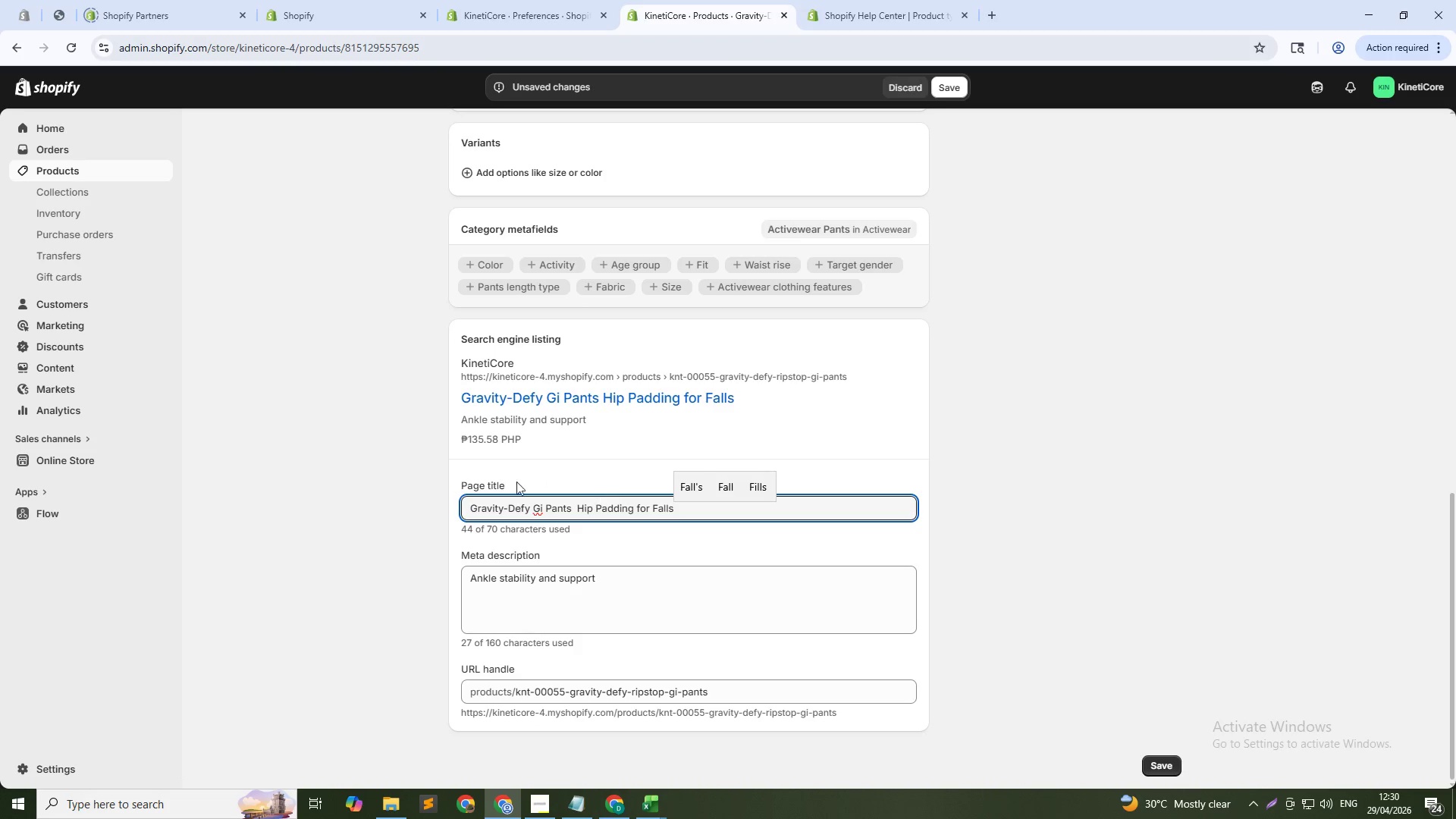 
scroll: coordinate [544, 469], scroll_direction: down, amount: 1.0
 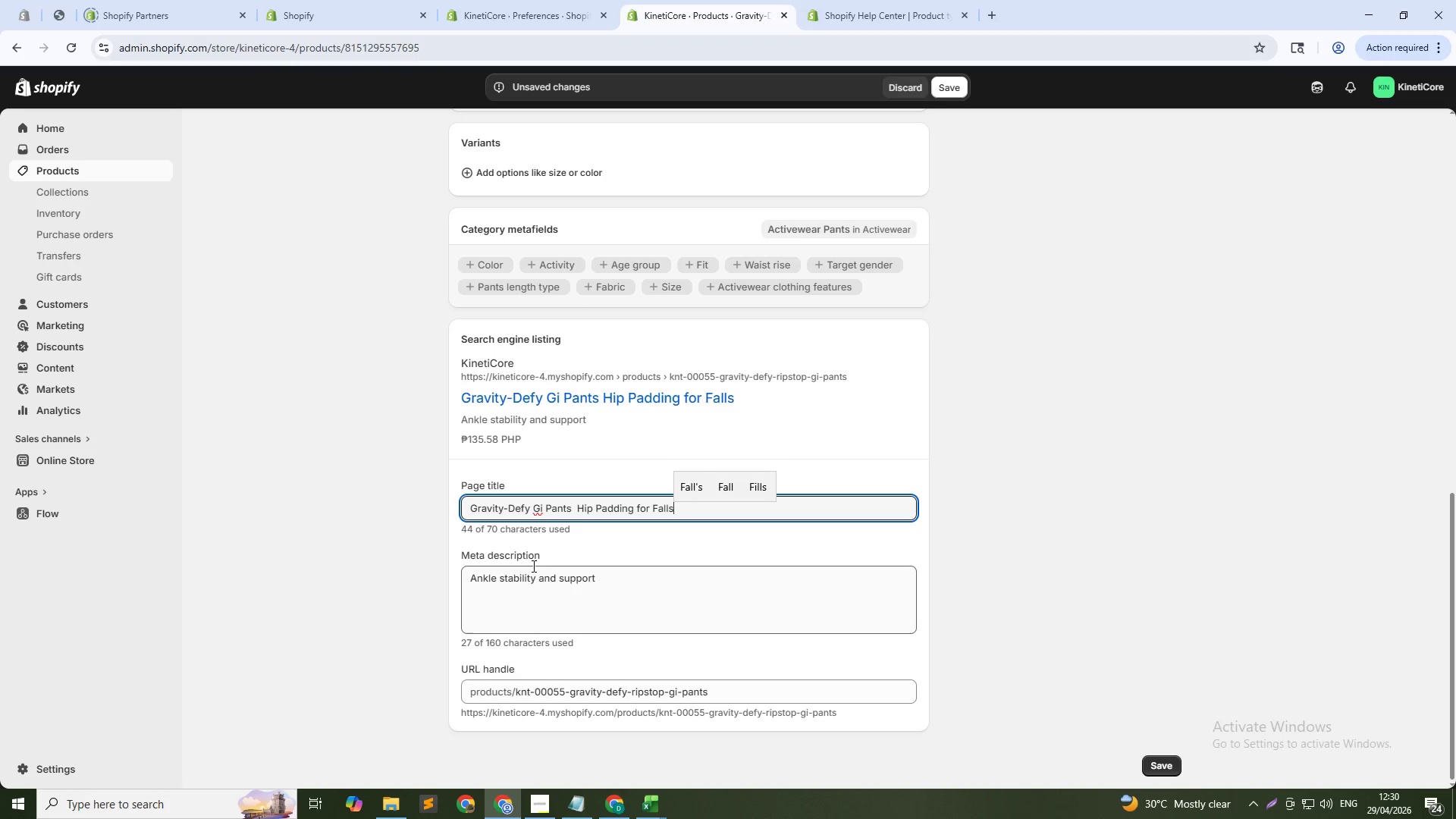 
double_click([531, 574])
 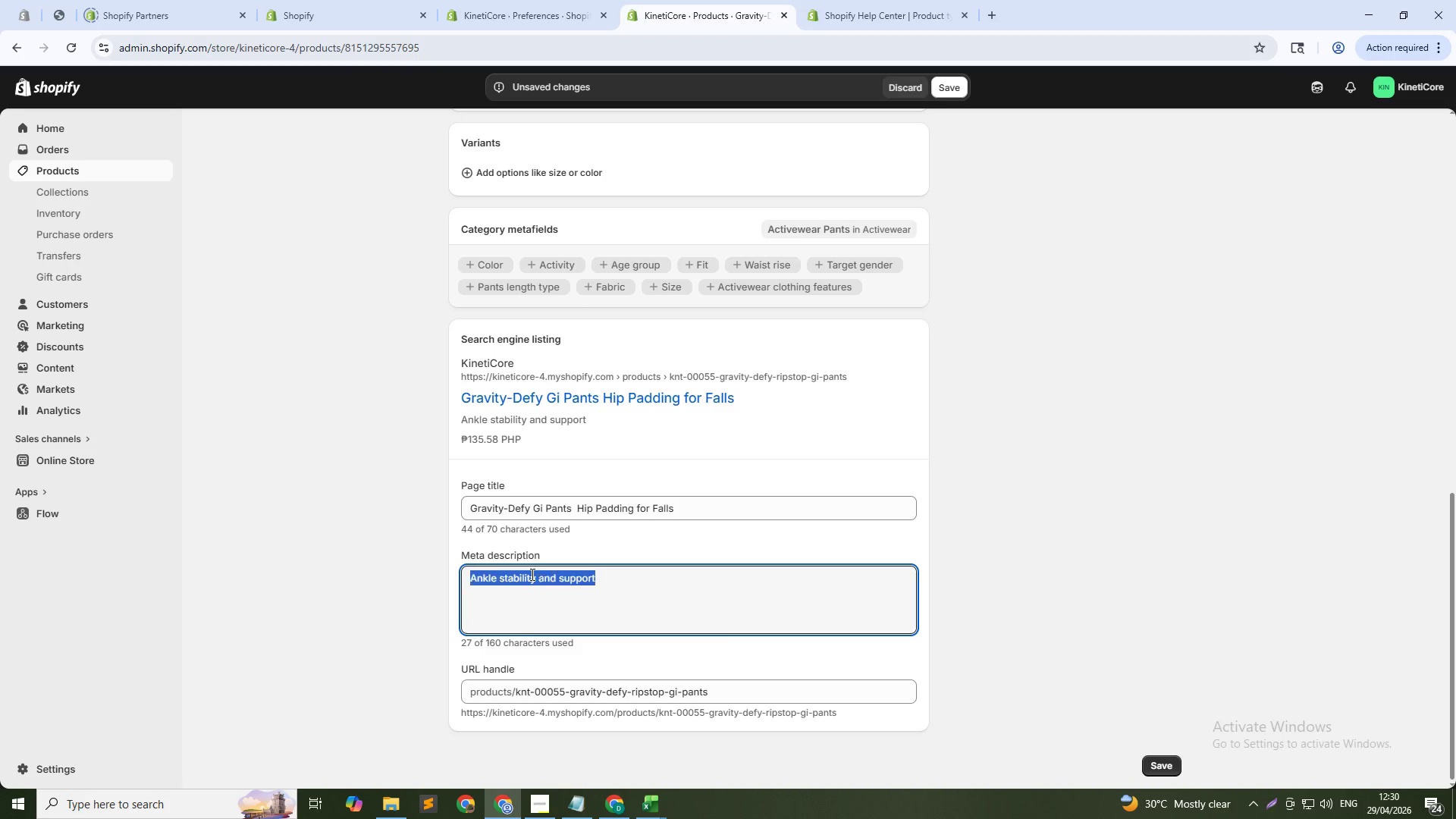 
triple_click([531, 574])
 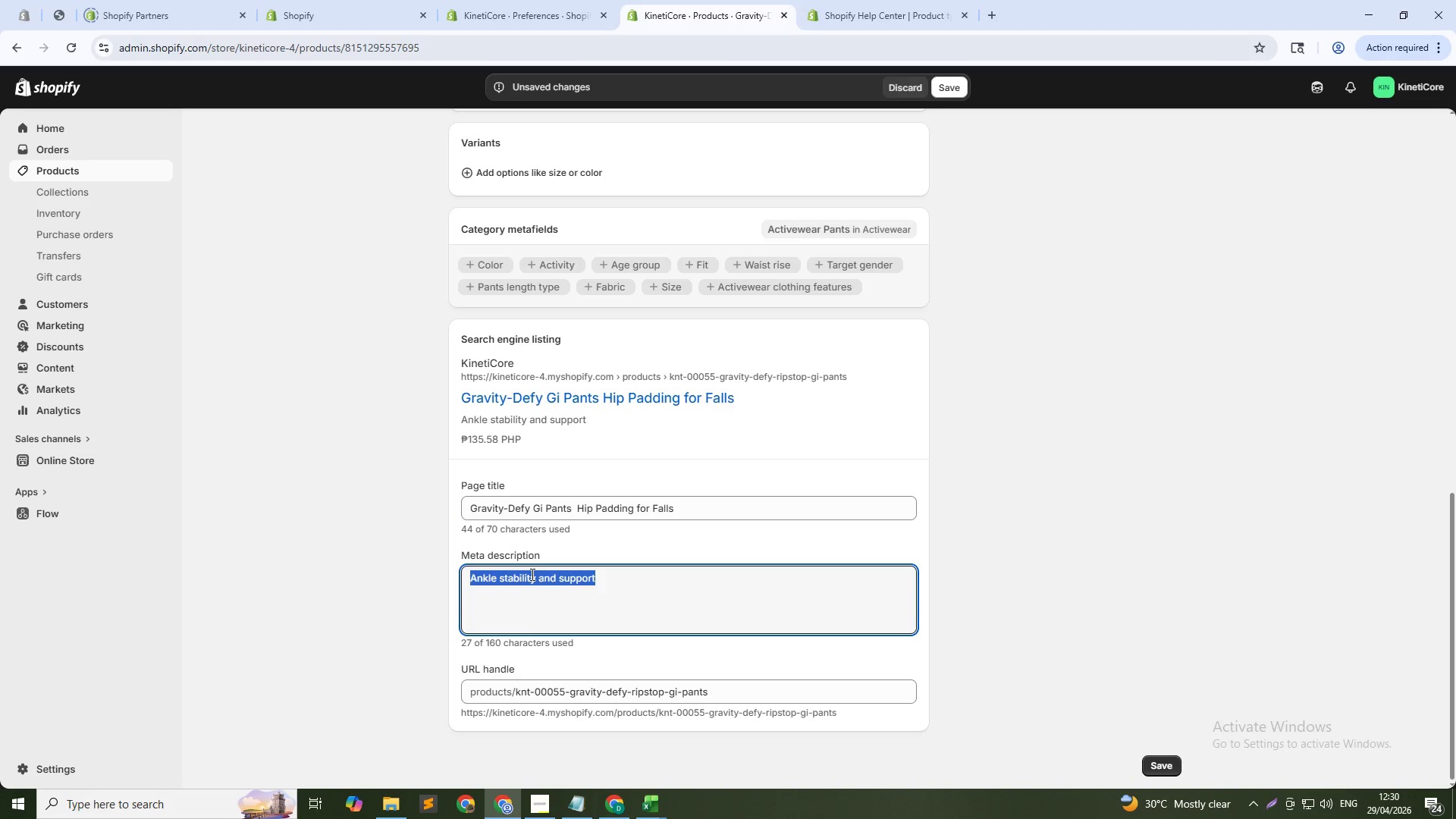 
hold_key(key=CapsLock, duration=0.33)
 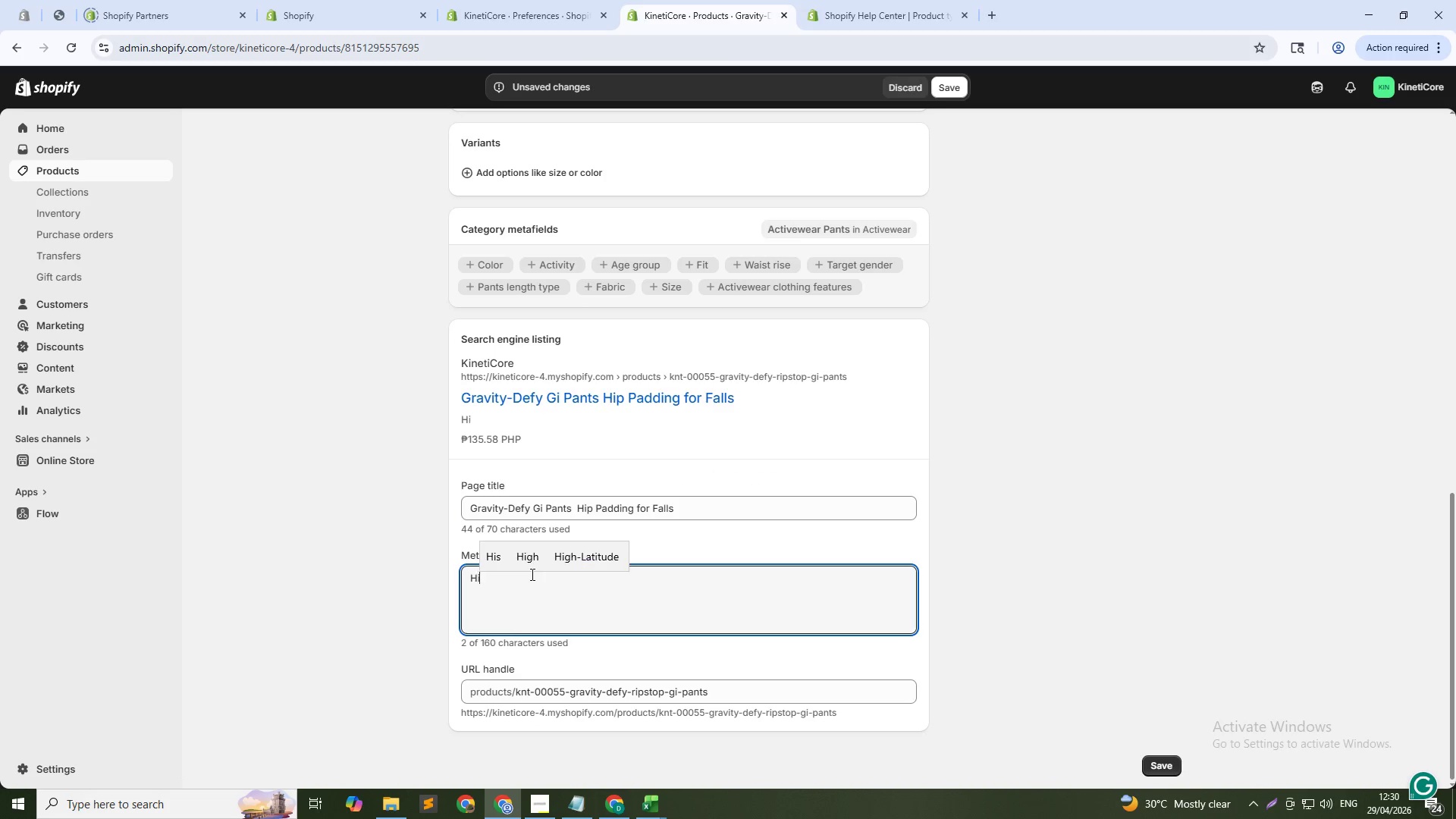 
type(Hidden hip paddings)
key(Backspace)
type( for a)
key(Backspace)
type(fall protection. Ripstop durability. For tricking and acrobatic martial arts.)
 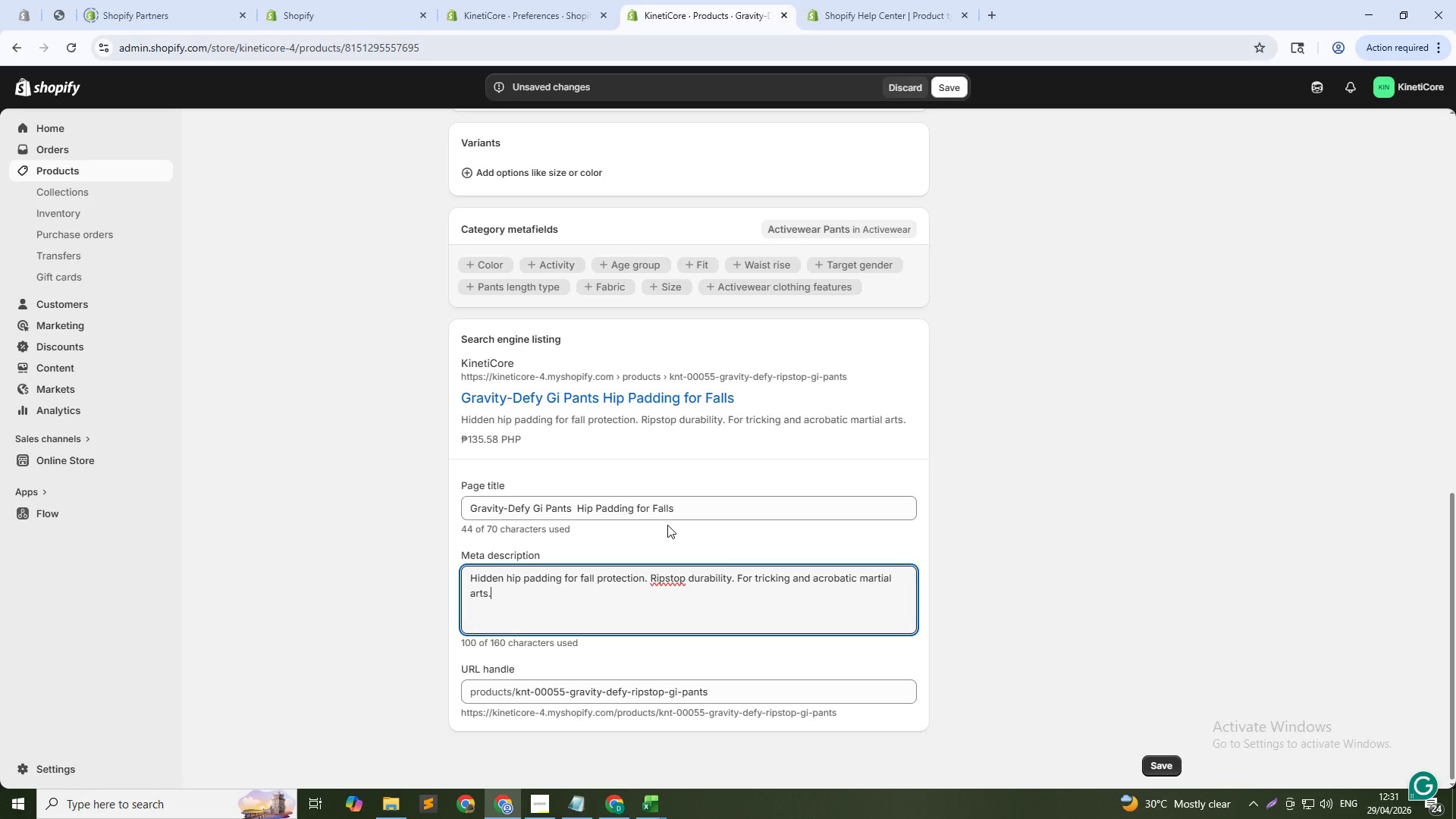 
scroll: coordinate [680, 518], scroll_direction: down, amount: 4.0
 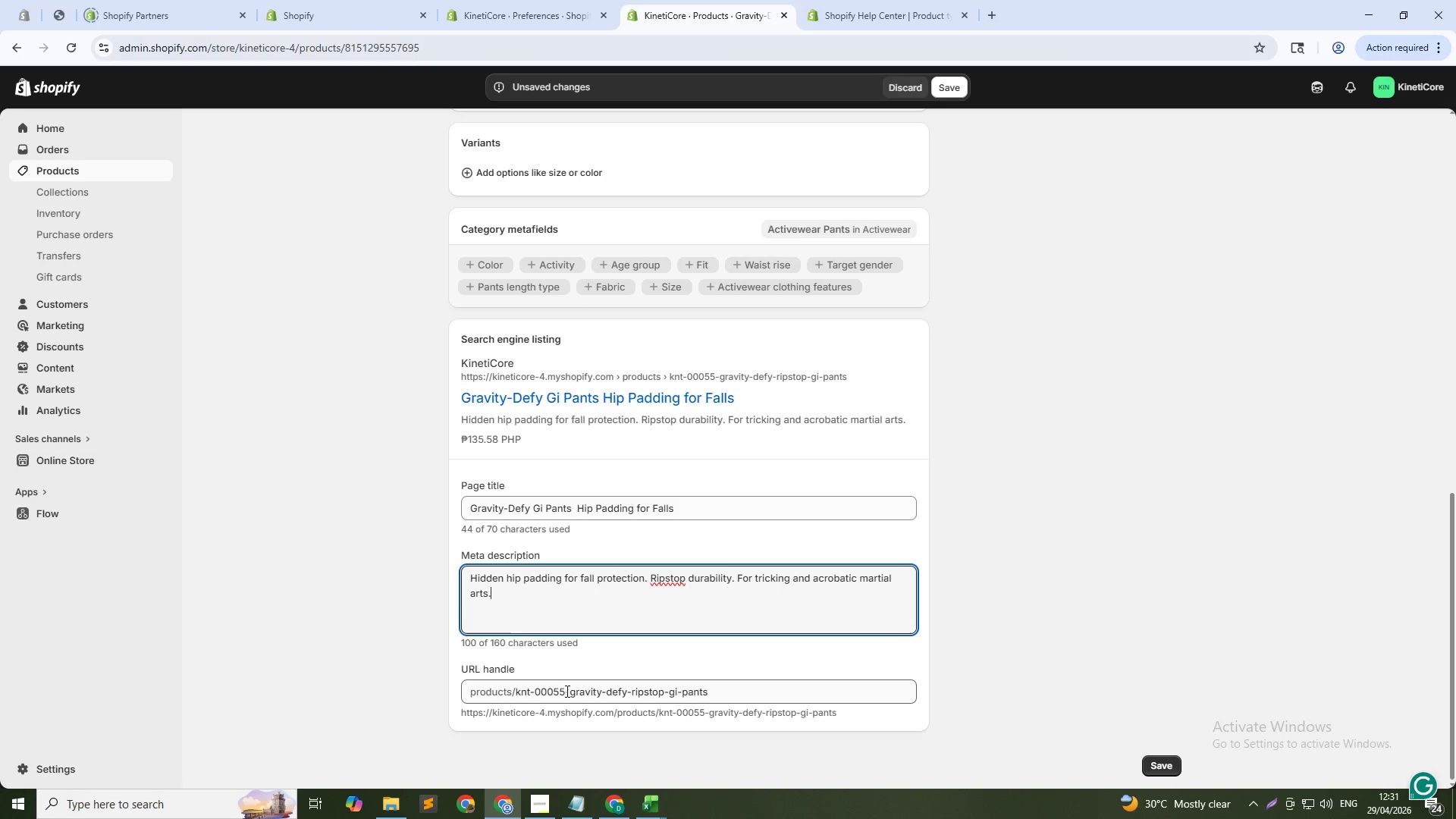 
left_click_drag(start_coordinate=[569, 691], to_coordinate=[509, 700])
 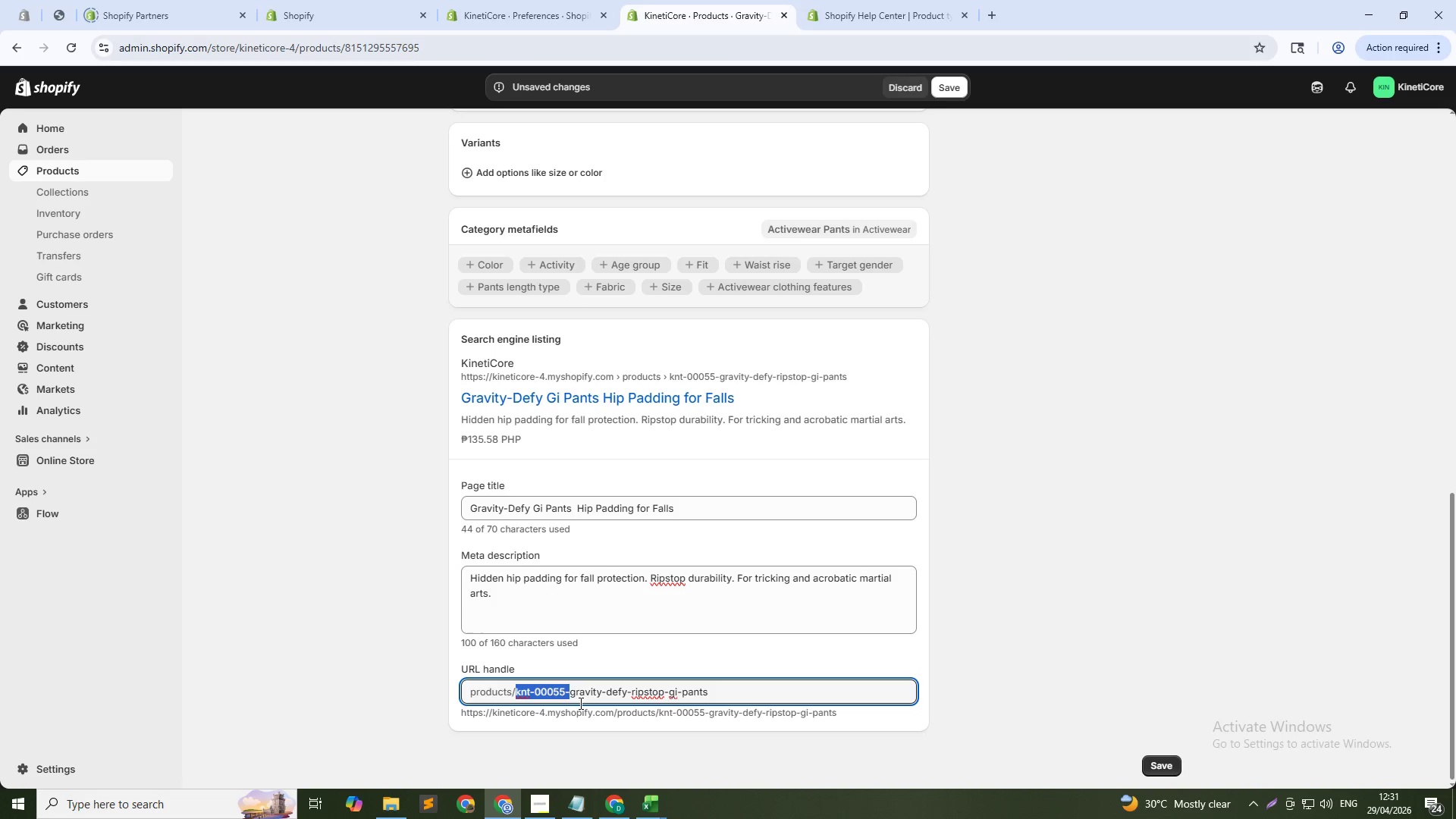 
key(Backspace)
 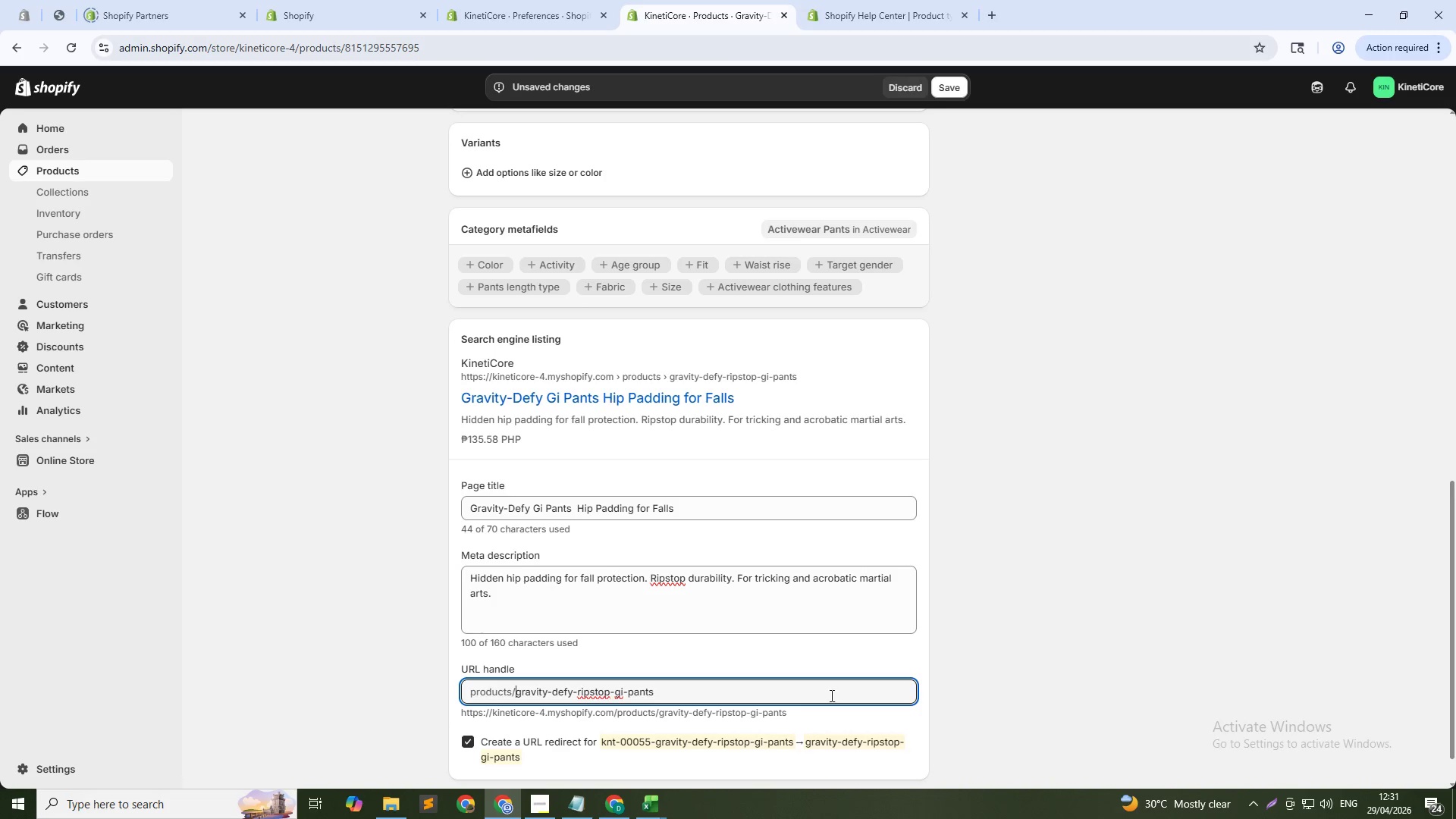 
left_click([827, 695])
 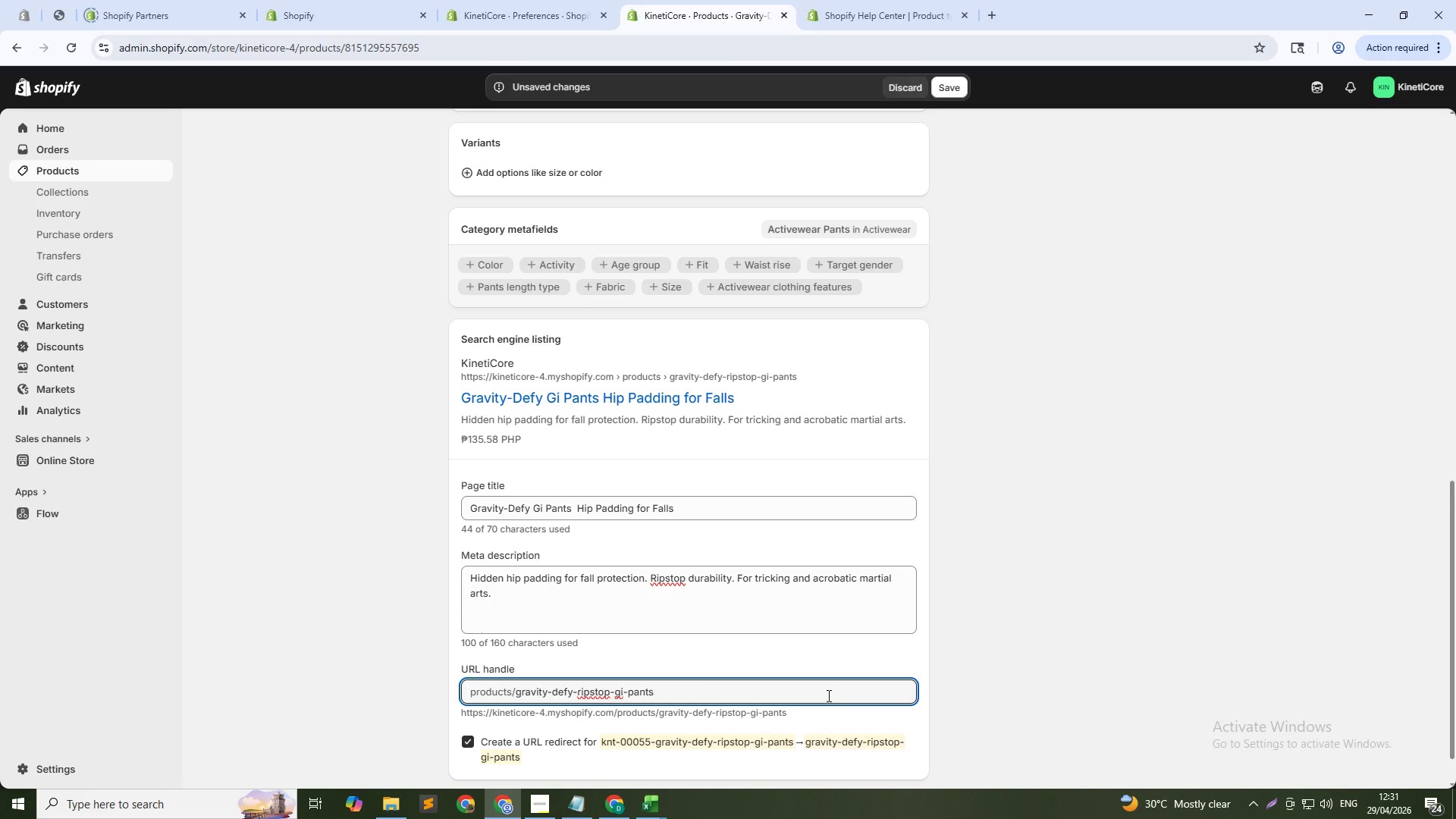 
type(-44)
key(Backspace)
key(Backspace)
type(55)
 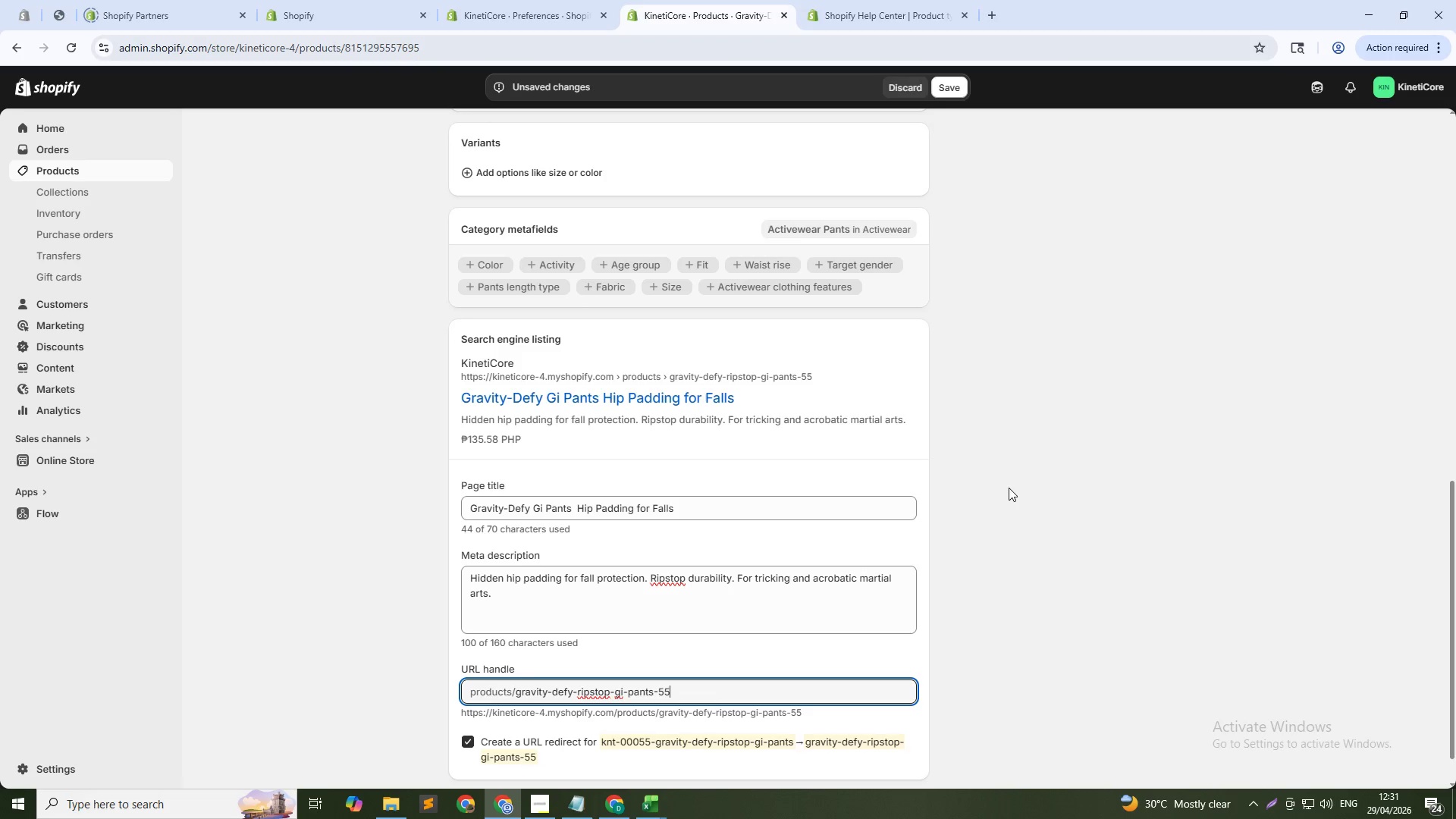 
scroll: coordinate [1123, 453], scroll_direction: up, amount: 7.0
 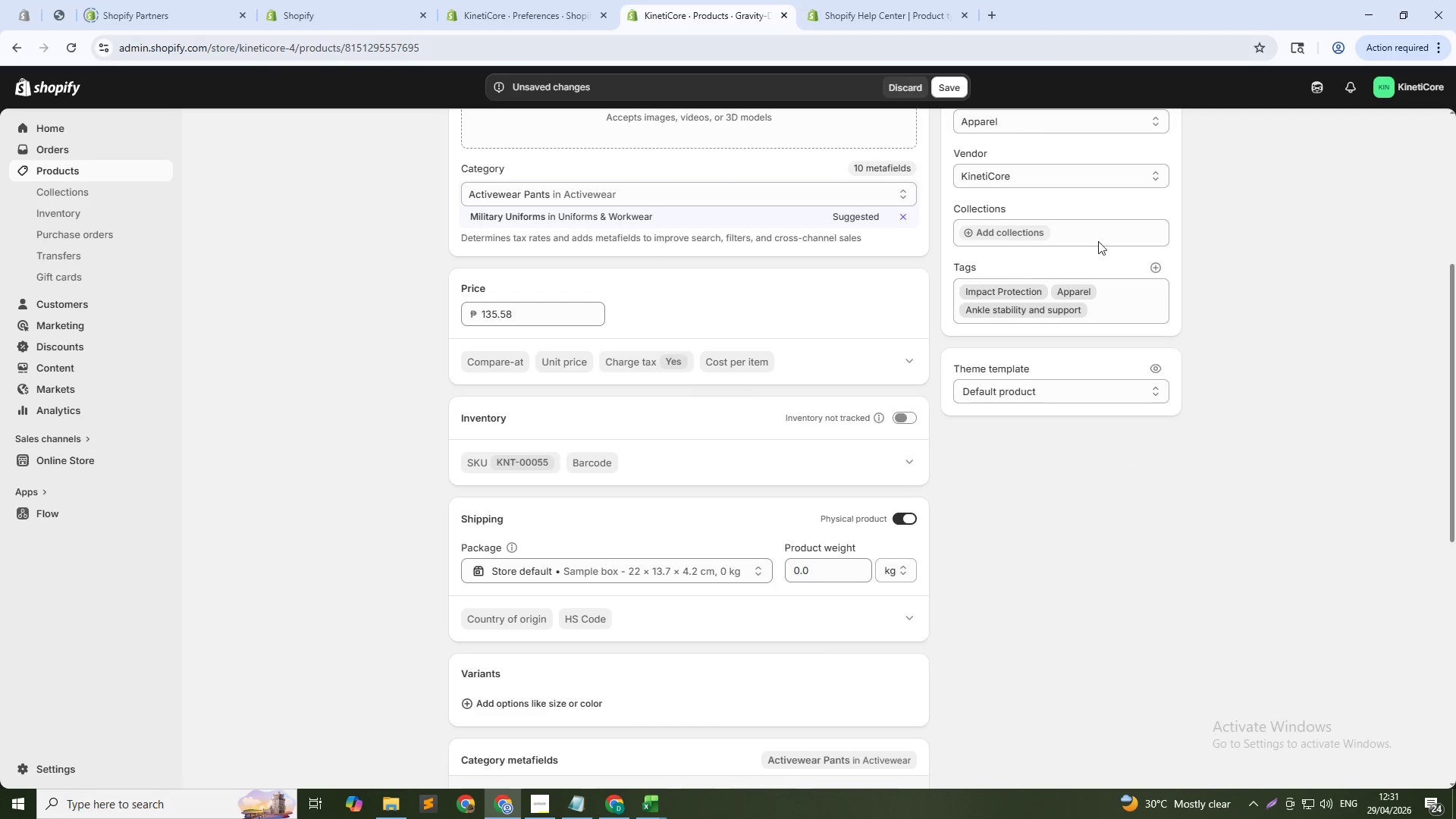 
left_click([1013, 231])
 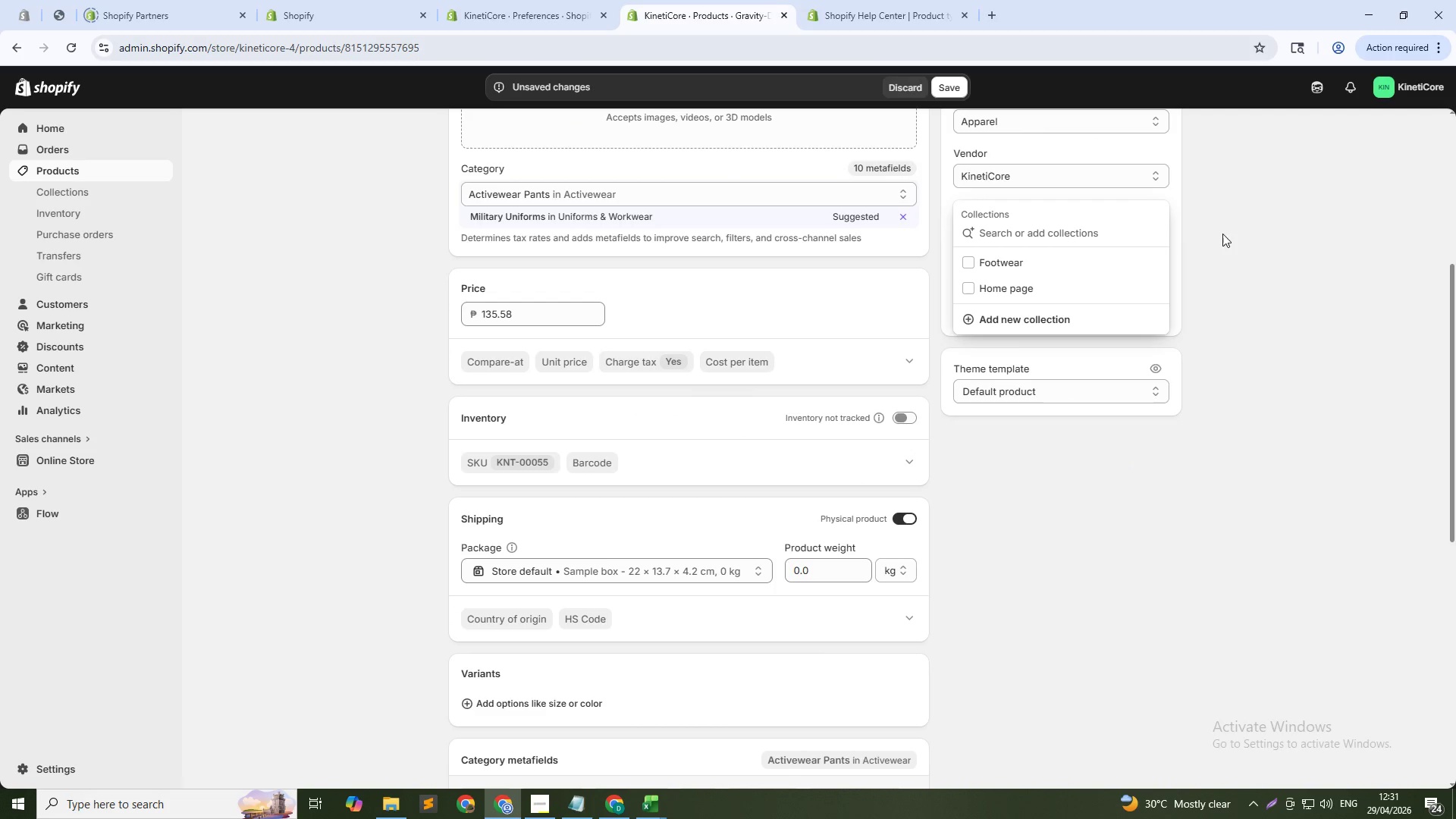 
left_click([1369, 239])
 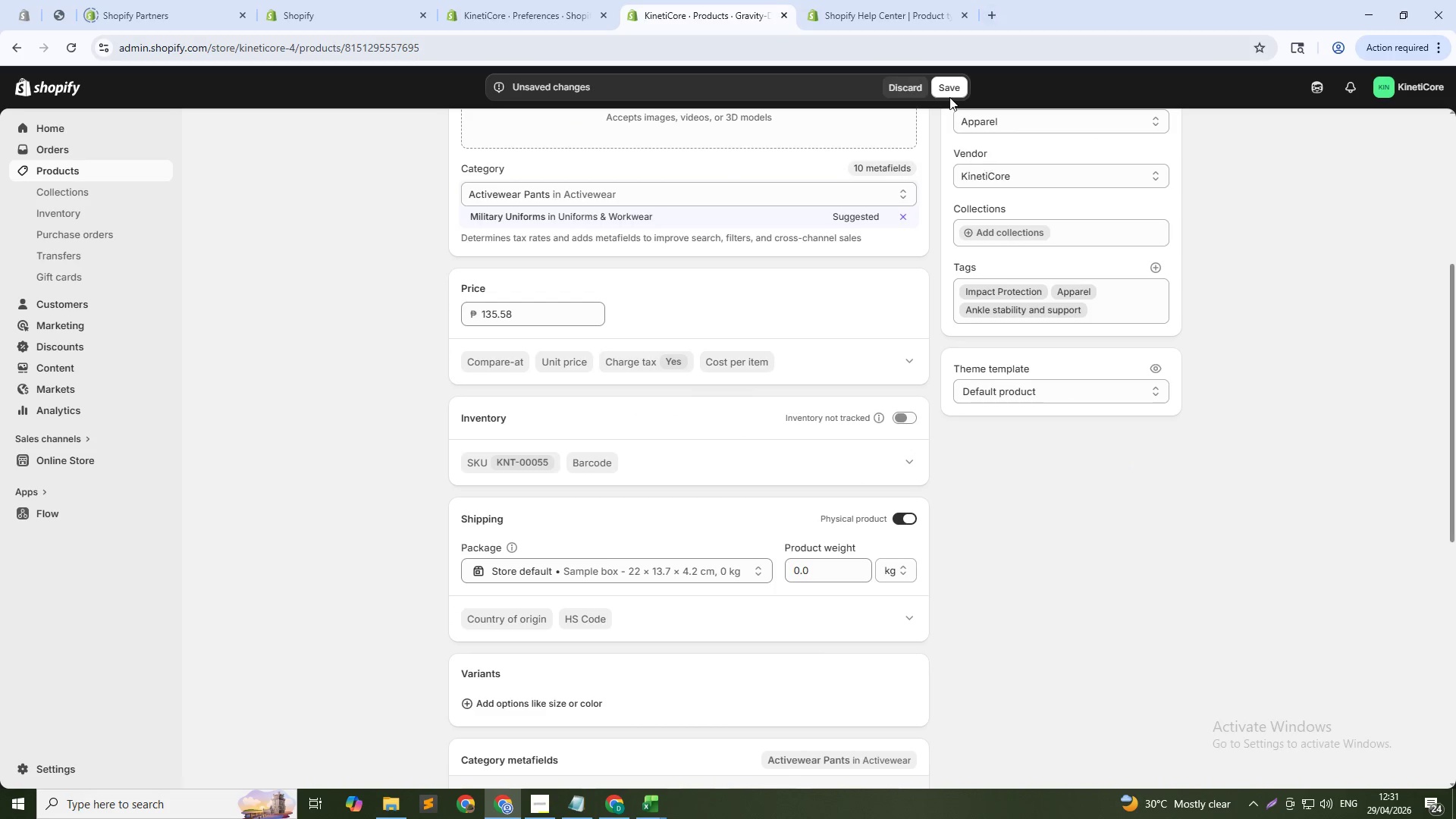 
left_click([956, 91])
 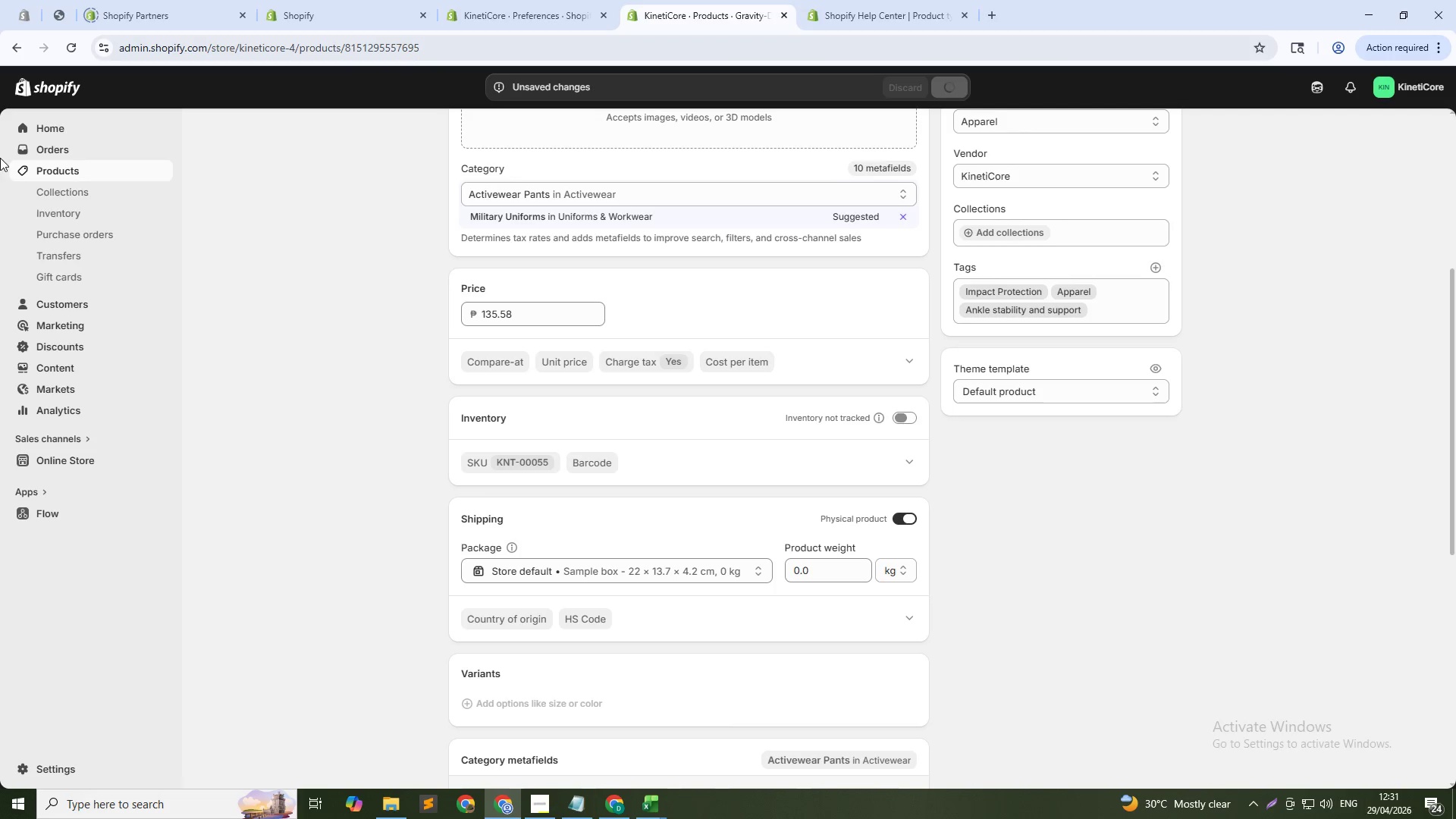 
wait(5.59)
 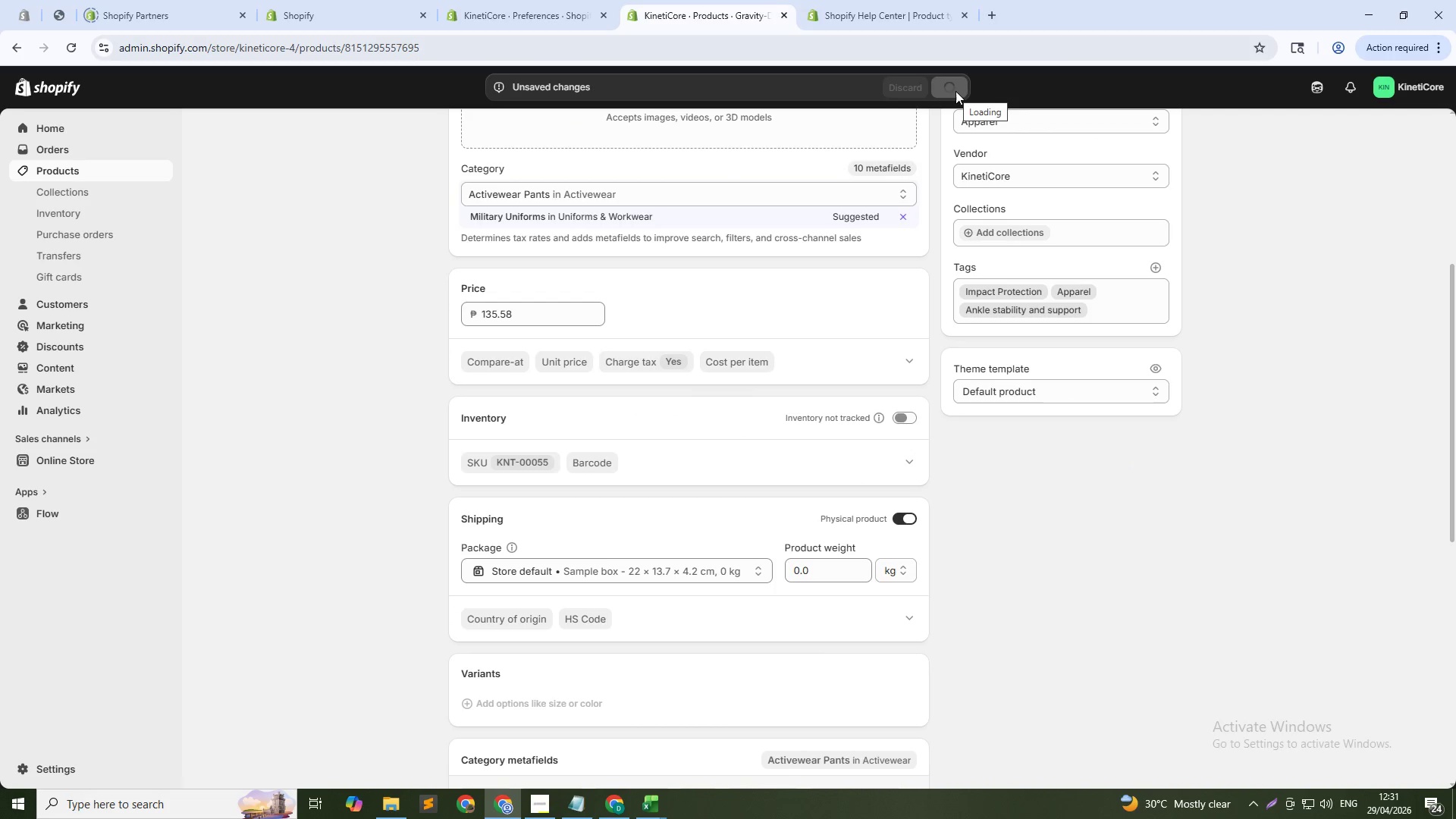 
left_click([61, 171])
 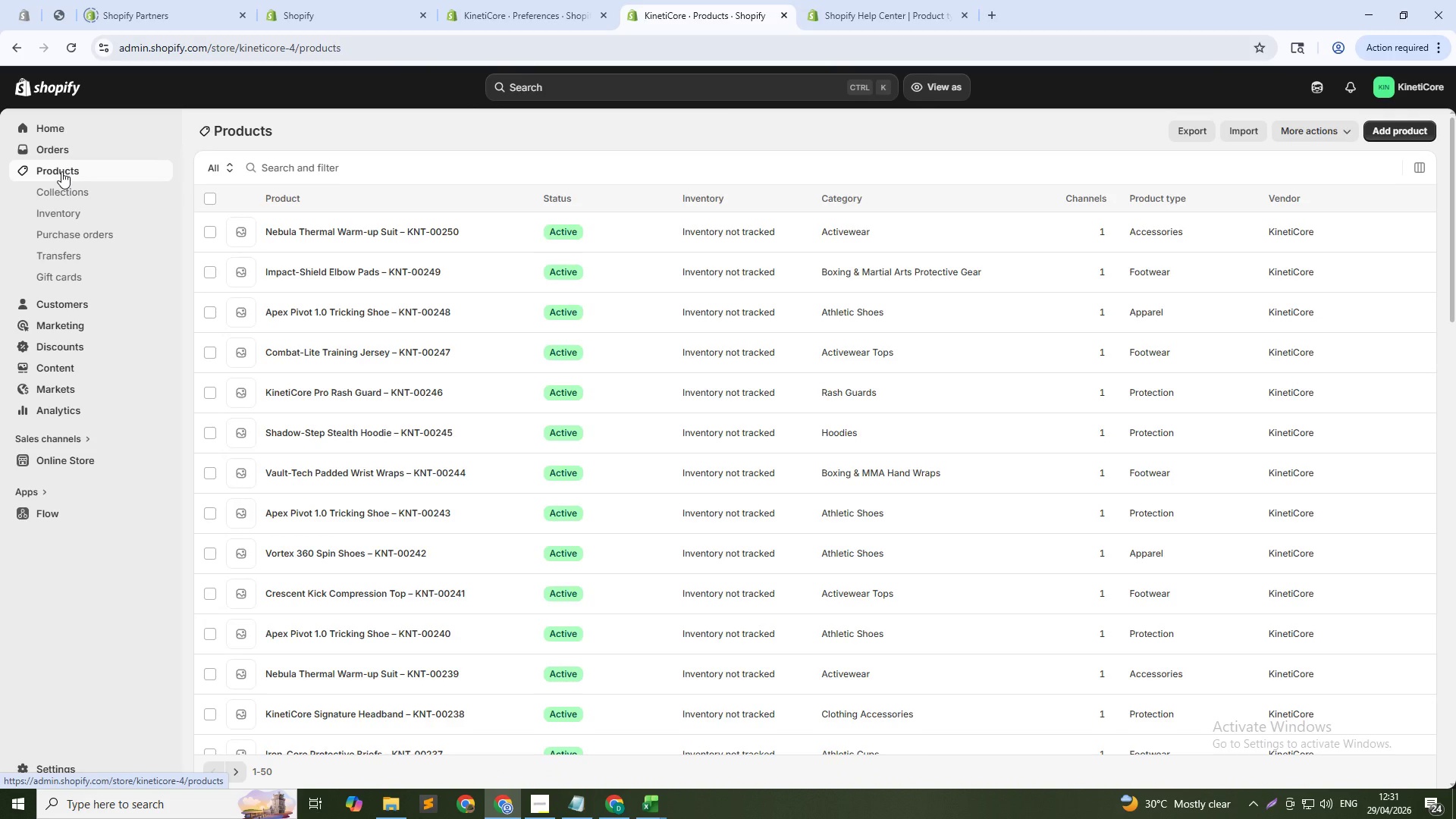 
wait(6.75)
 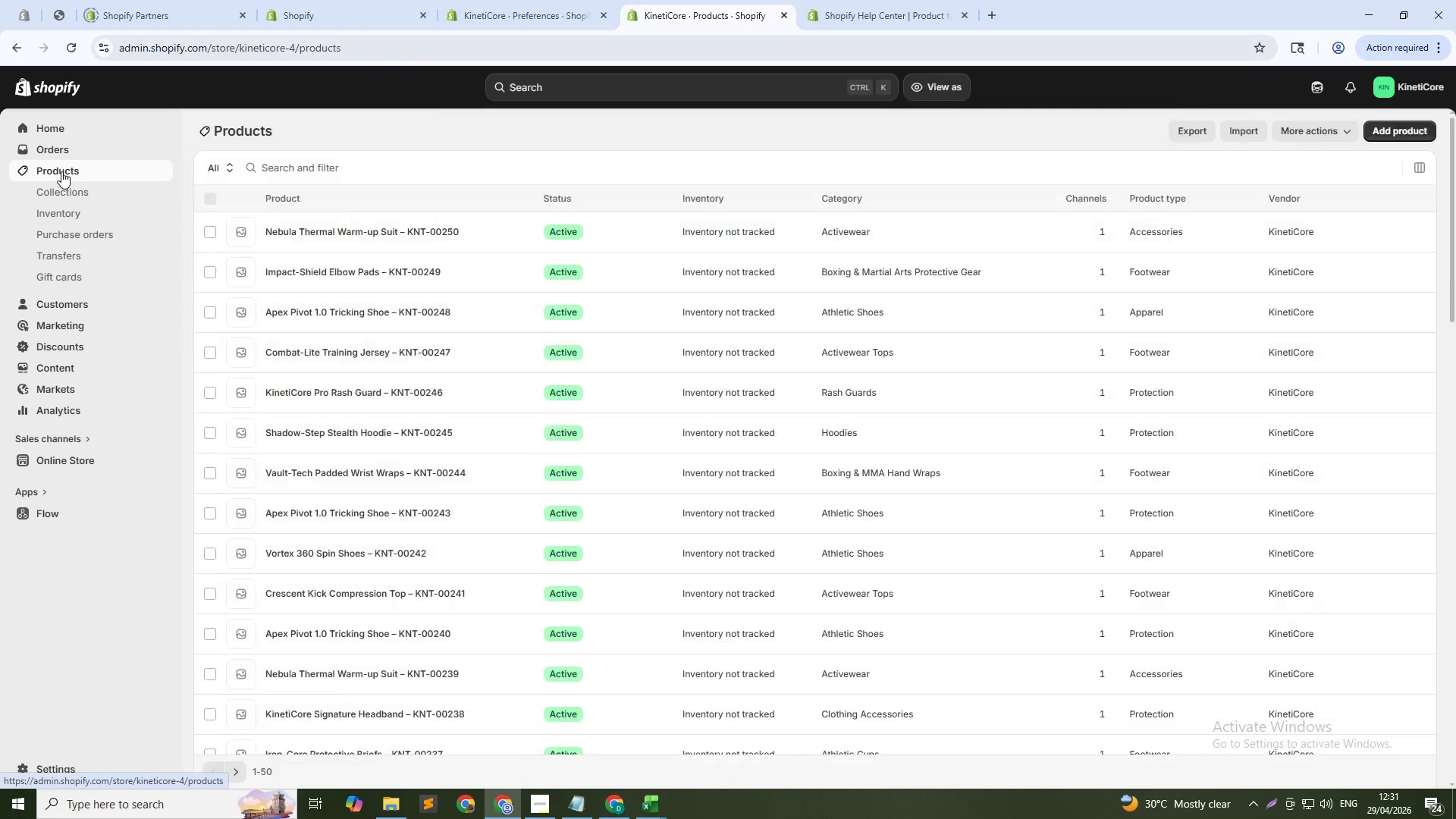 
left_click([279, 162])
 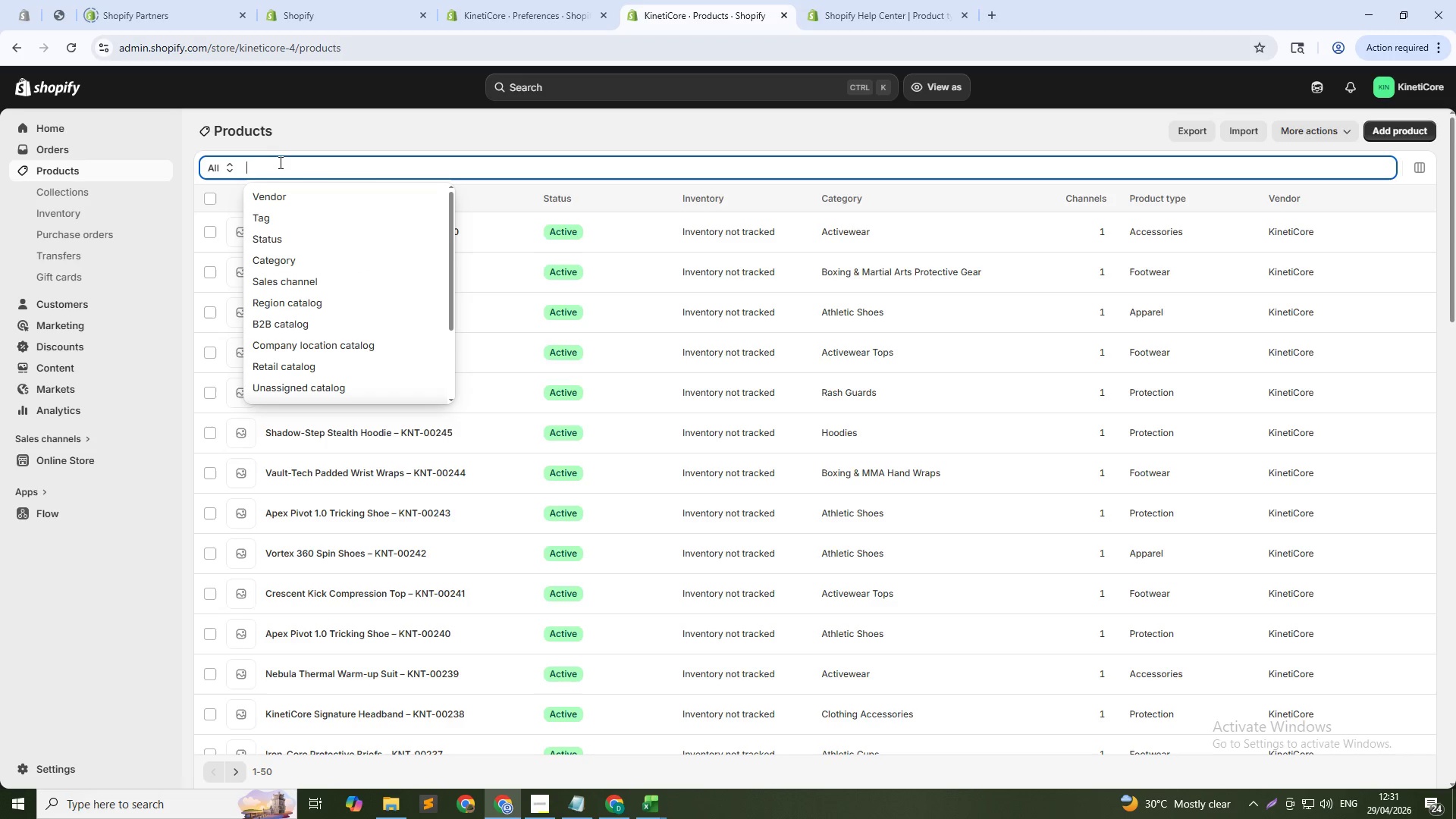 
type(grav)
 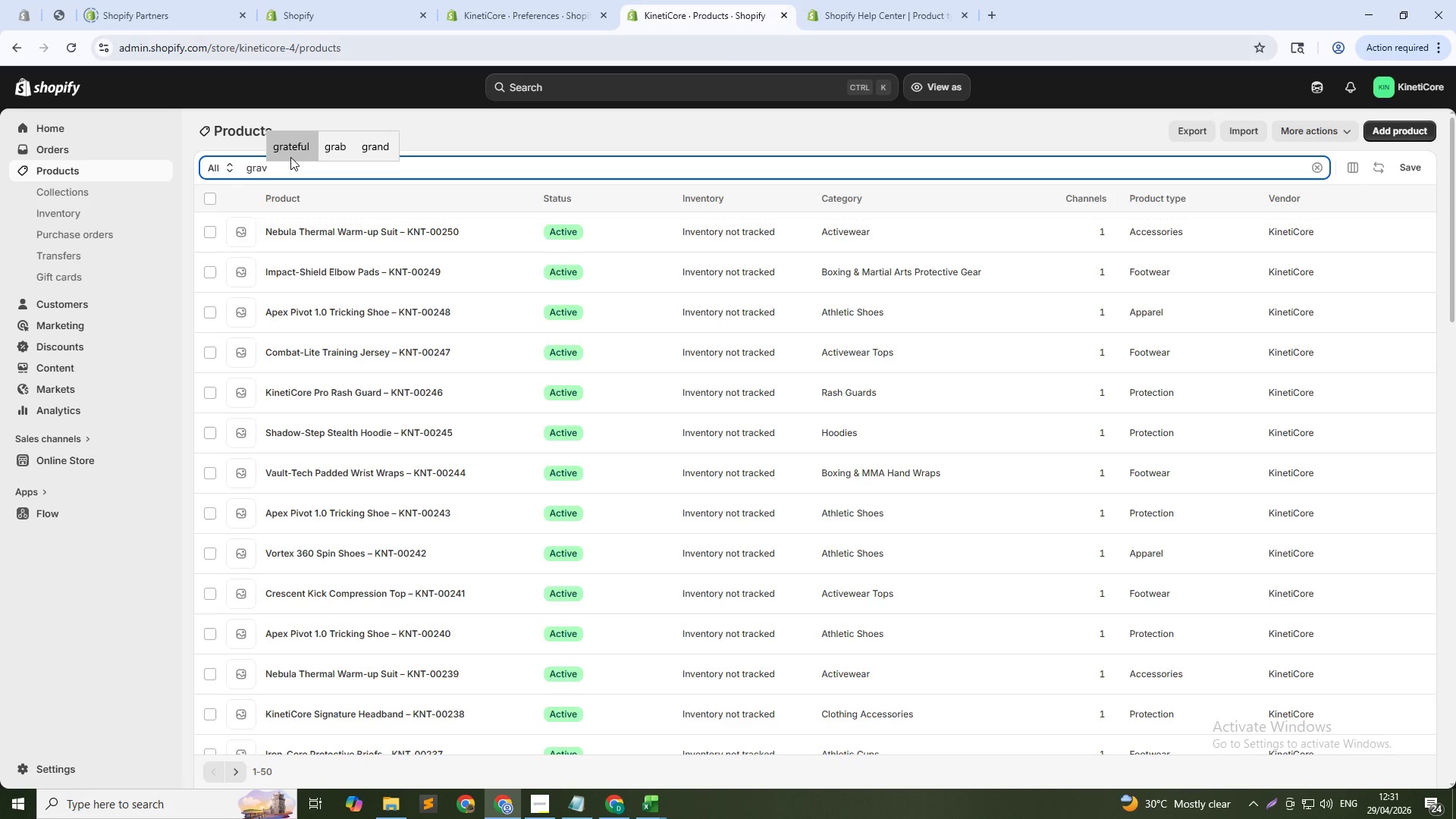 
type(ity)
 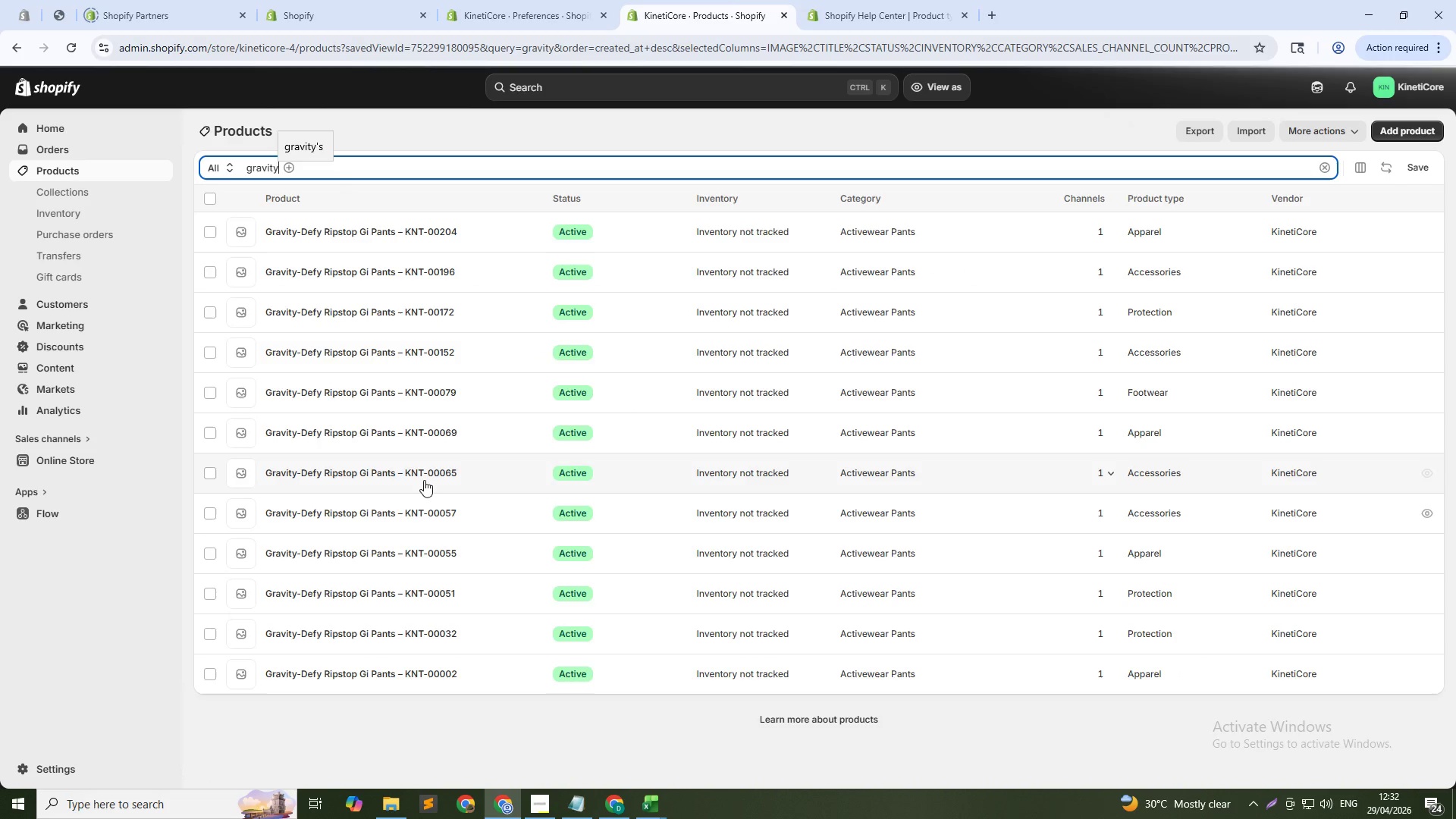 
left_click([444, 515])
 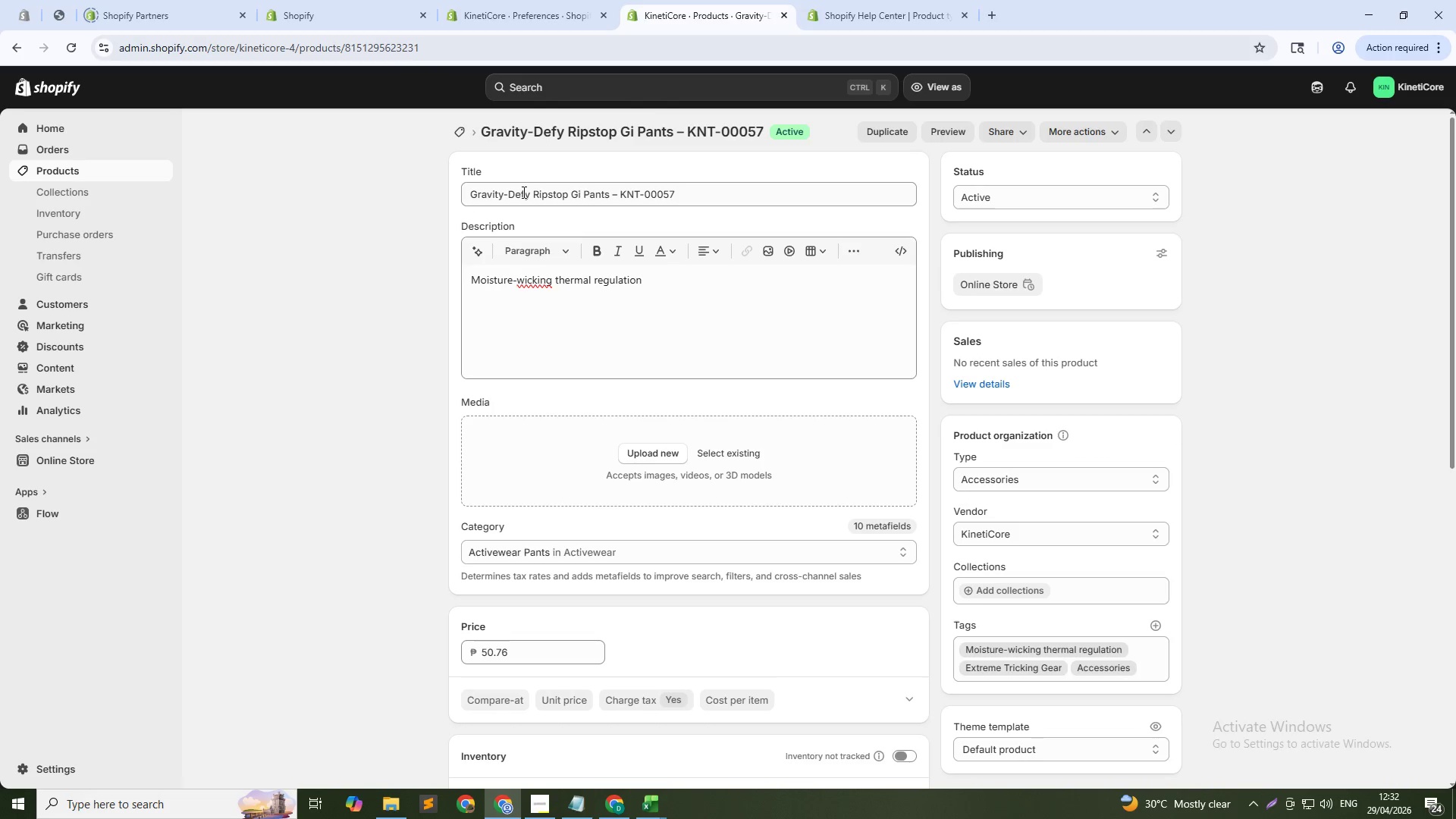 
wait(6.86)
 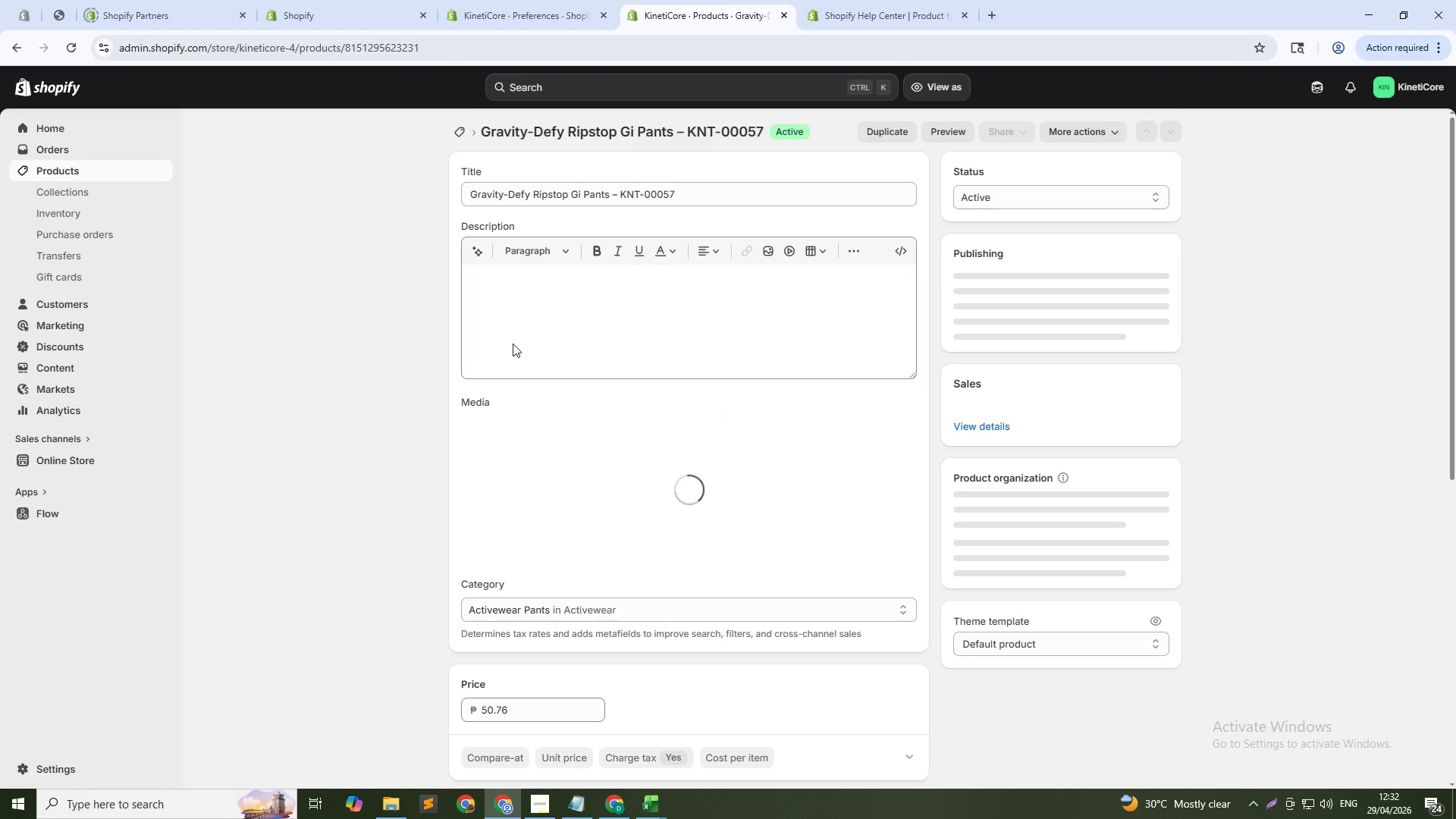 
double_click([547, 281])
 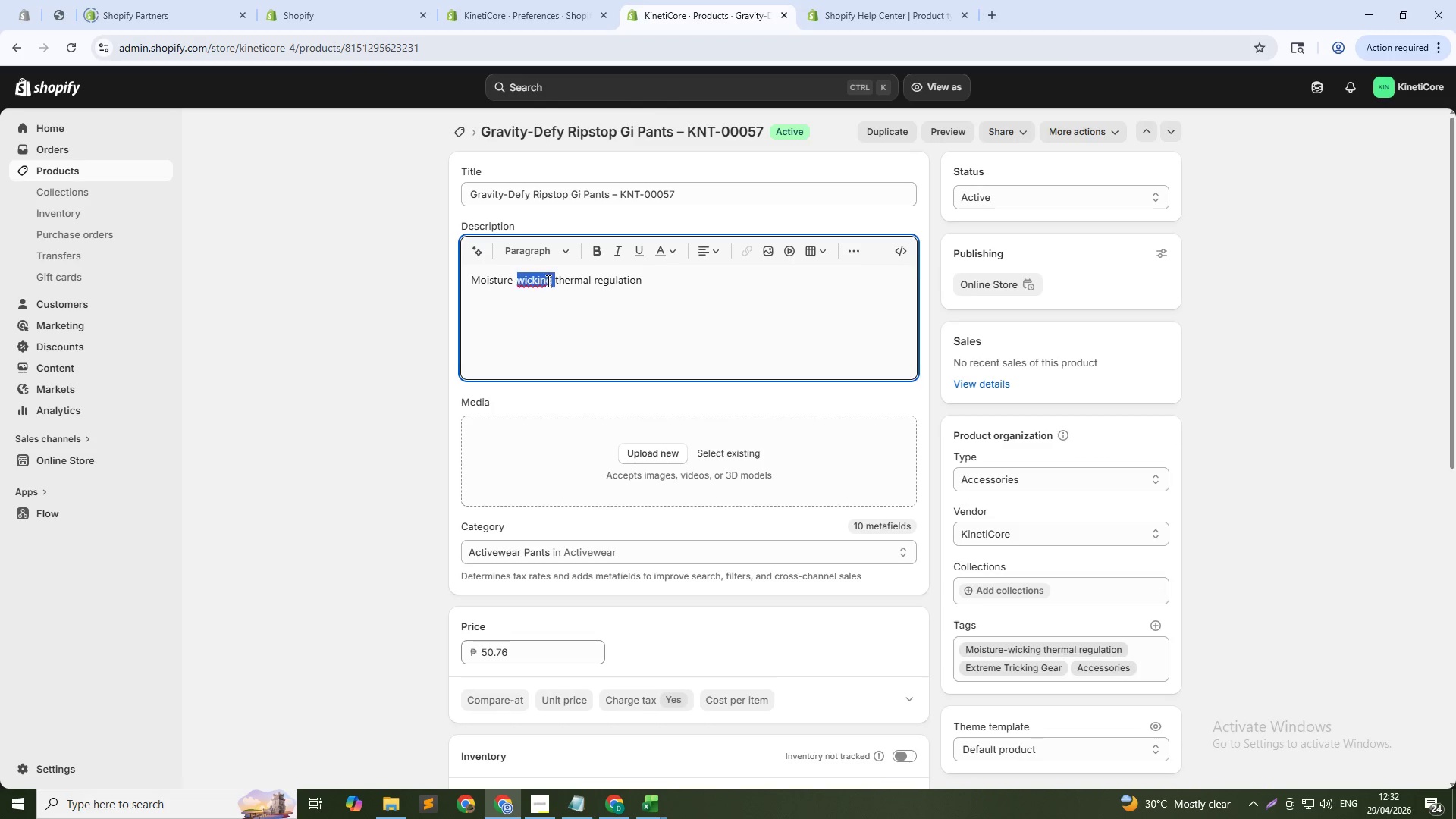 
triple_click([547, 281])
 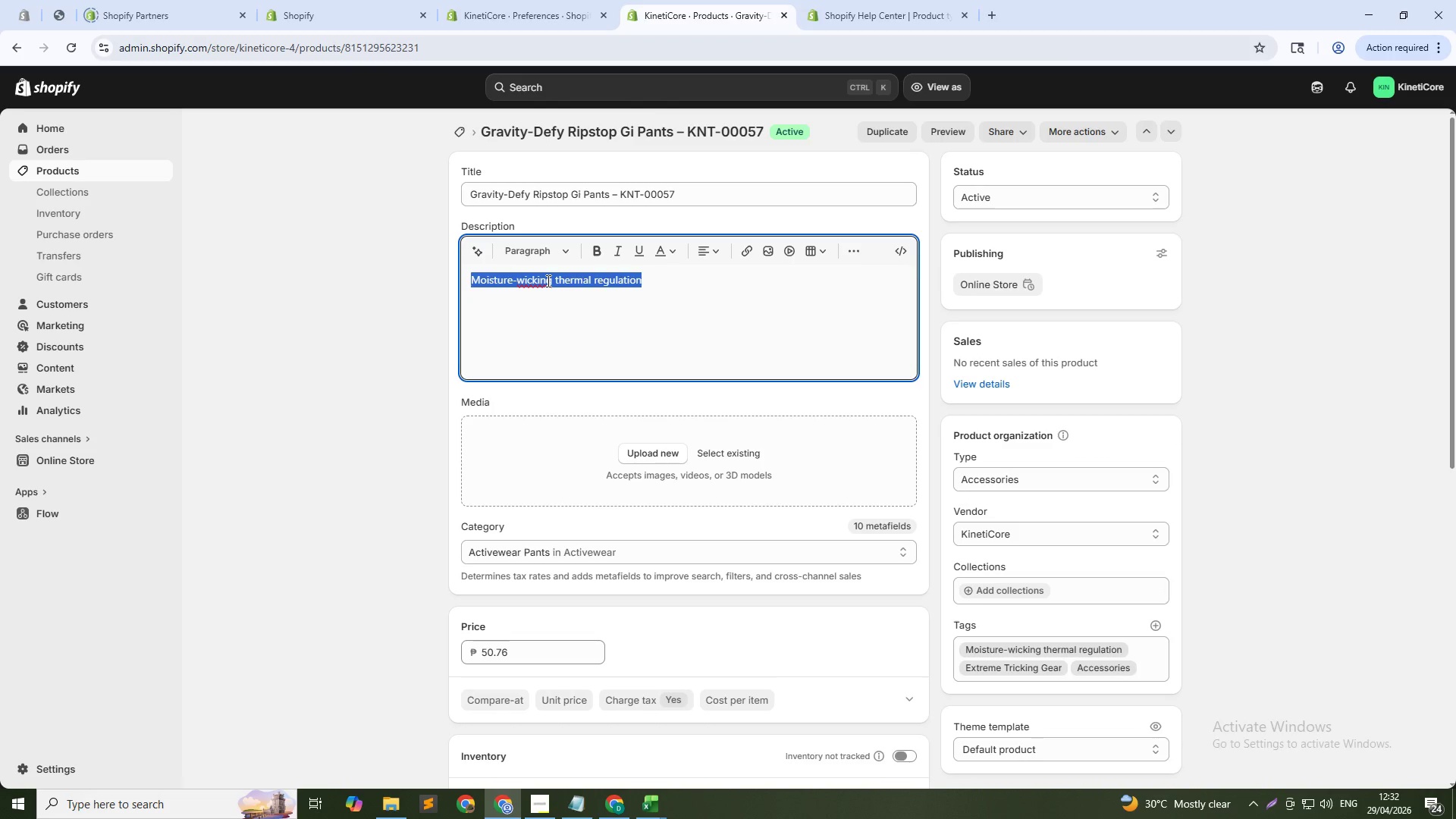 
type(gRAVITY-Defy RI)
key(Backspace)
type(ipstop Gi Pants use )
 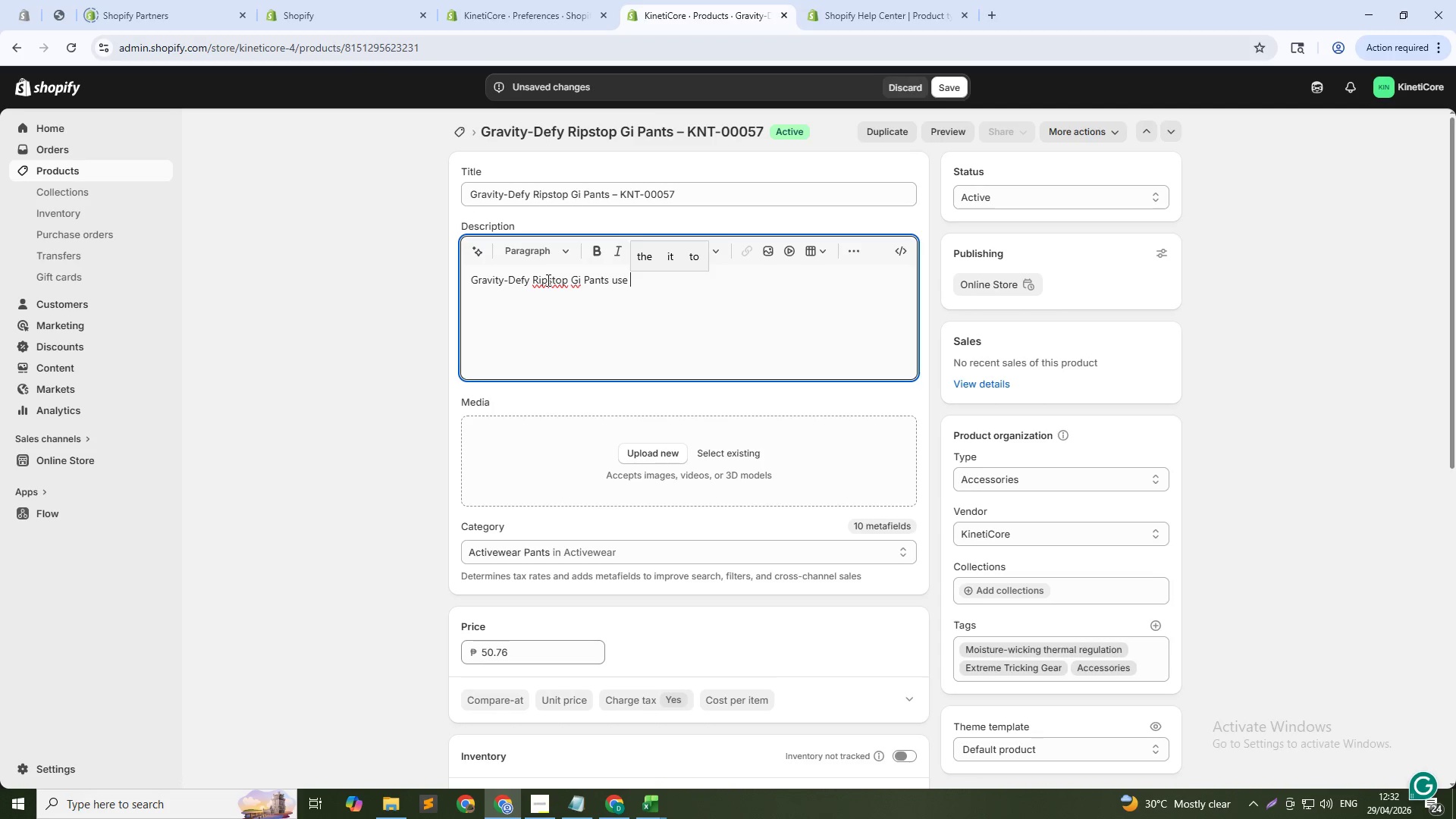 
hold_key(key=CapsLock, duration=0.31)
 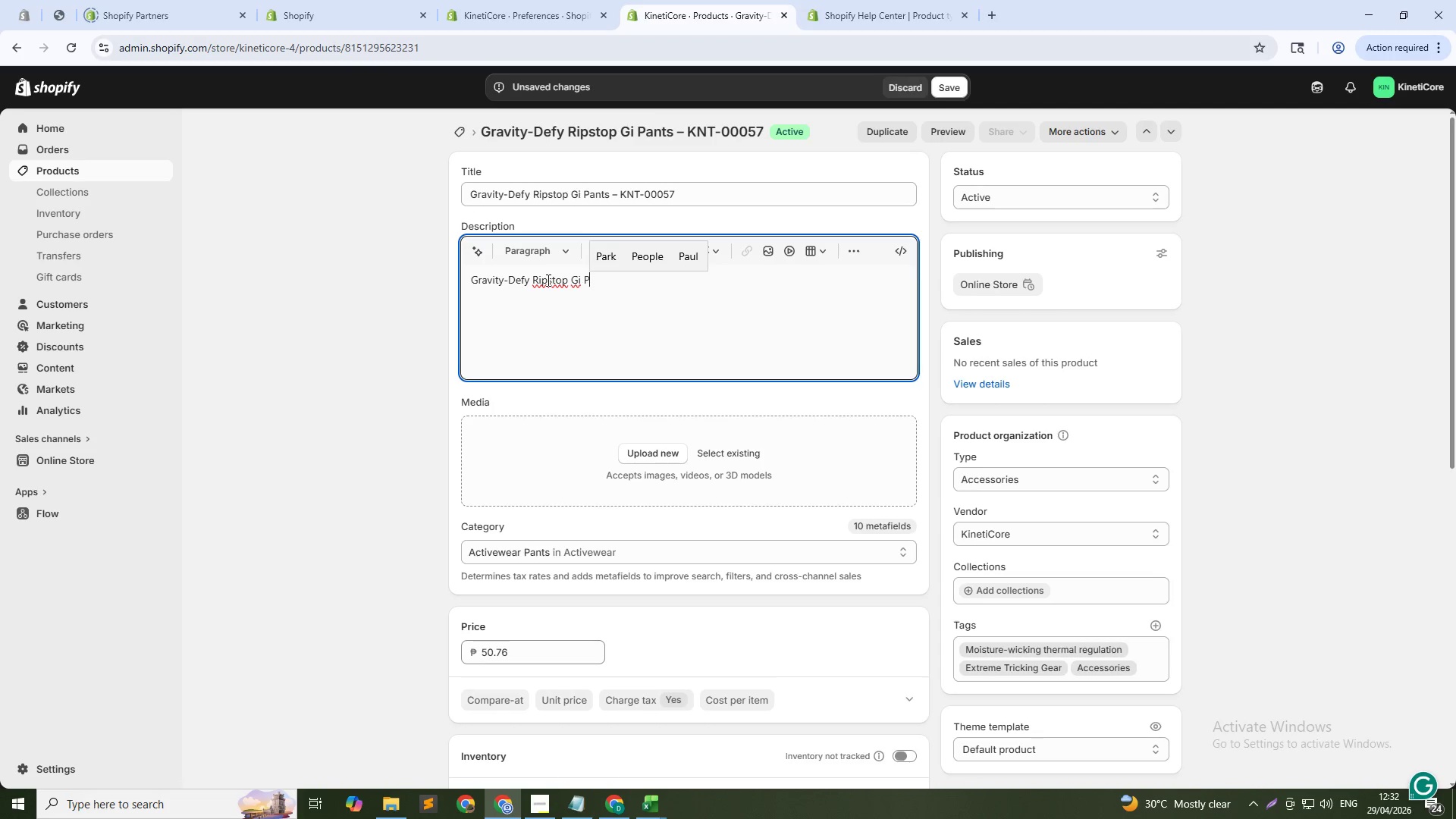 
type(moisture-wicking fabric to keep you dry during explosive training sessions. The ripstop panels add sura)
key(Backspace)
key(Backspace)
key(Backspace)
key(Backspace)
type(dura)
 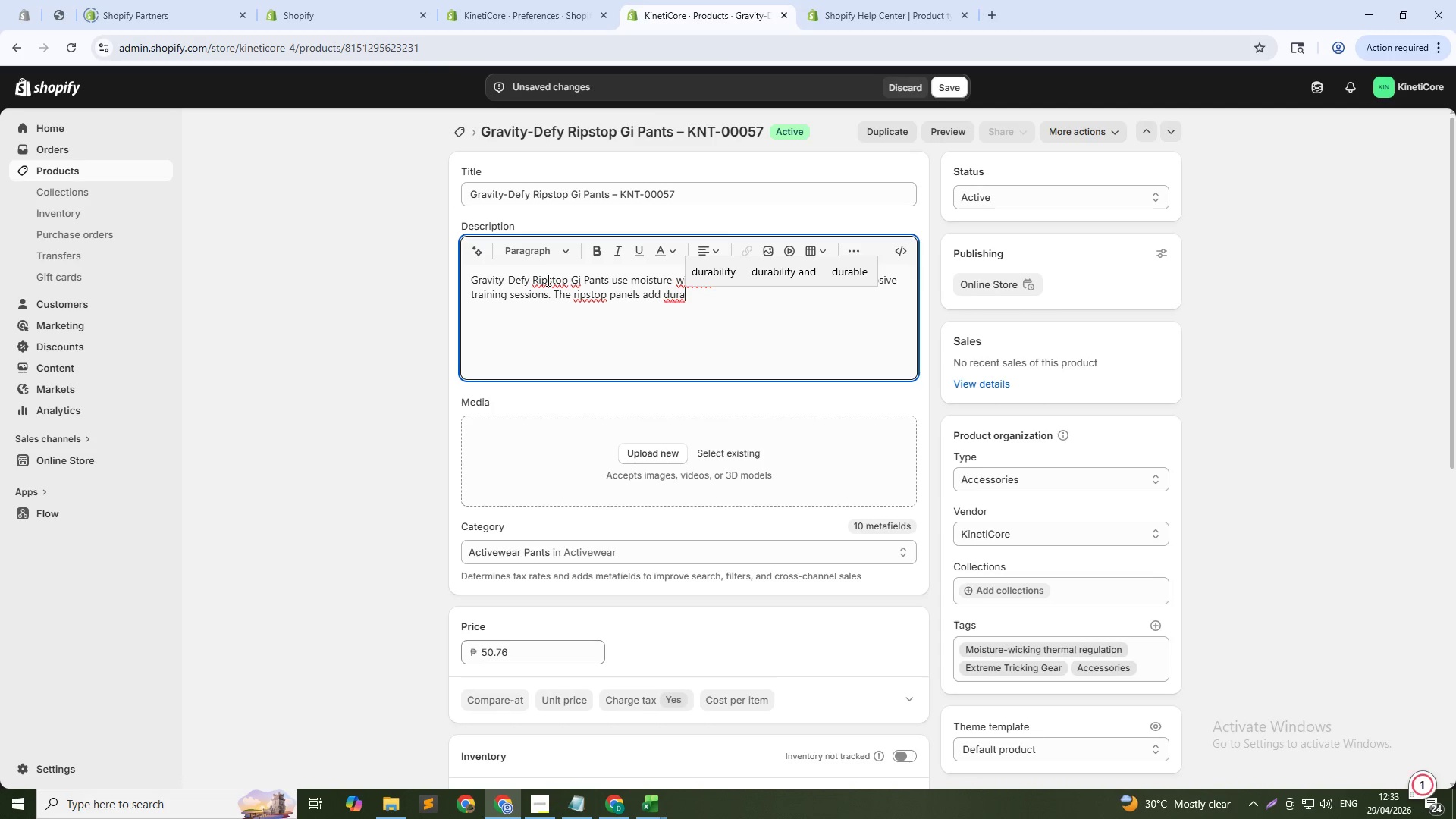 
wait(6.33)
 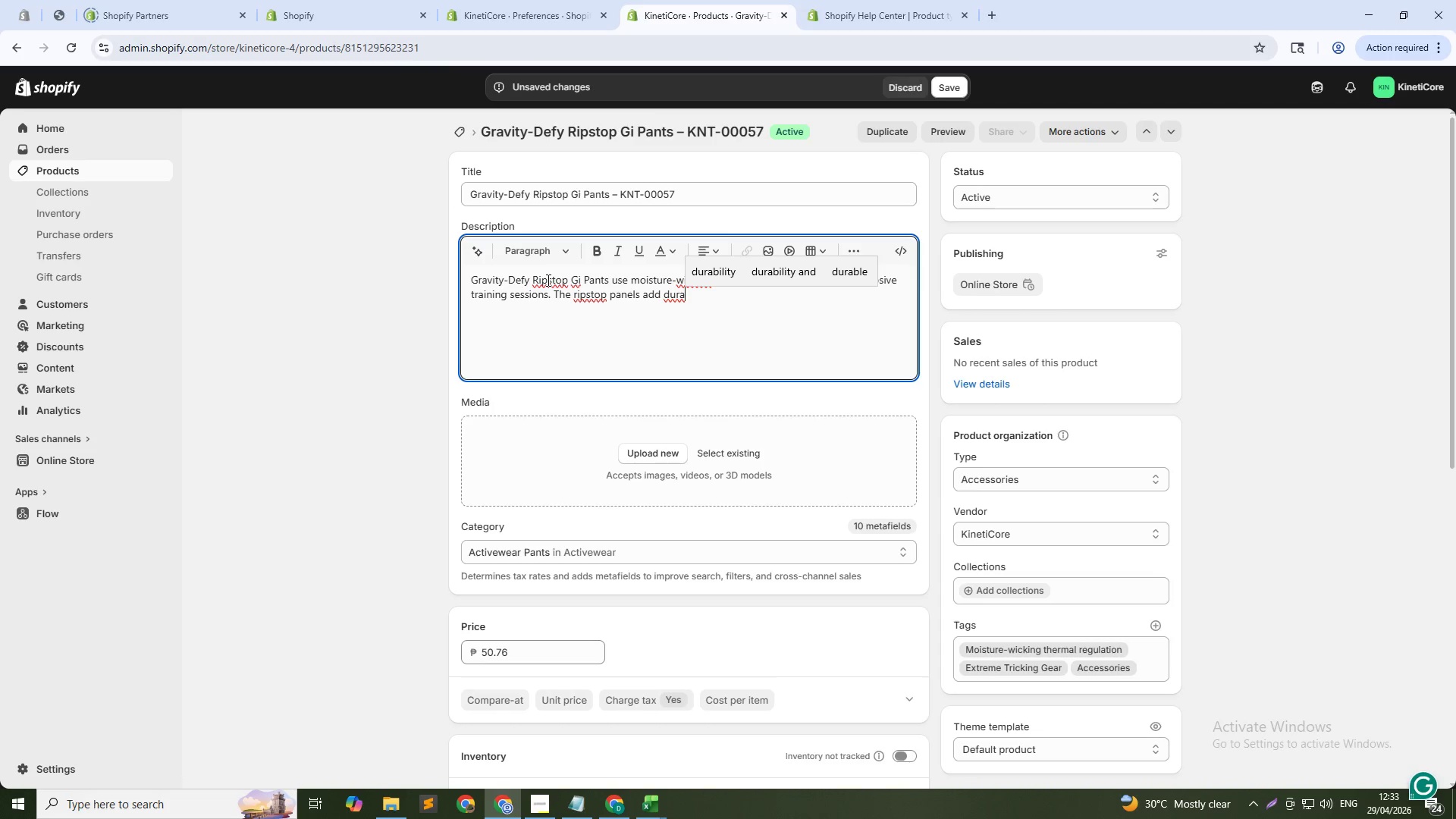 
type(bility while the four-way stretch keeps you mobile. Built for athlstes)
key(Backspace)
key(Backspace)
key(Backspace)
key(Backspace)
key(Backspace)
type(letes wo)
key(Backspace)
type(ho train hard and need quick-drting gear.)
 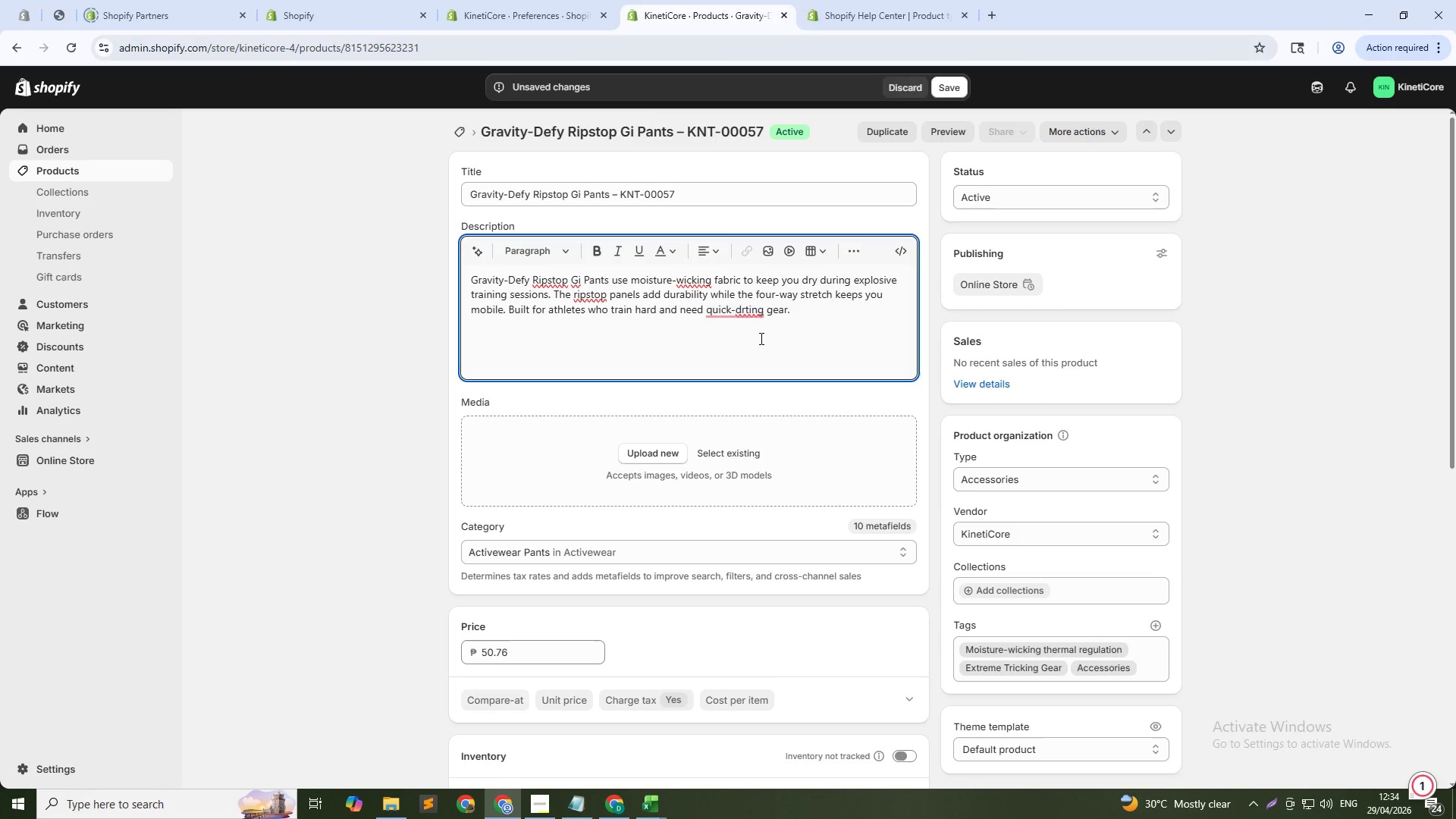 
double_click([753, 309])
 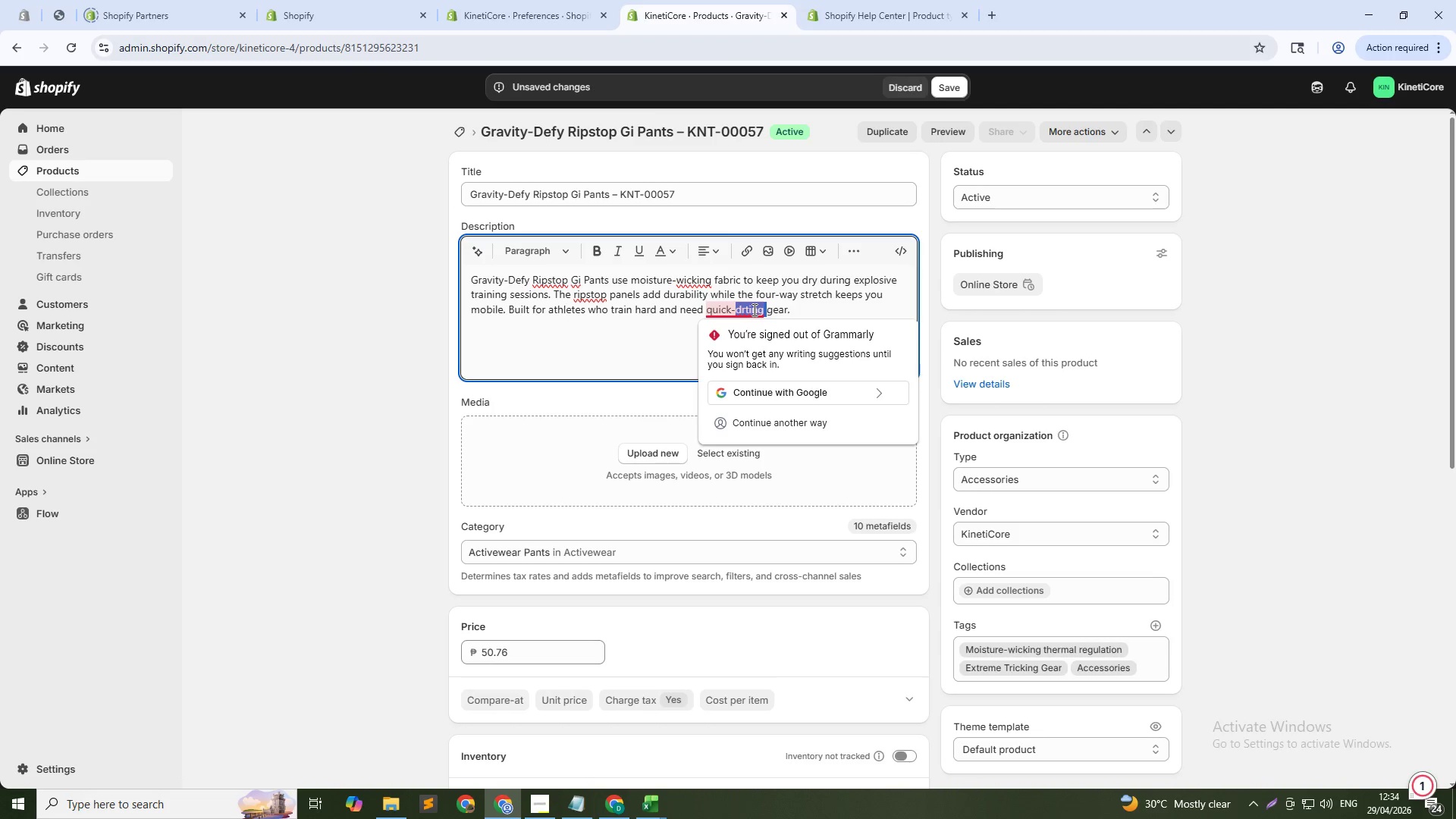 
type(drying )
 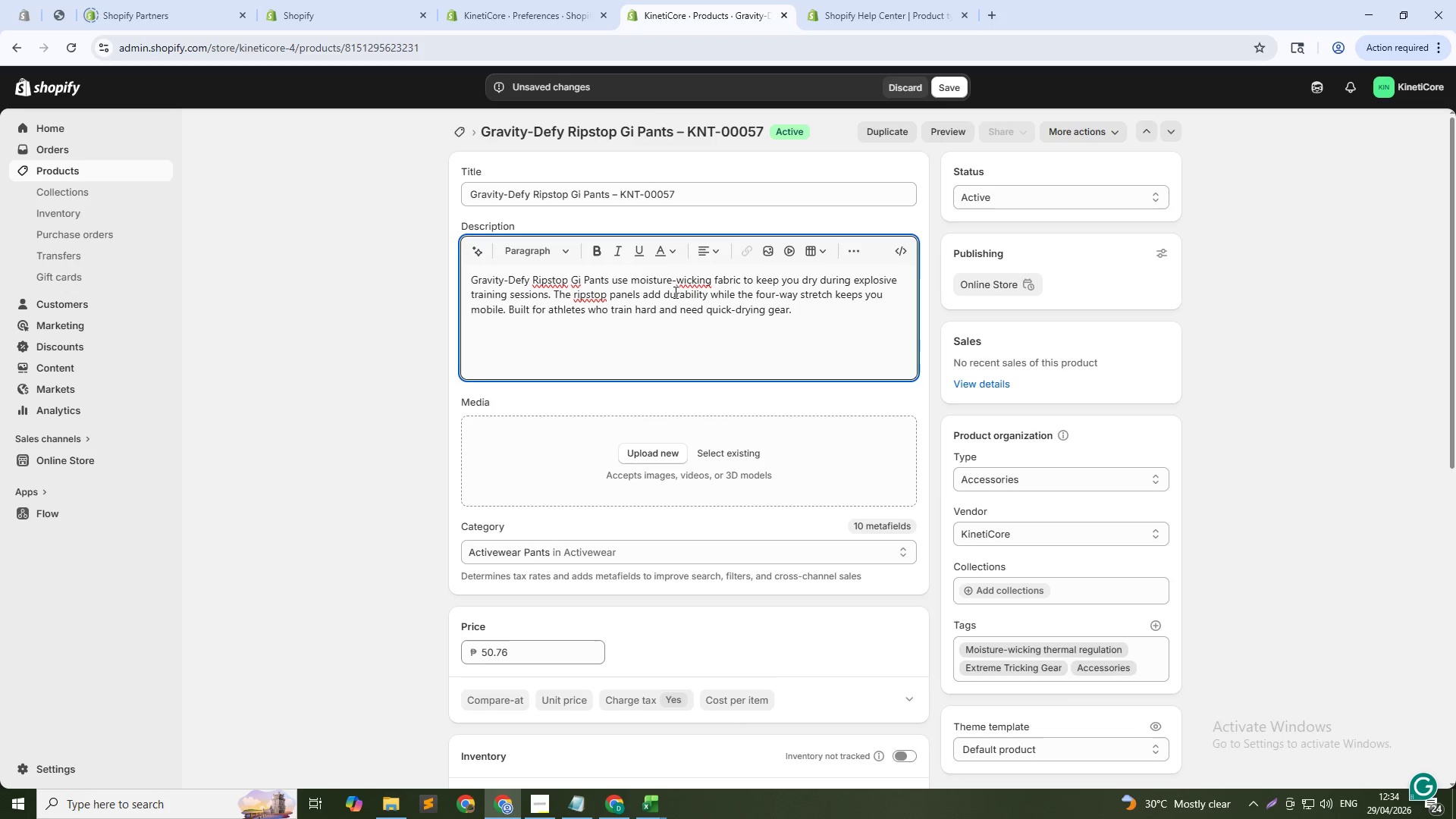 
scroll: coordinate [701, 278], scroll_direction: down, amount: 1.0
 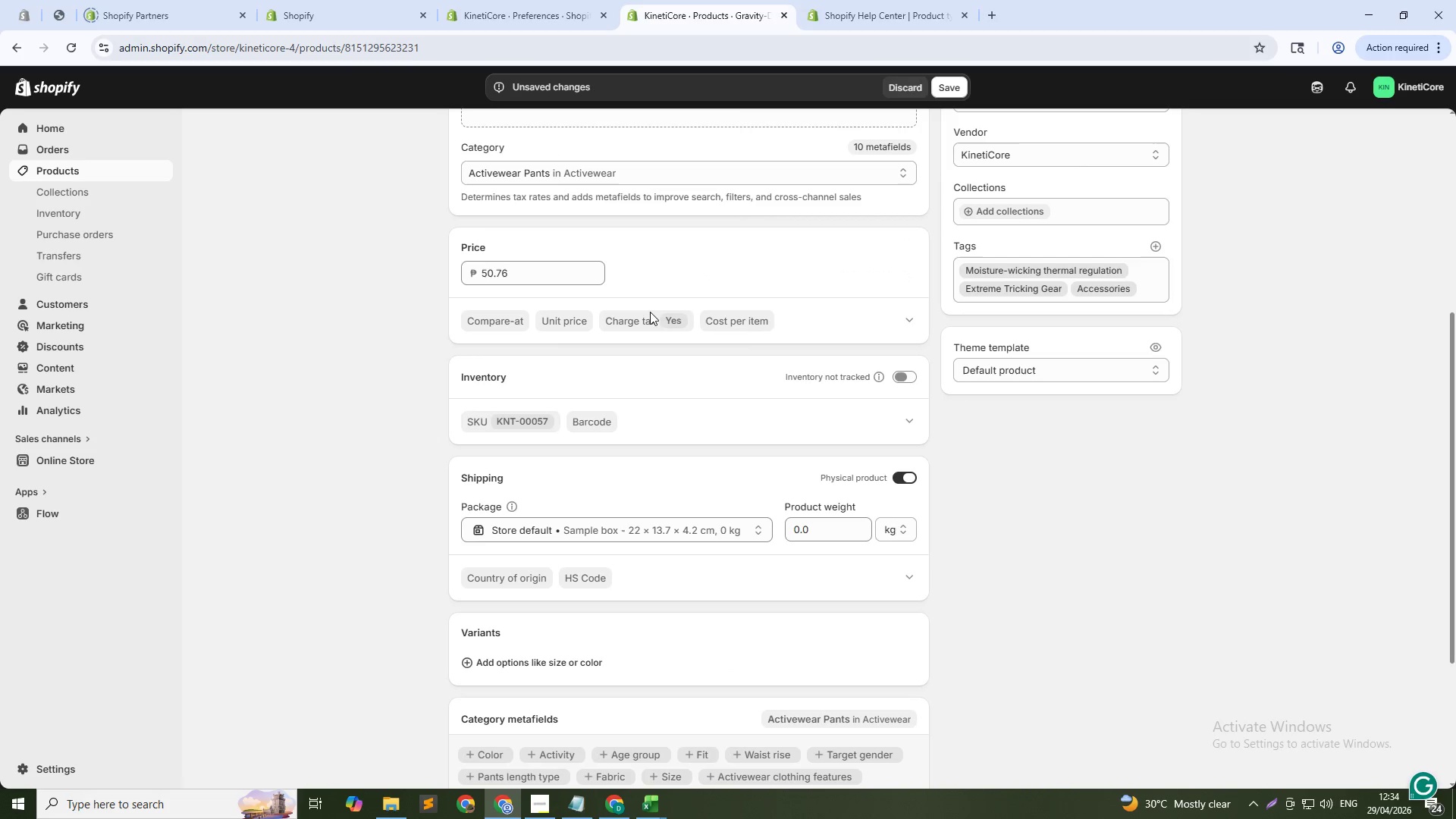 
left_click([904, 599])
 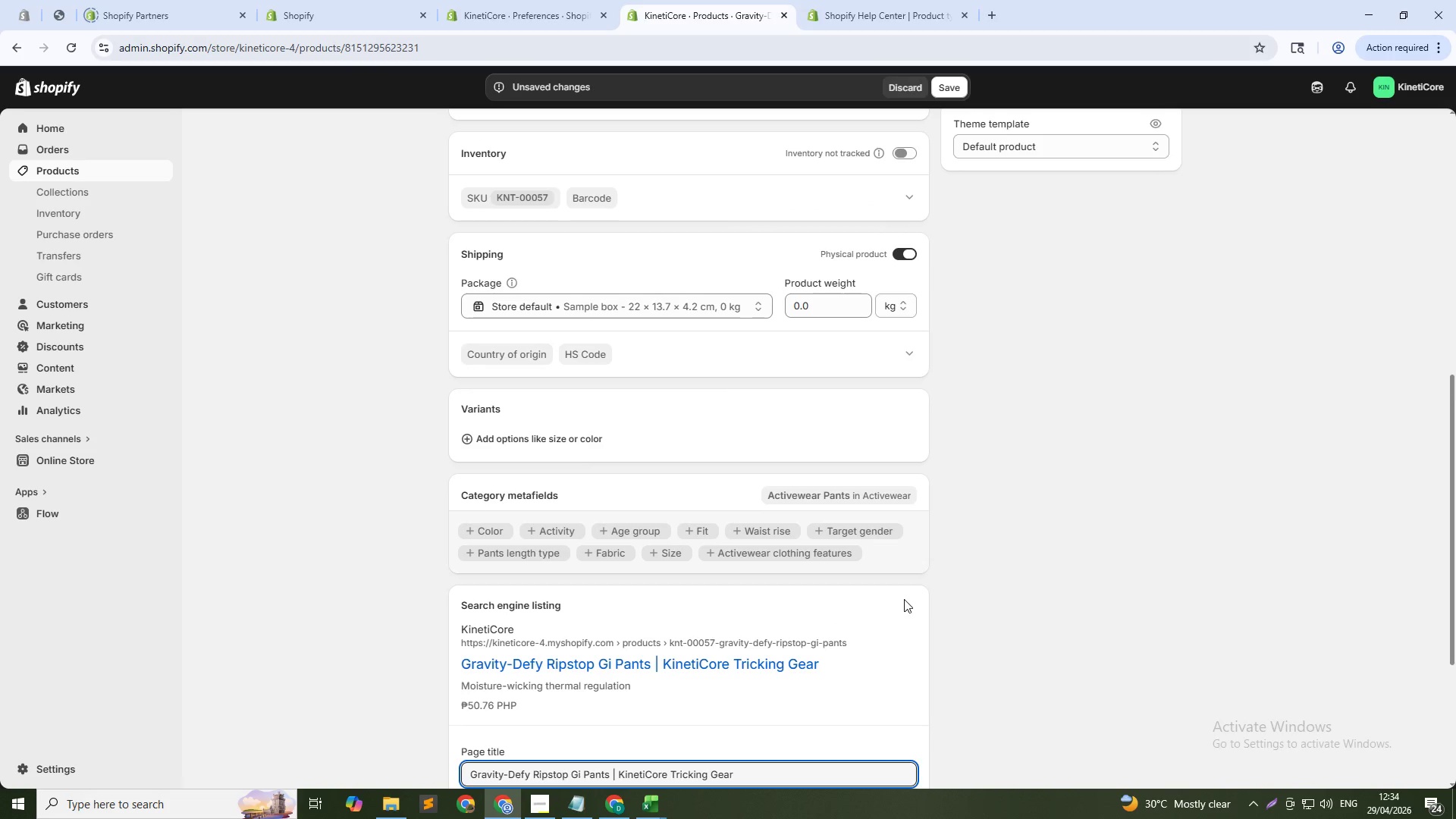 
scroll: coordinate [904, 599], scroll_direction: down, amount: 15.0
 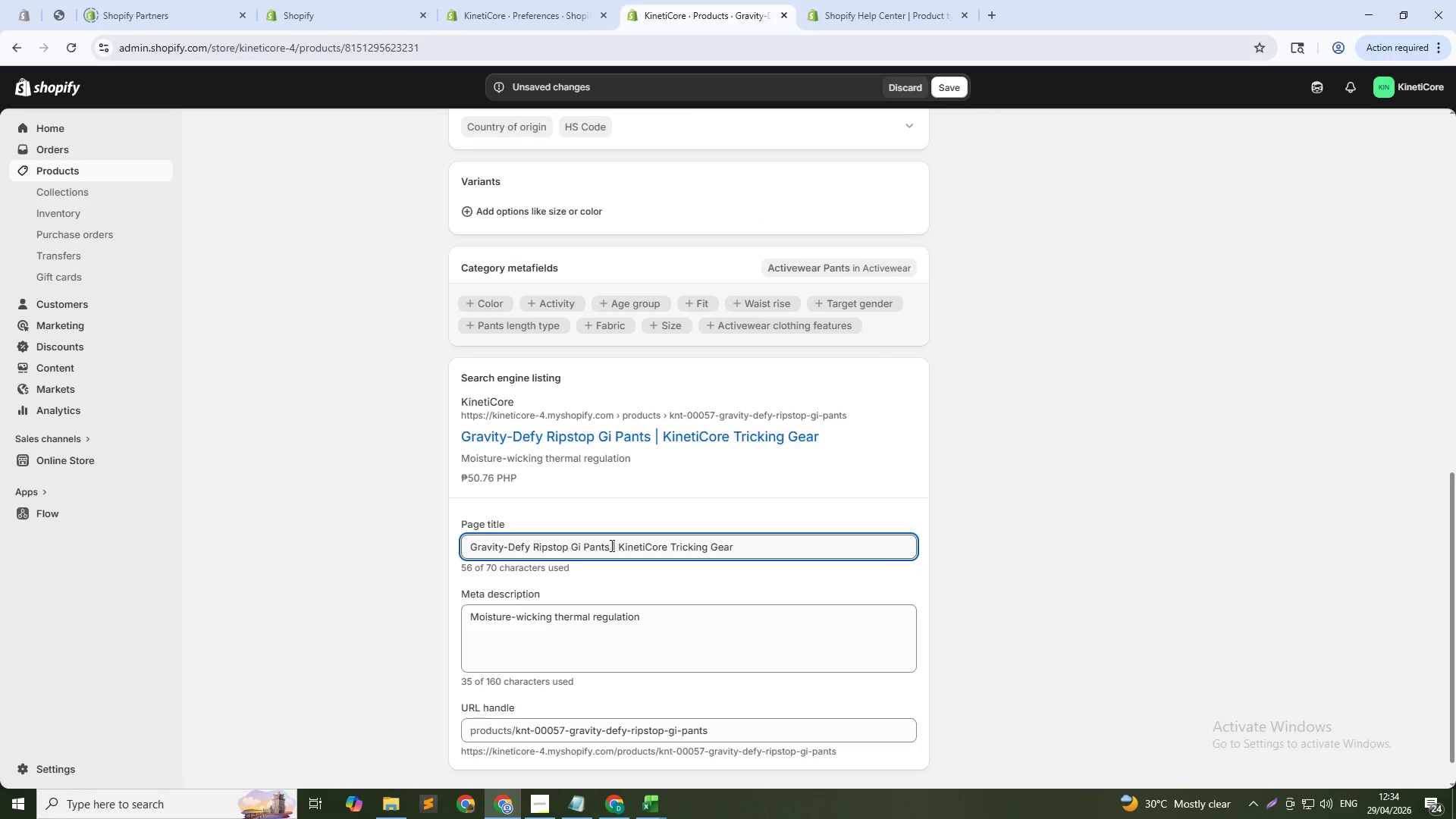 
left_click_drag(start_coordinate=[610, 545], to_coordinate=[950, 546])
 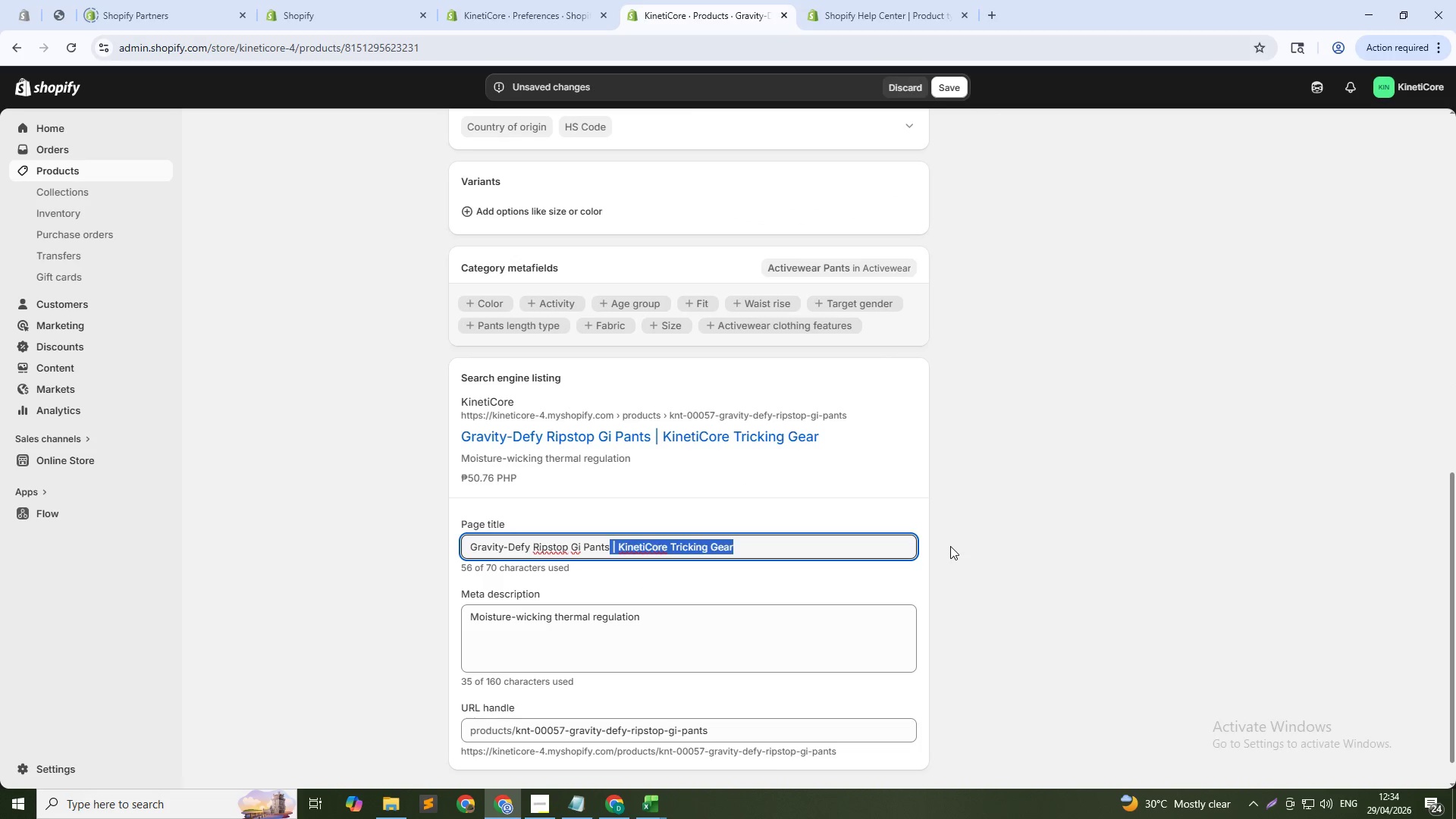 
key(Backspace)
 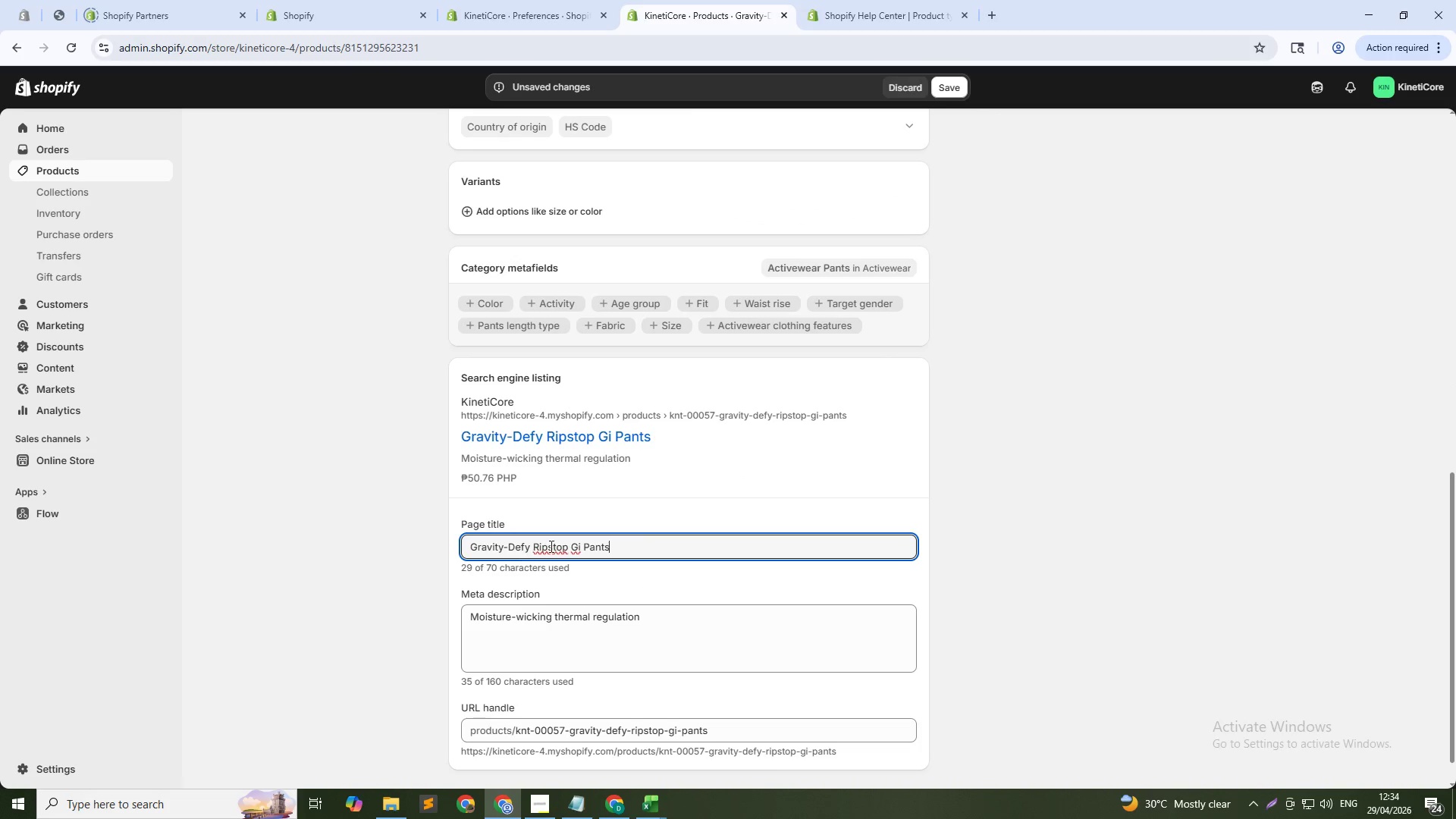 
double_click([550, 546])
 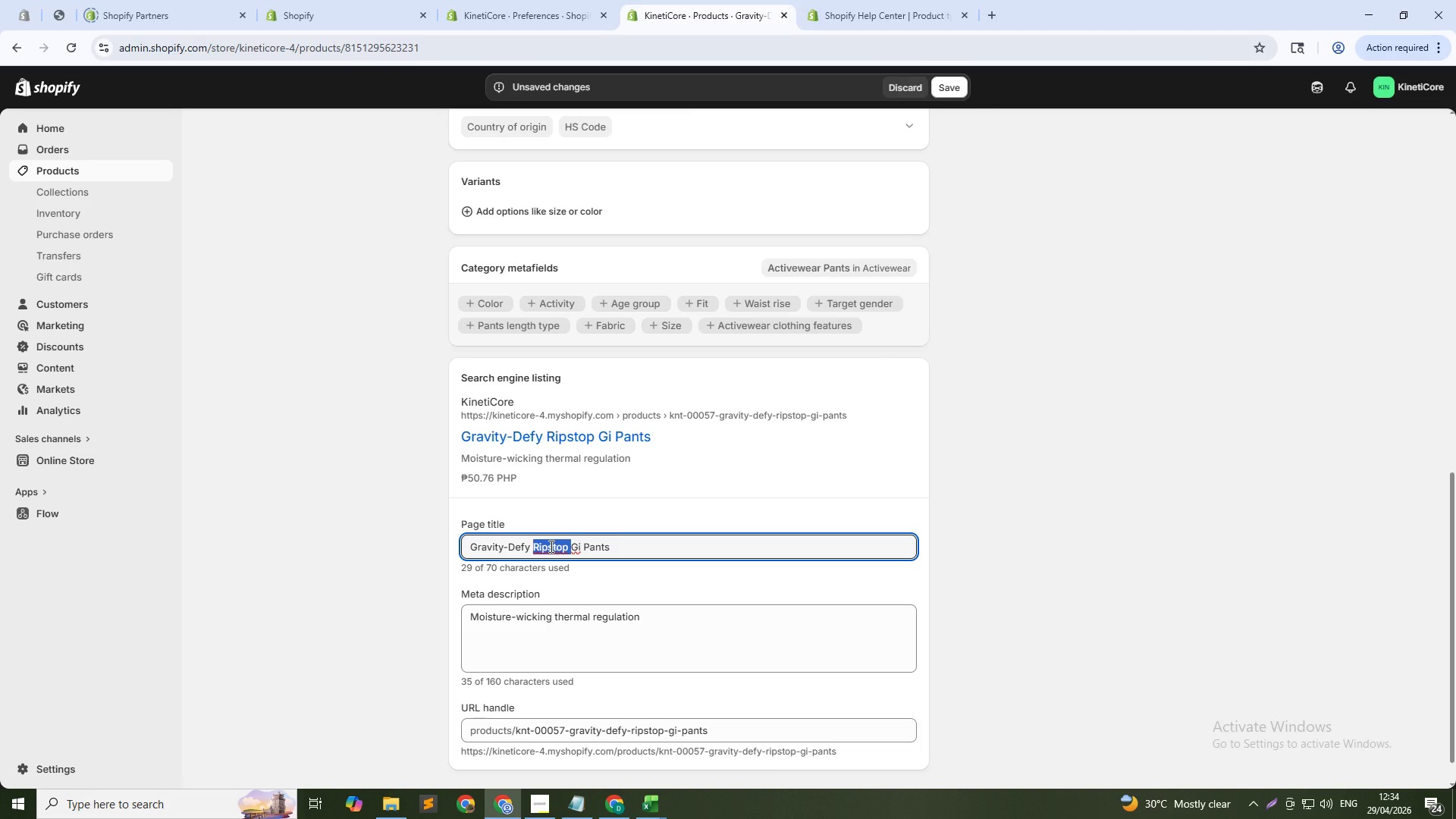 
key(Backspace)
 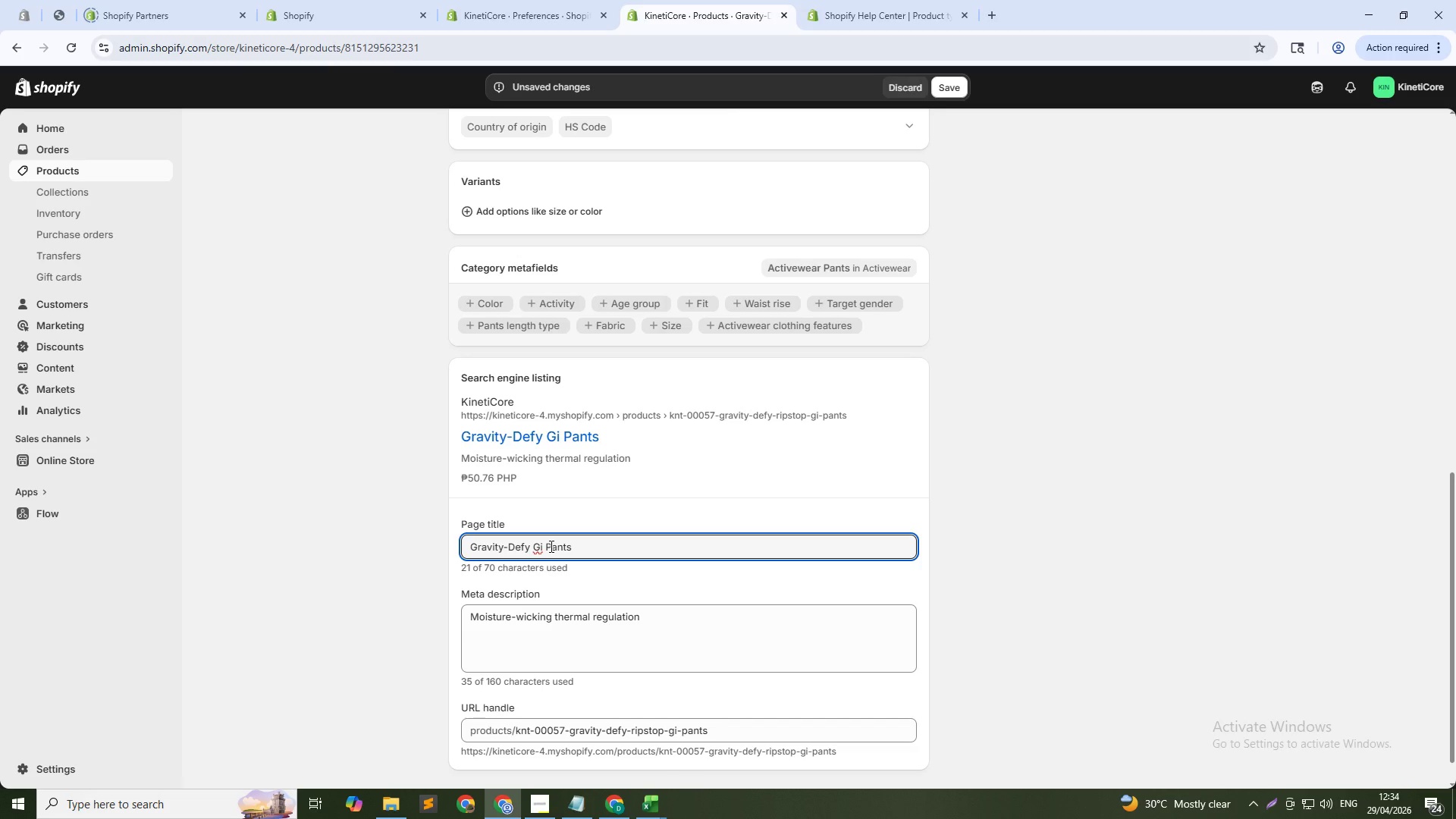 
key(ArrowRight)
 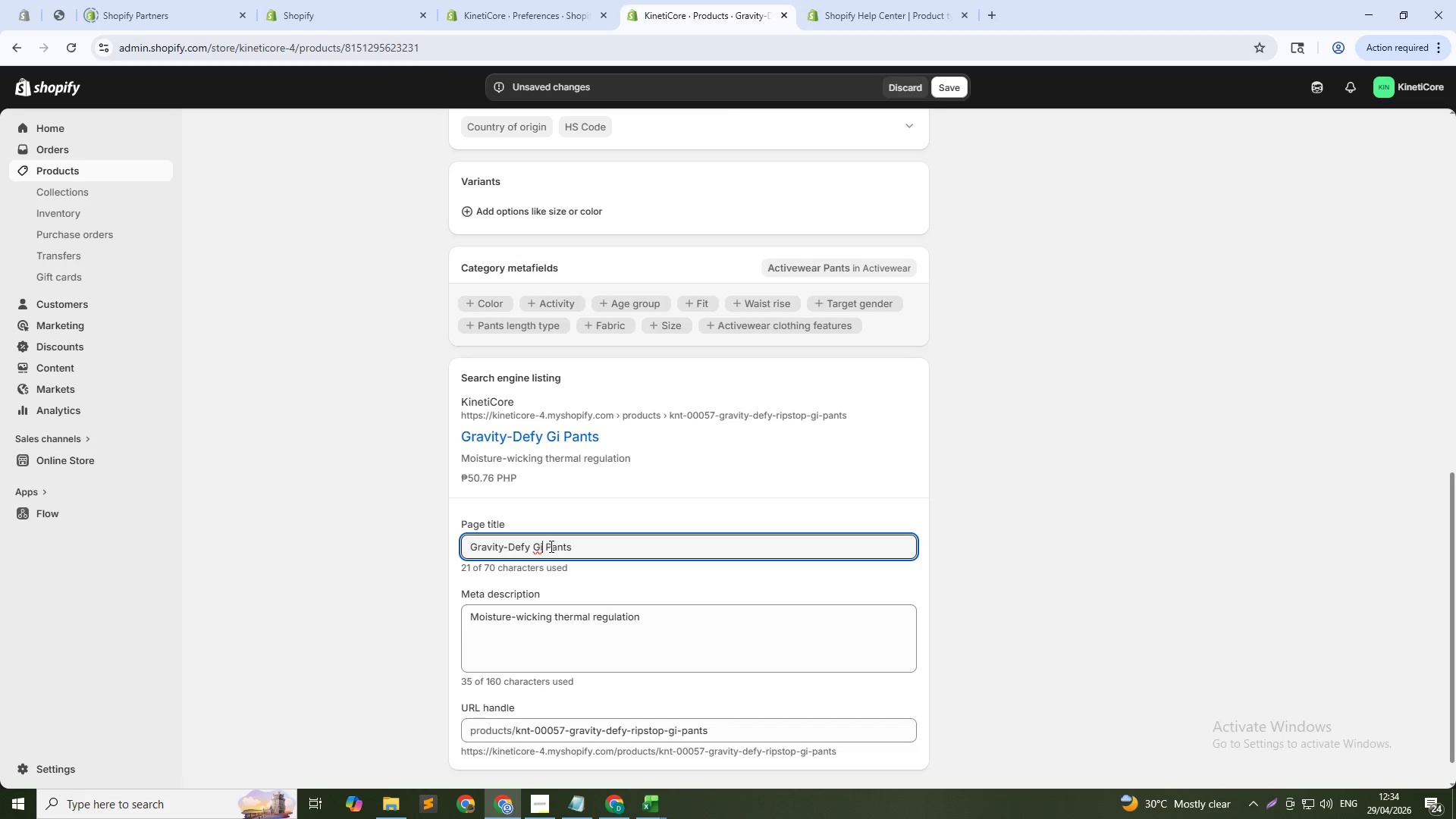 
key(ArrowRight)
 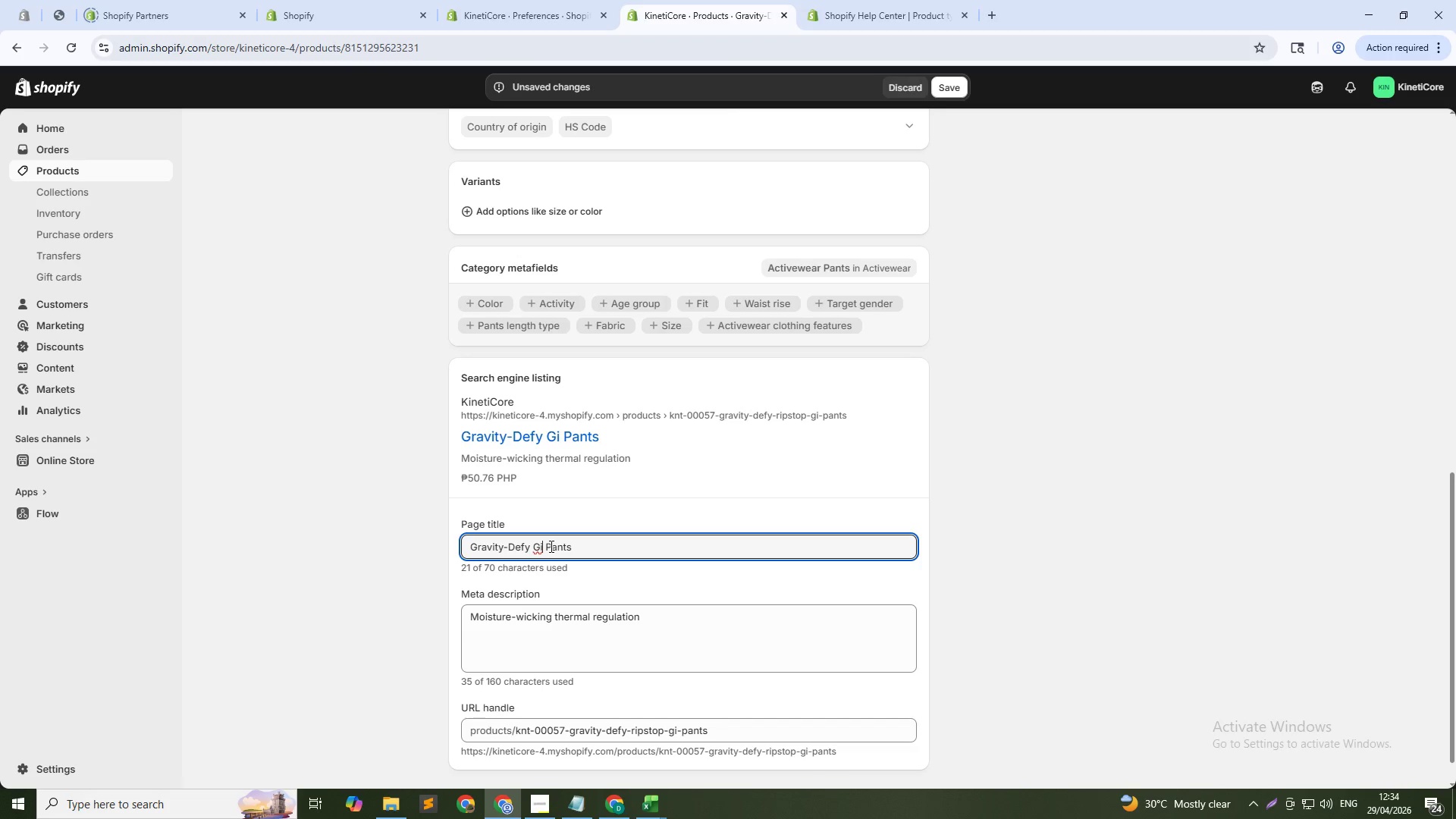 
key(ArrowRight)
 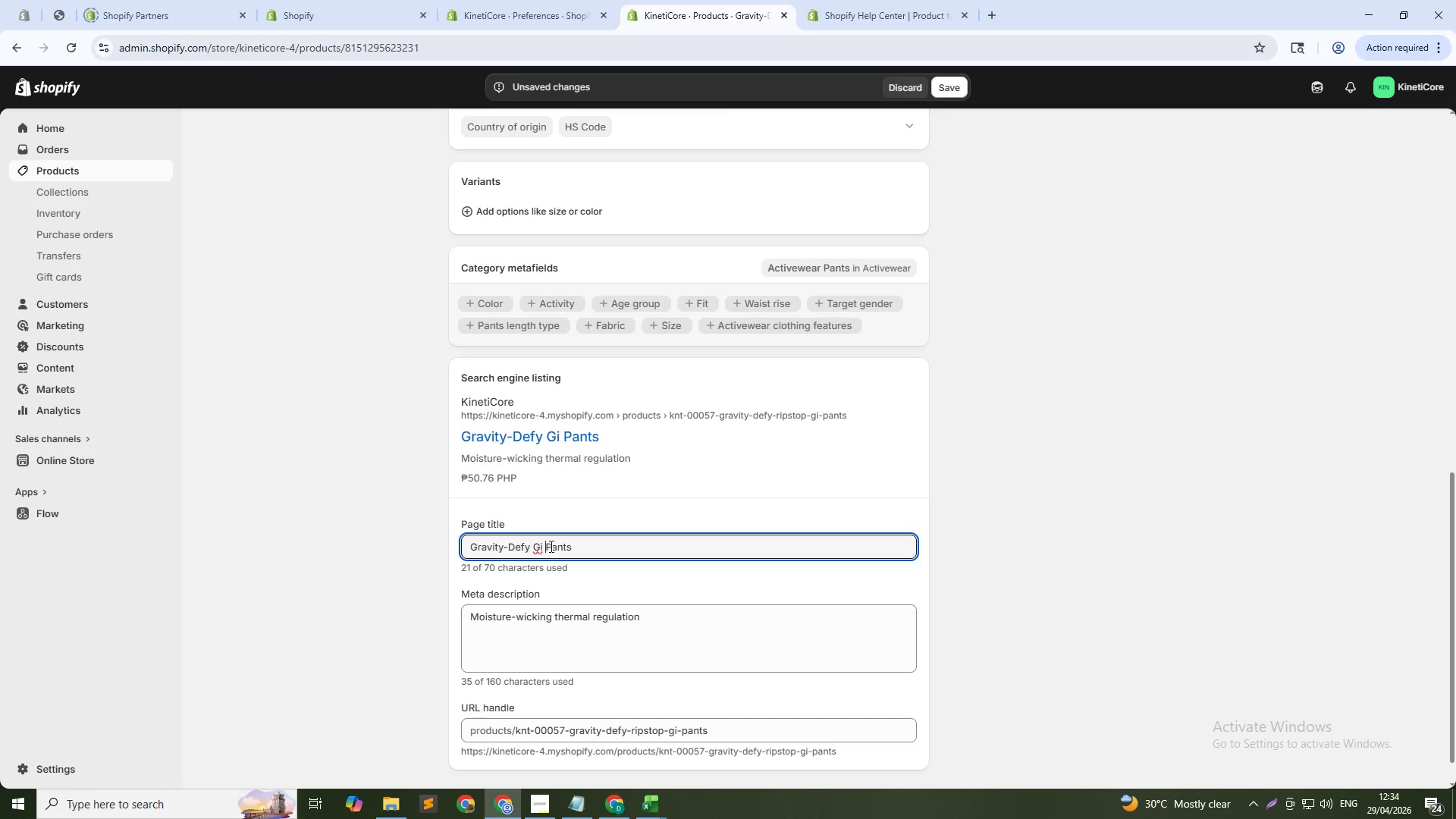 
key(ArrowRight)
 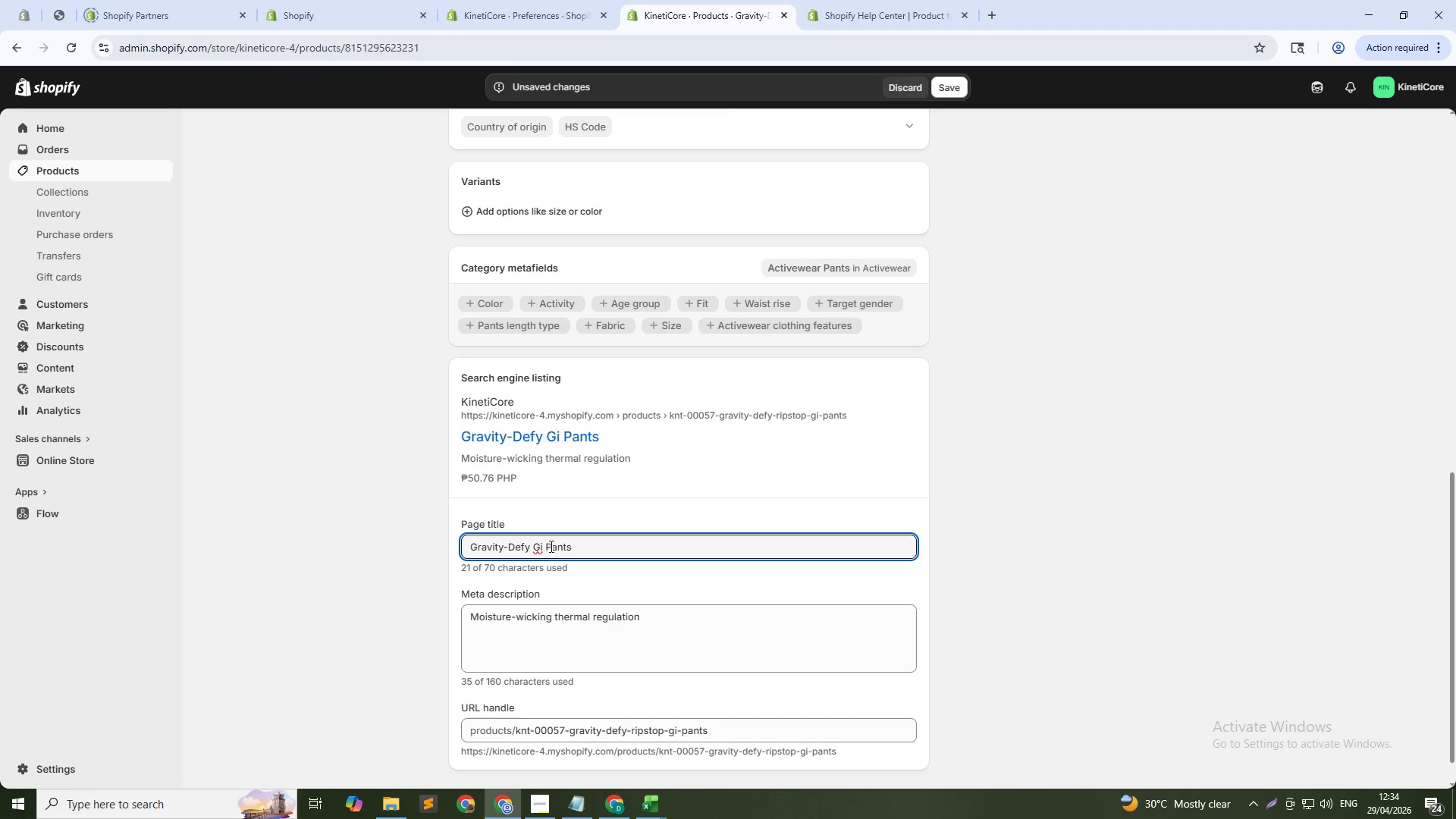 
key(ArrowRight)
 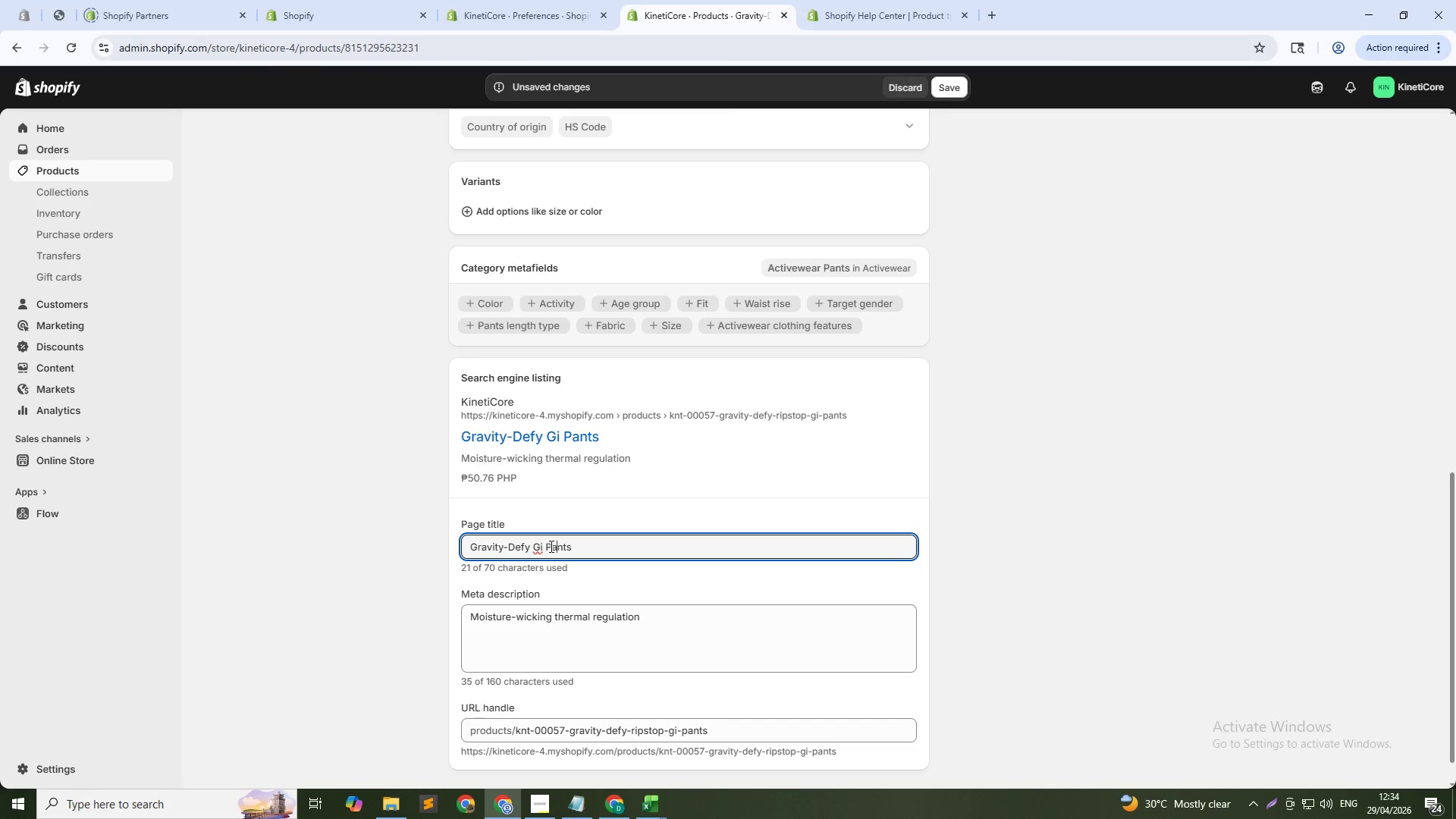 
key(ArrowRight)
 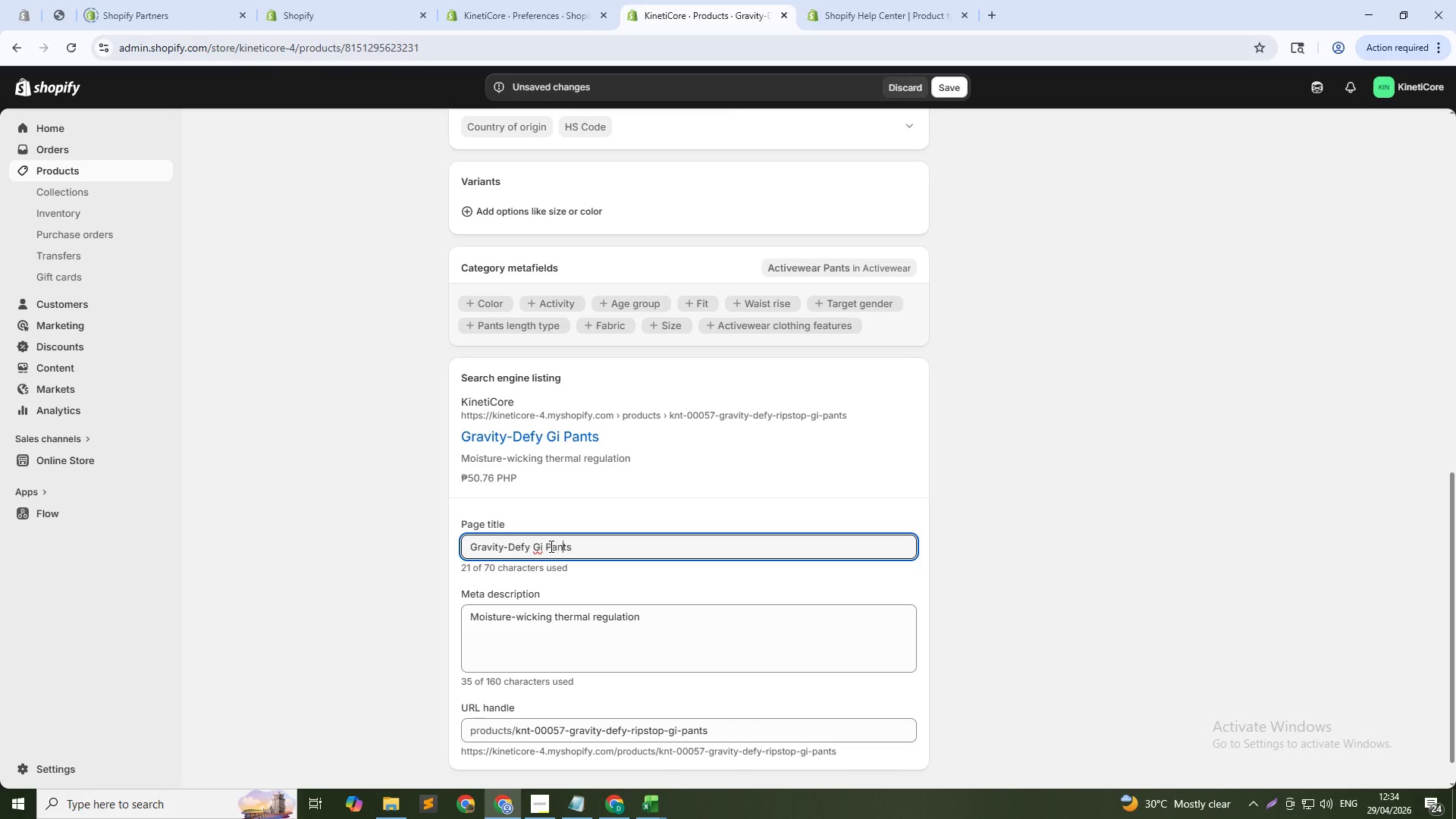 
key(ArrowRight)
 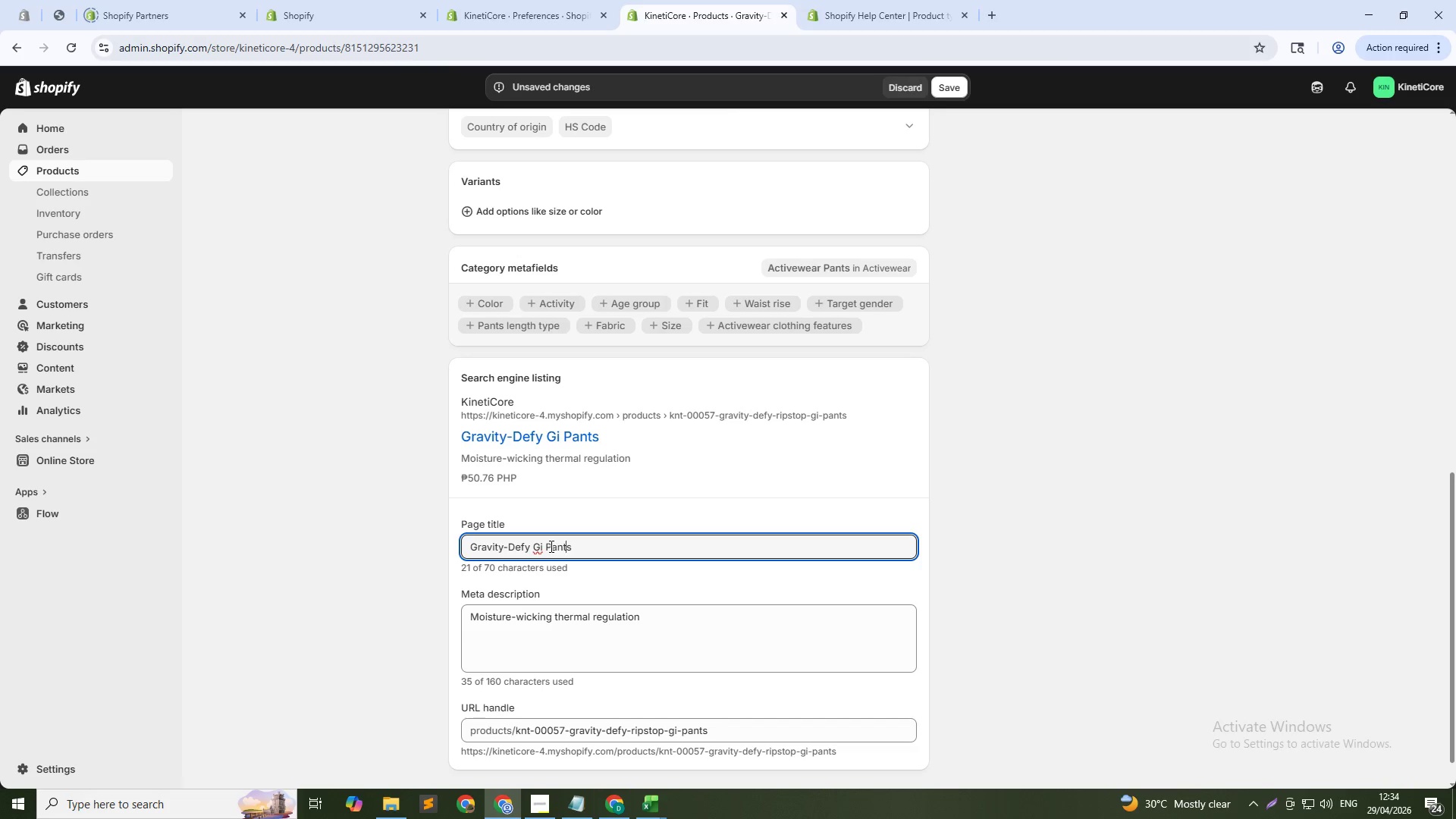 
key(ArrowRight)
 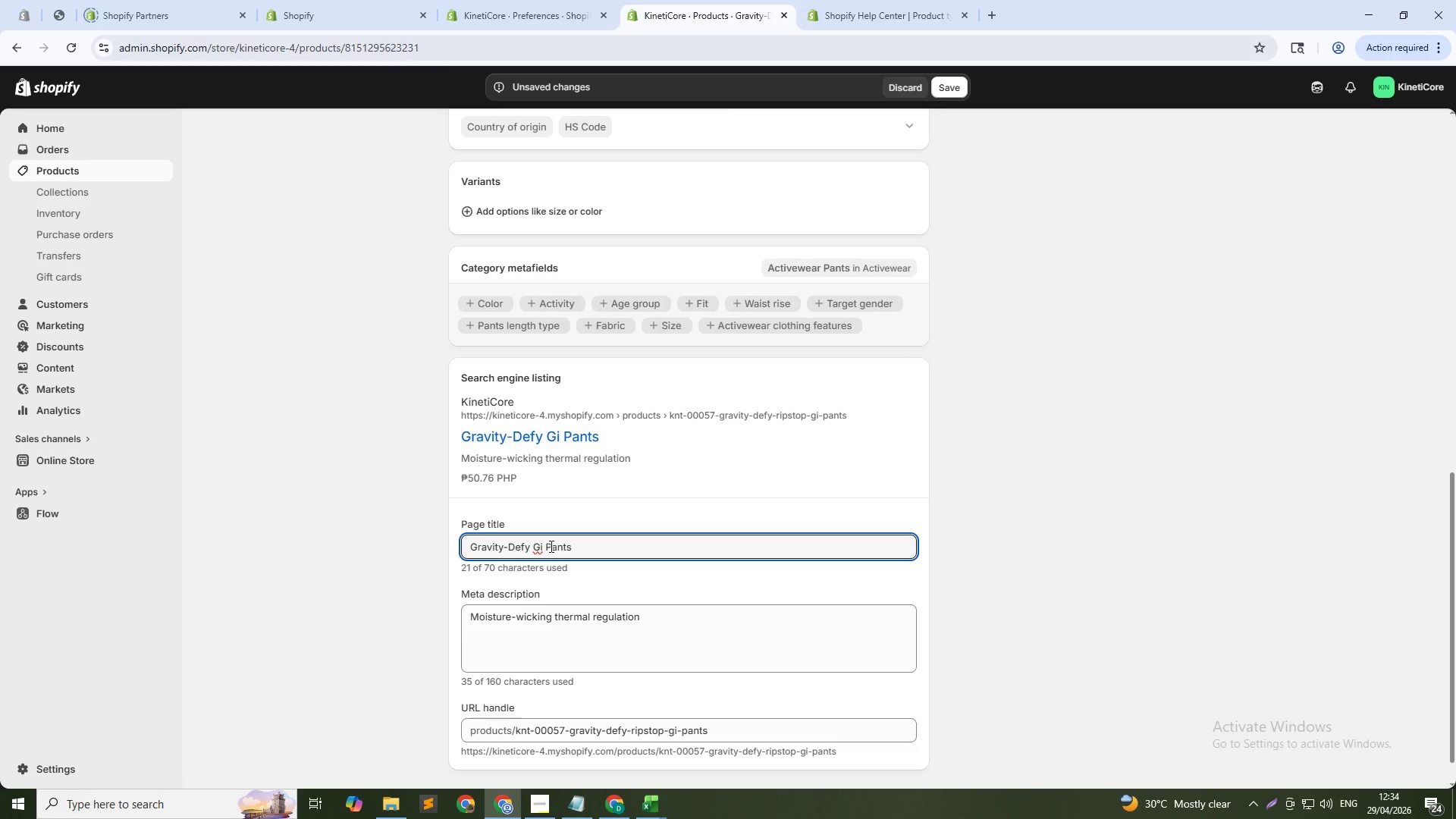 
type( Moisture-Wicking for Intense Training)
 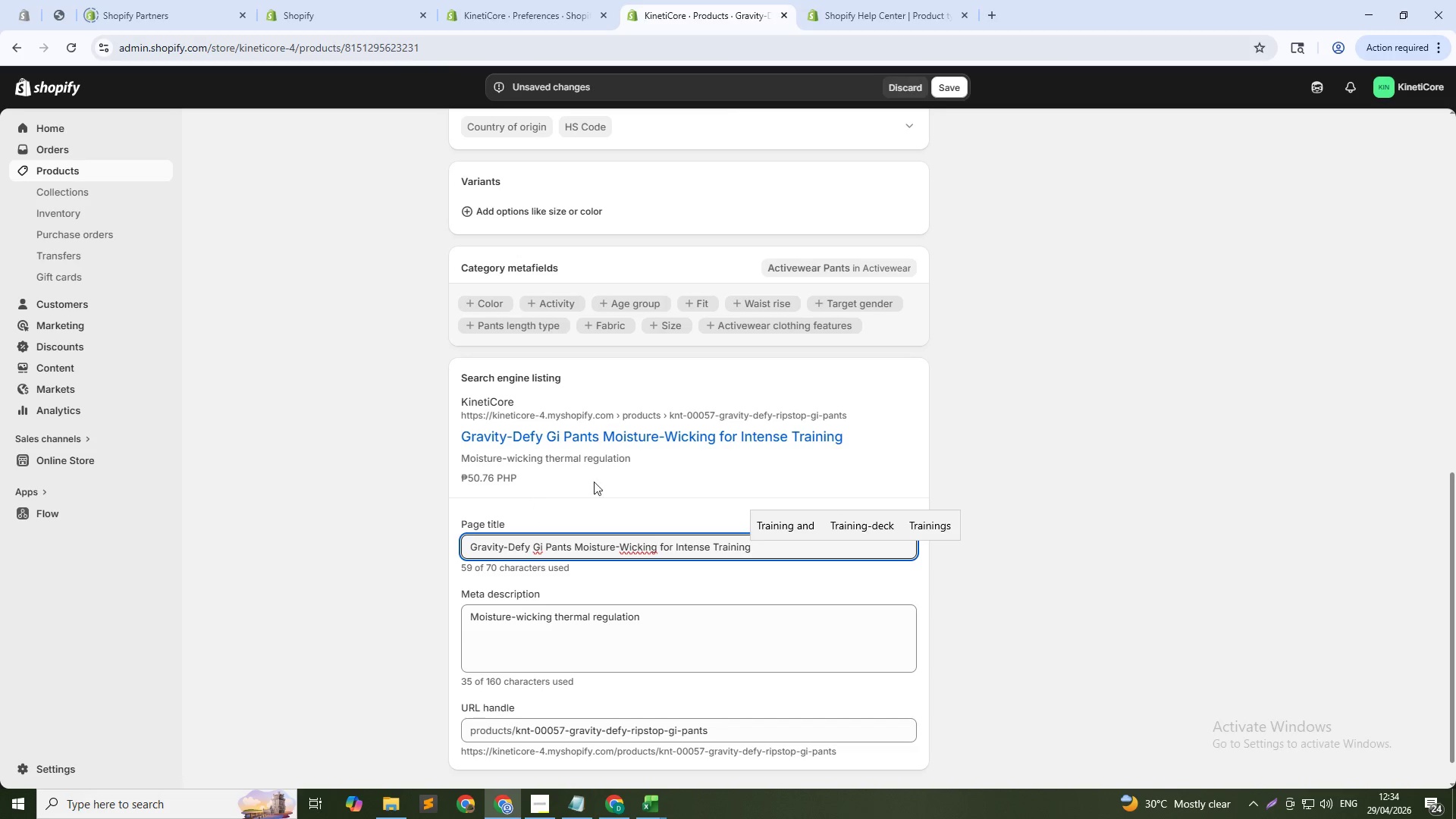 
scroll: coordinate [621, 470], scroll_direction: down, amount: 2.0
 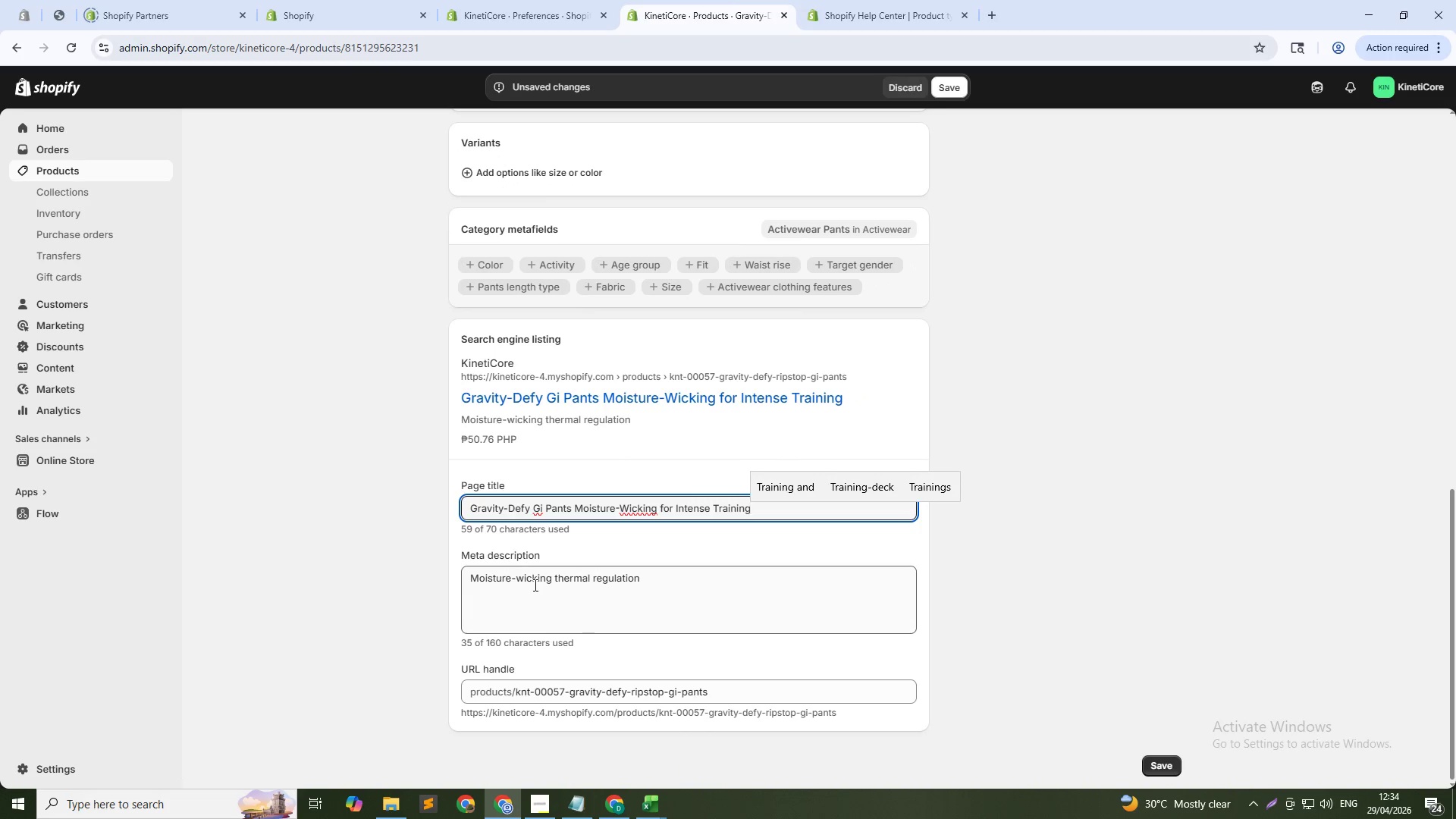 
left_click([534, 585])
 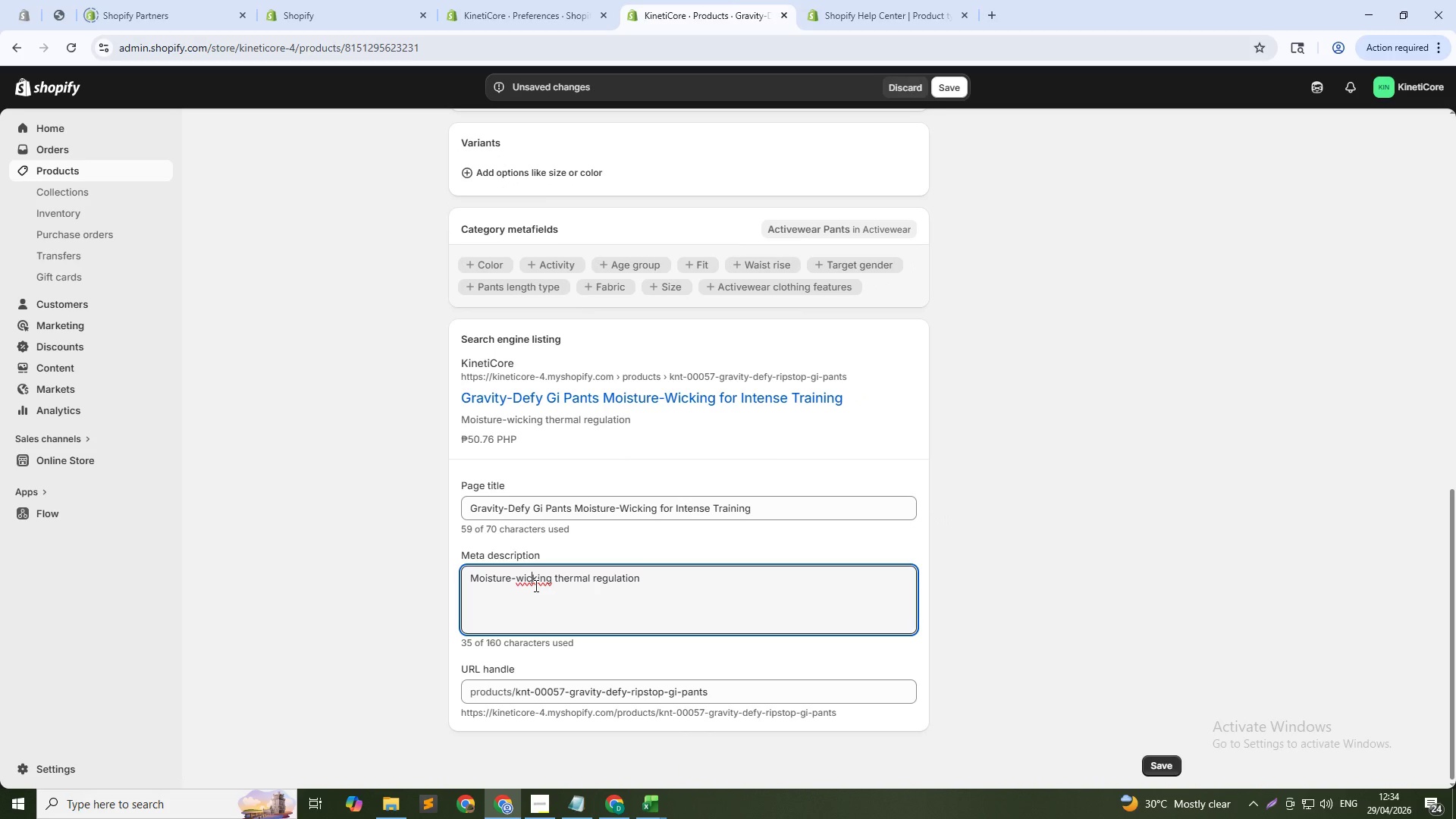 
double_click([535, 585])
 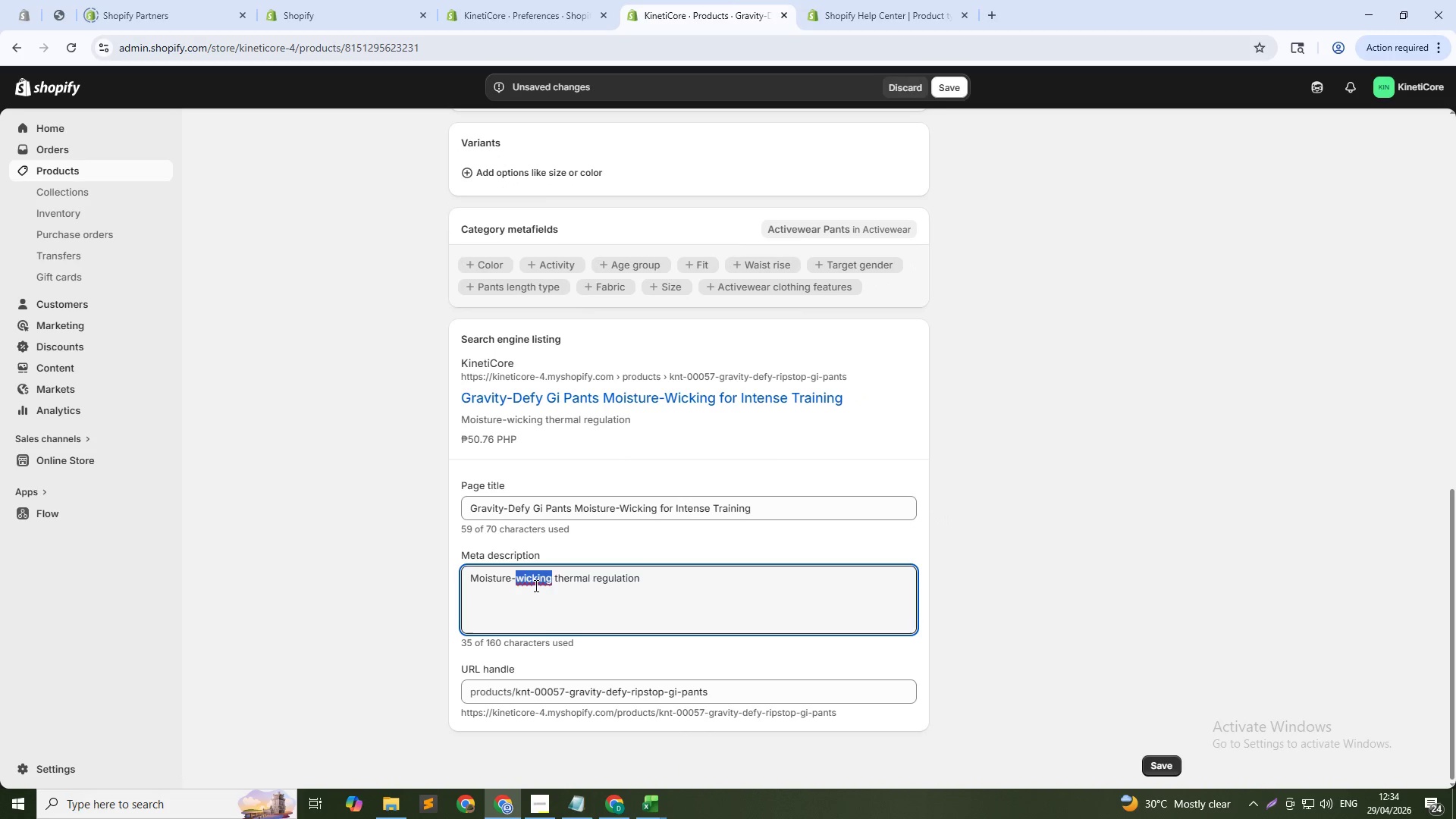 
triple_click([535, 585])
 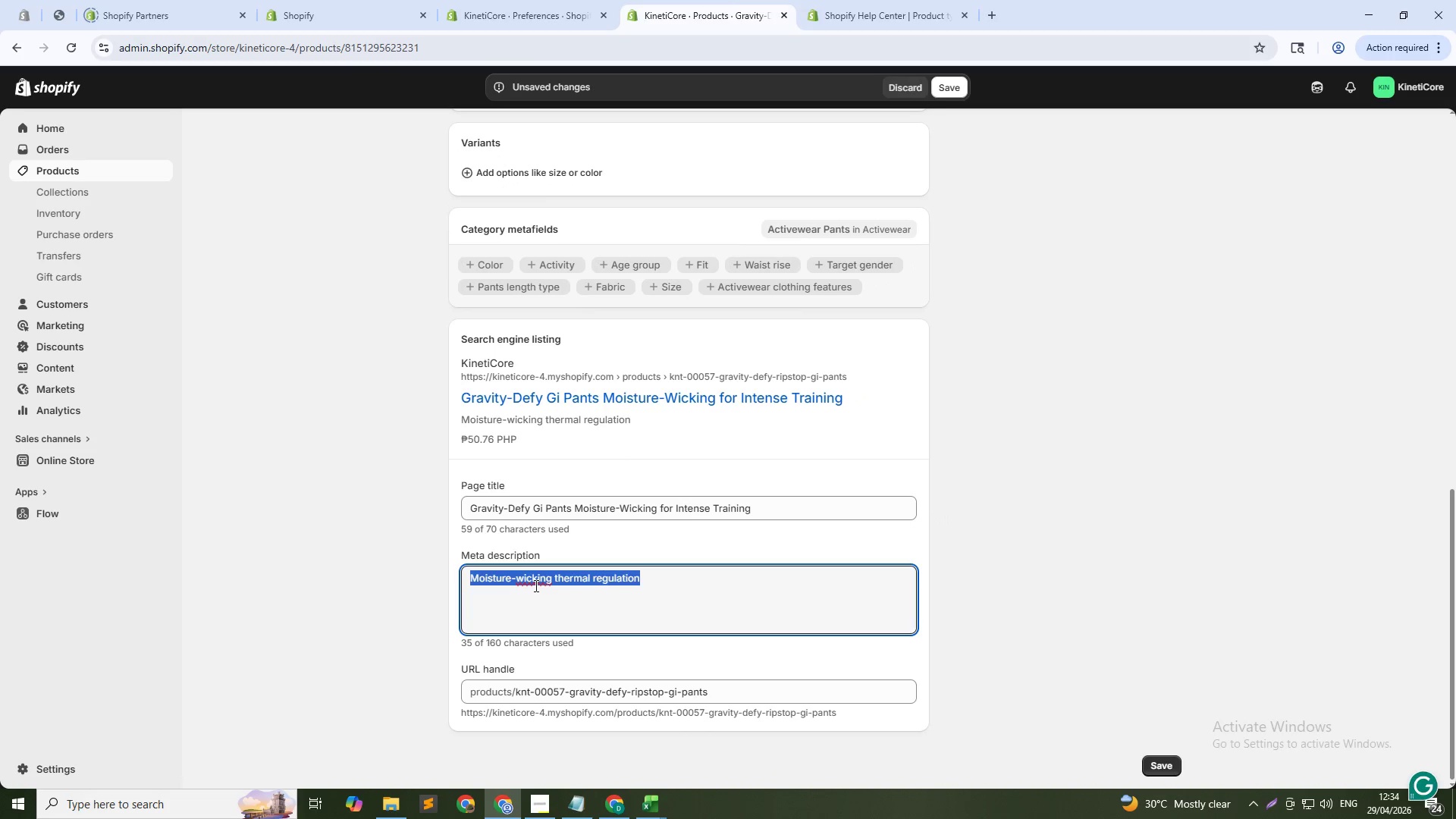 
type(Fast-dry fabric for )
 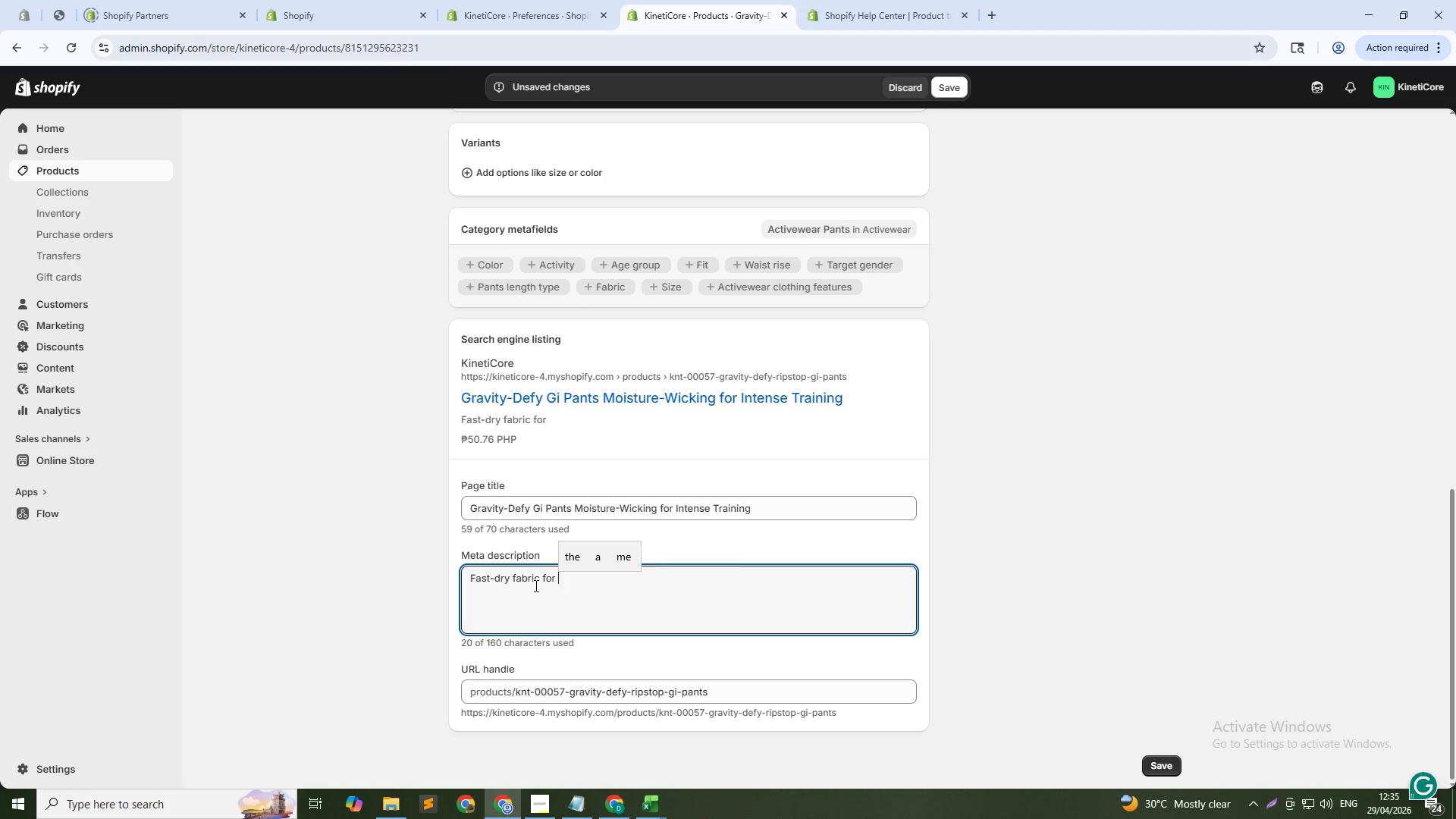 
type(sweat management. Ripstop durability )
key(Backspace)
type(. fOR TRICKING AND MARTIAL ARTS.)
 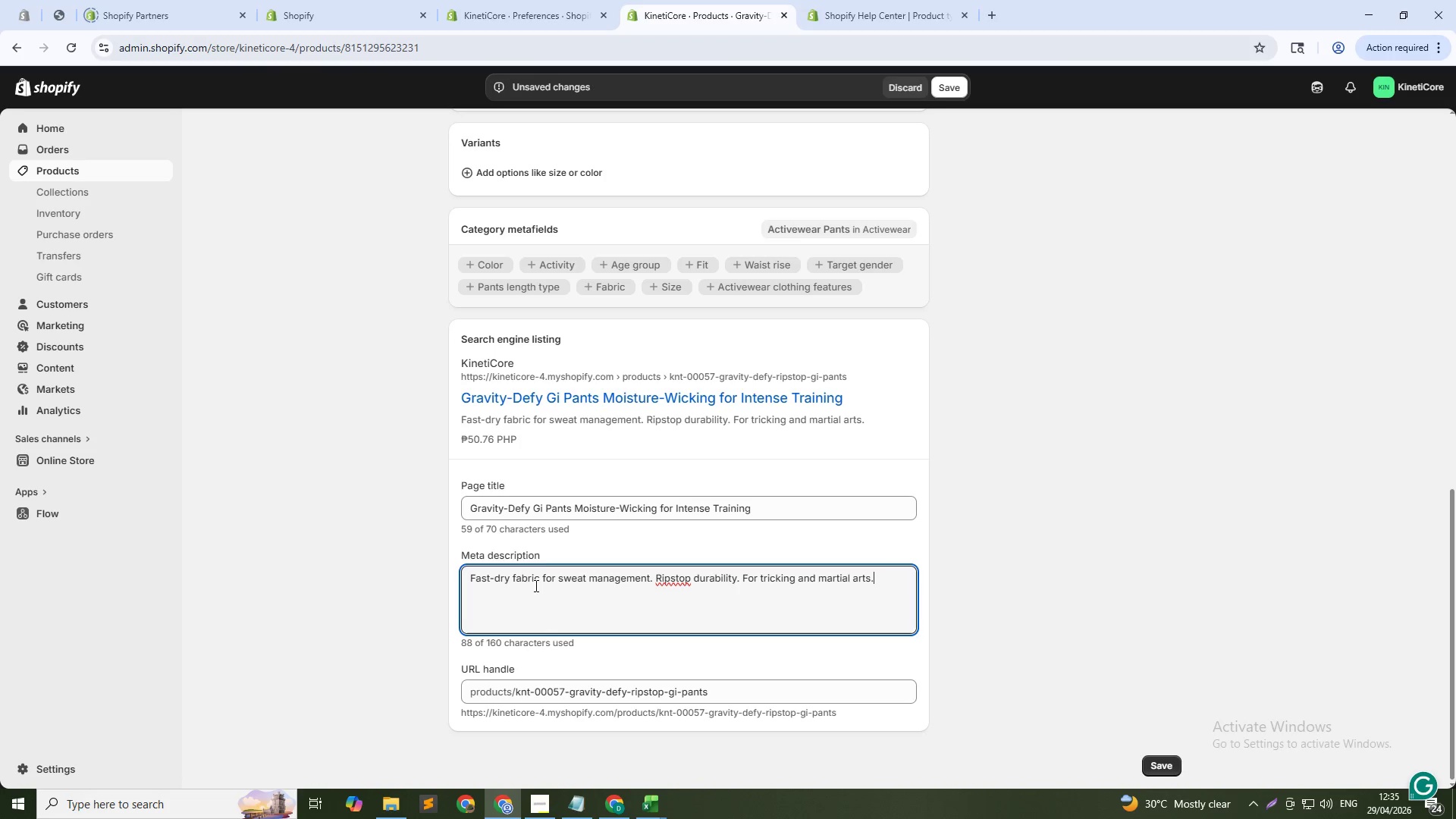 
hold_key(key=CapsLock, duration=0.31)
 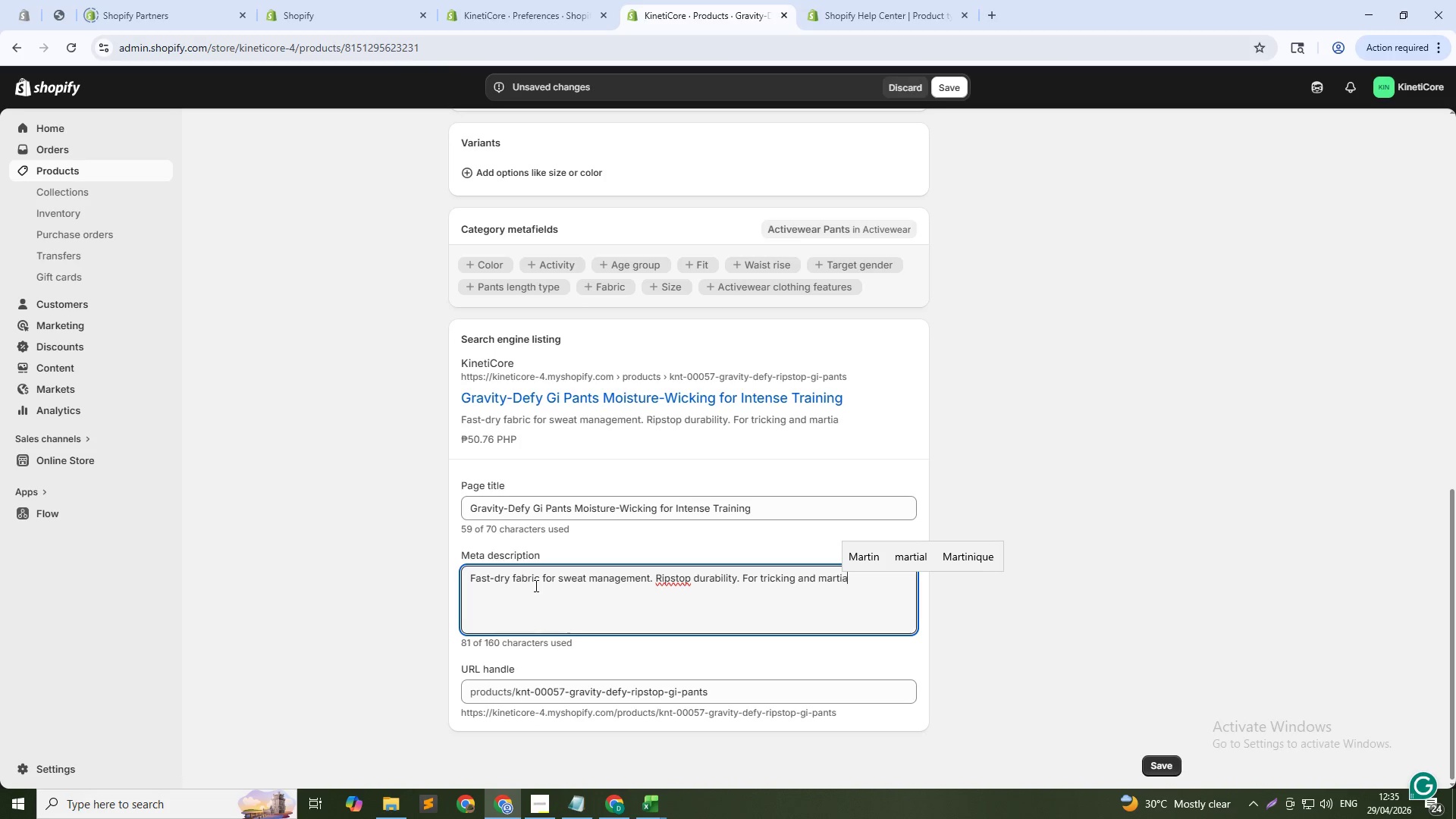 
scroll: coordinate [659, 504], scroll_direction: down, amount: 2.0
 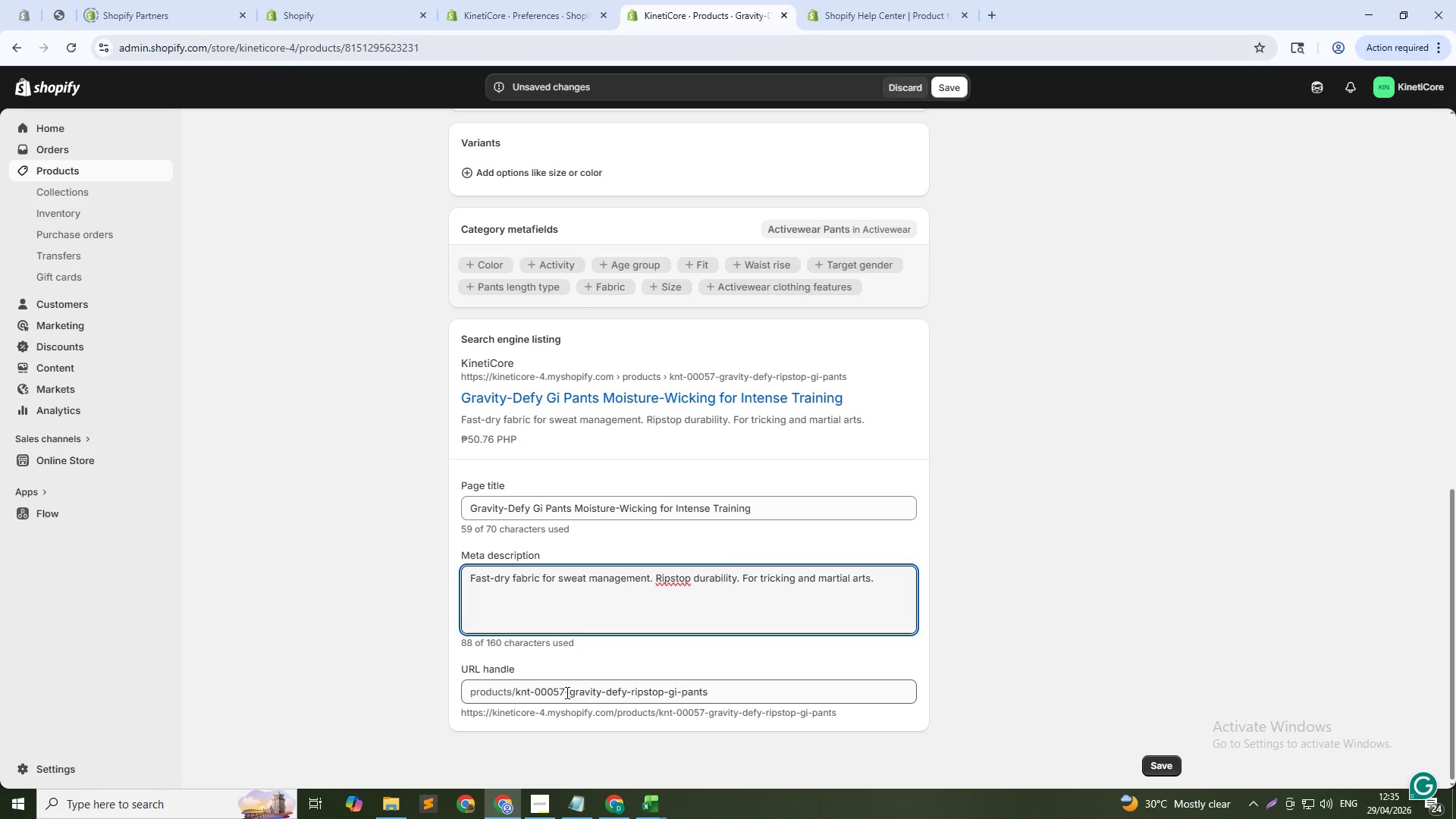 
left_click_drag(start_coordinate=[569, 690], to_coordinate=[516, 697])
 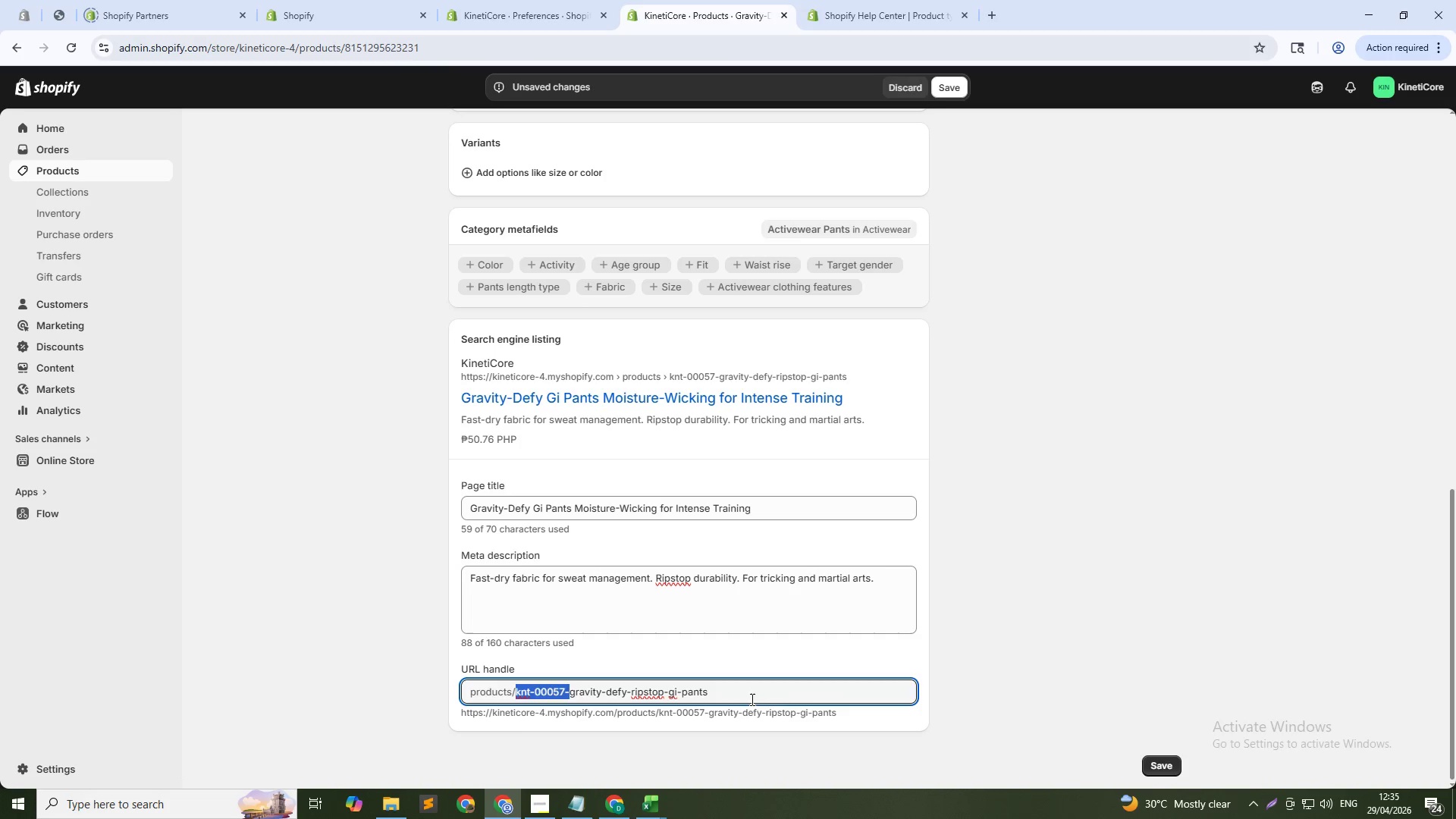 
key(Backspace)
 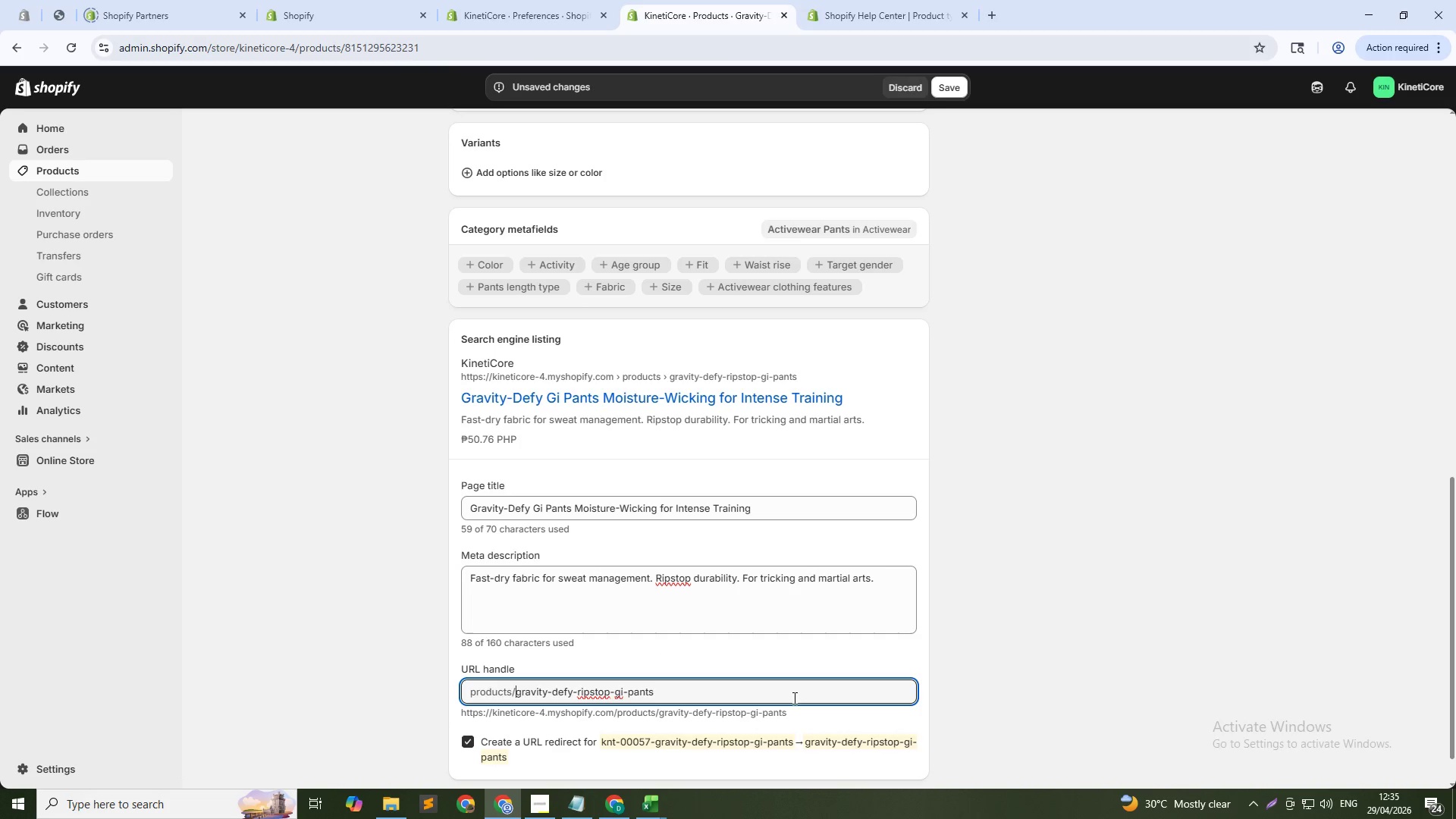 
left_click([789, 695])
 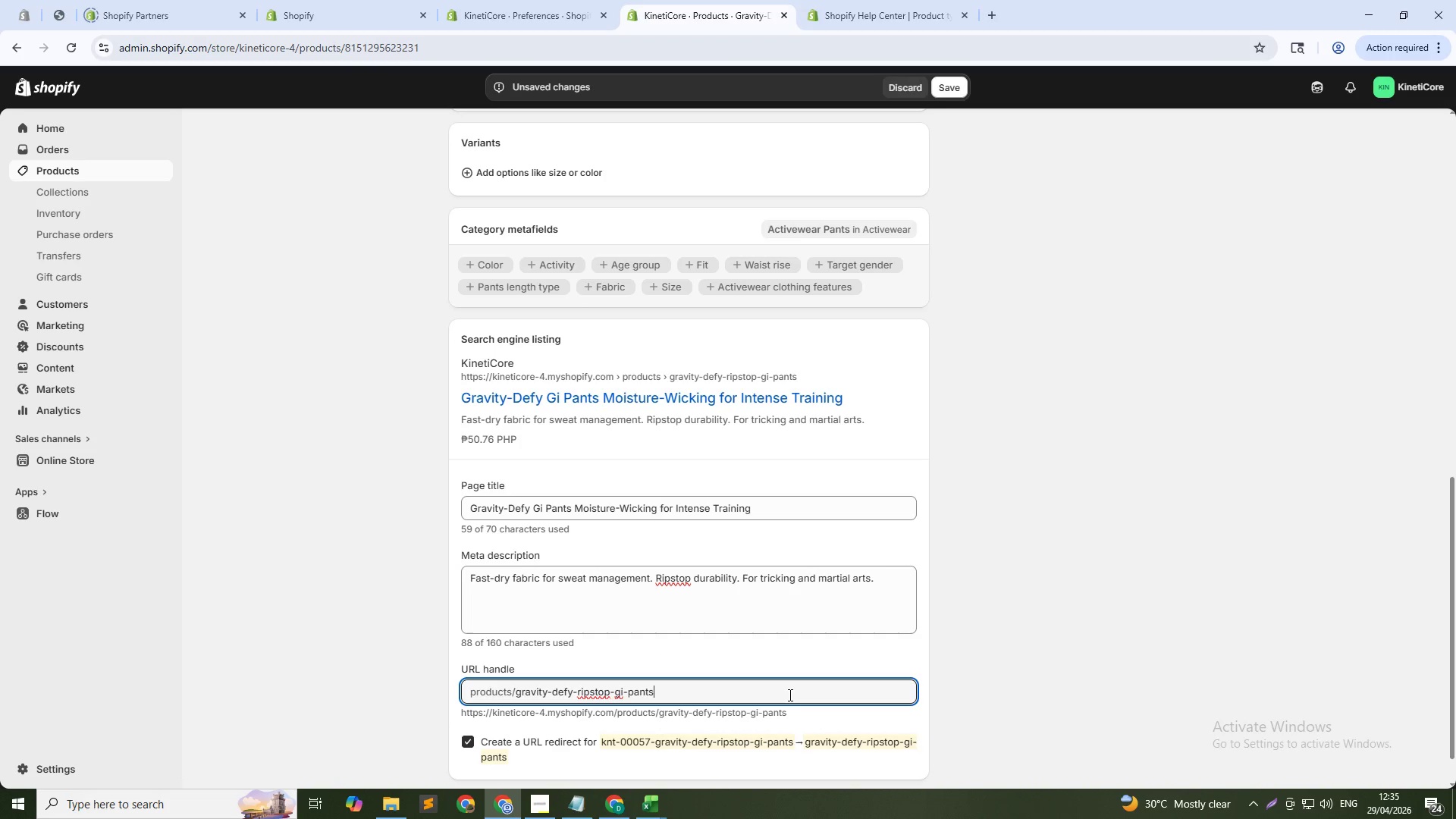 
type(-57)
 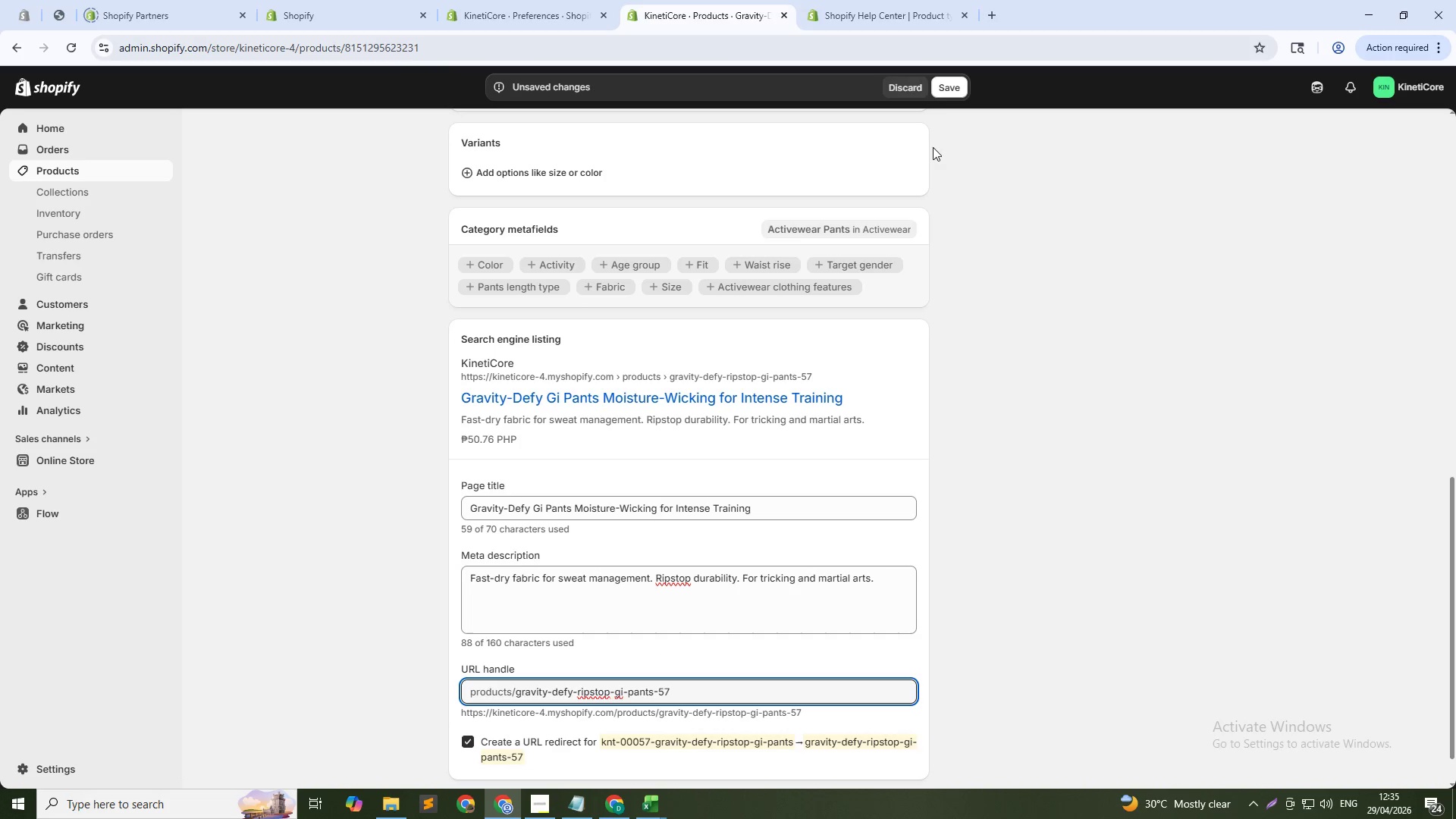 
left_click([947, 91])
 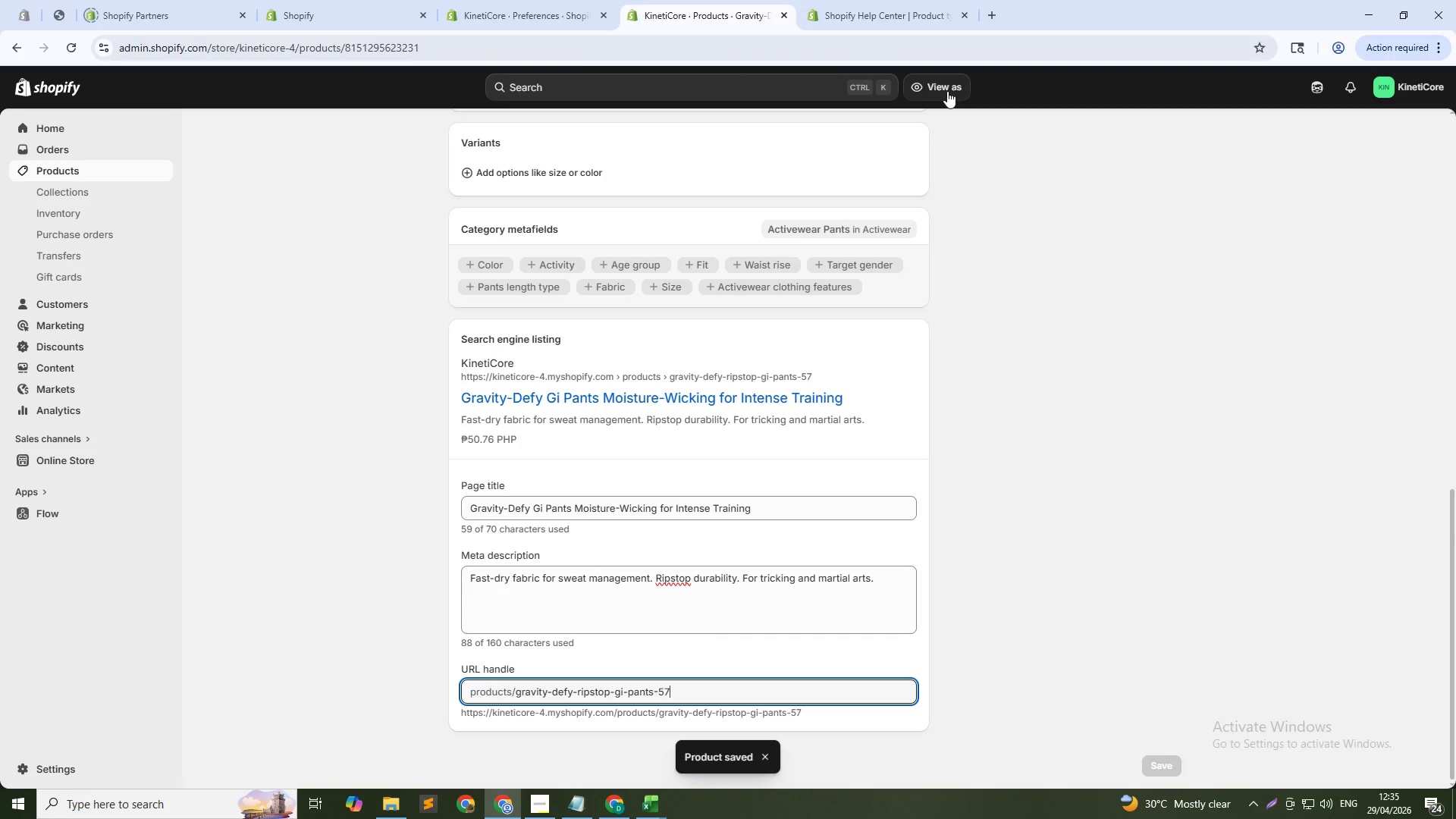 
wait(7.69)
 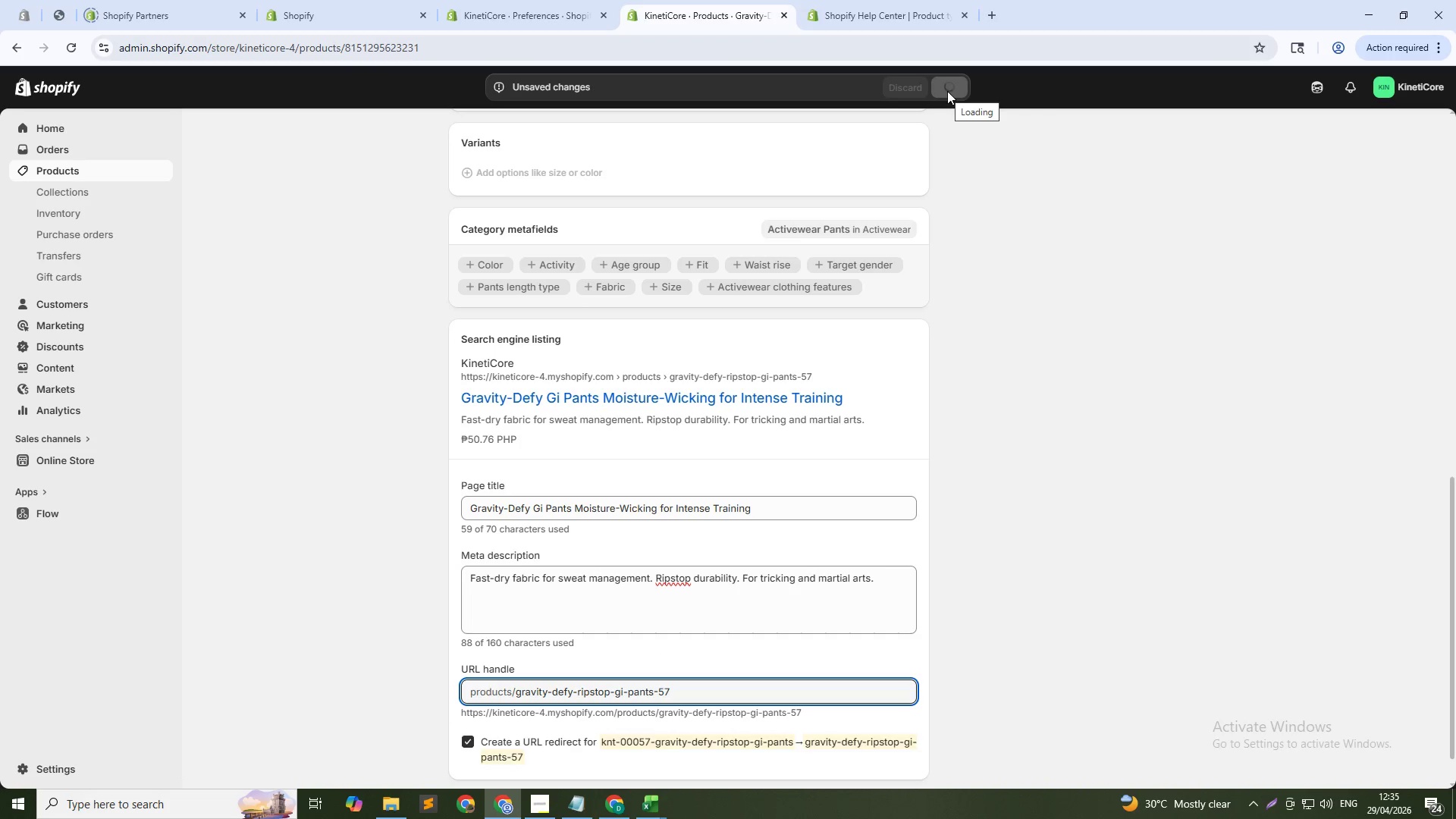 
left_click([55, 173])
 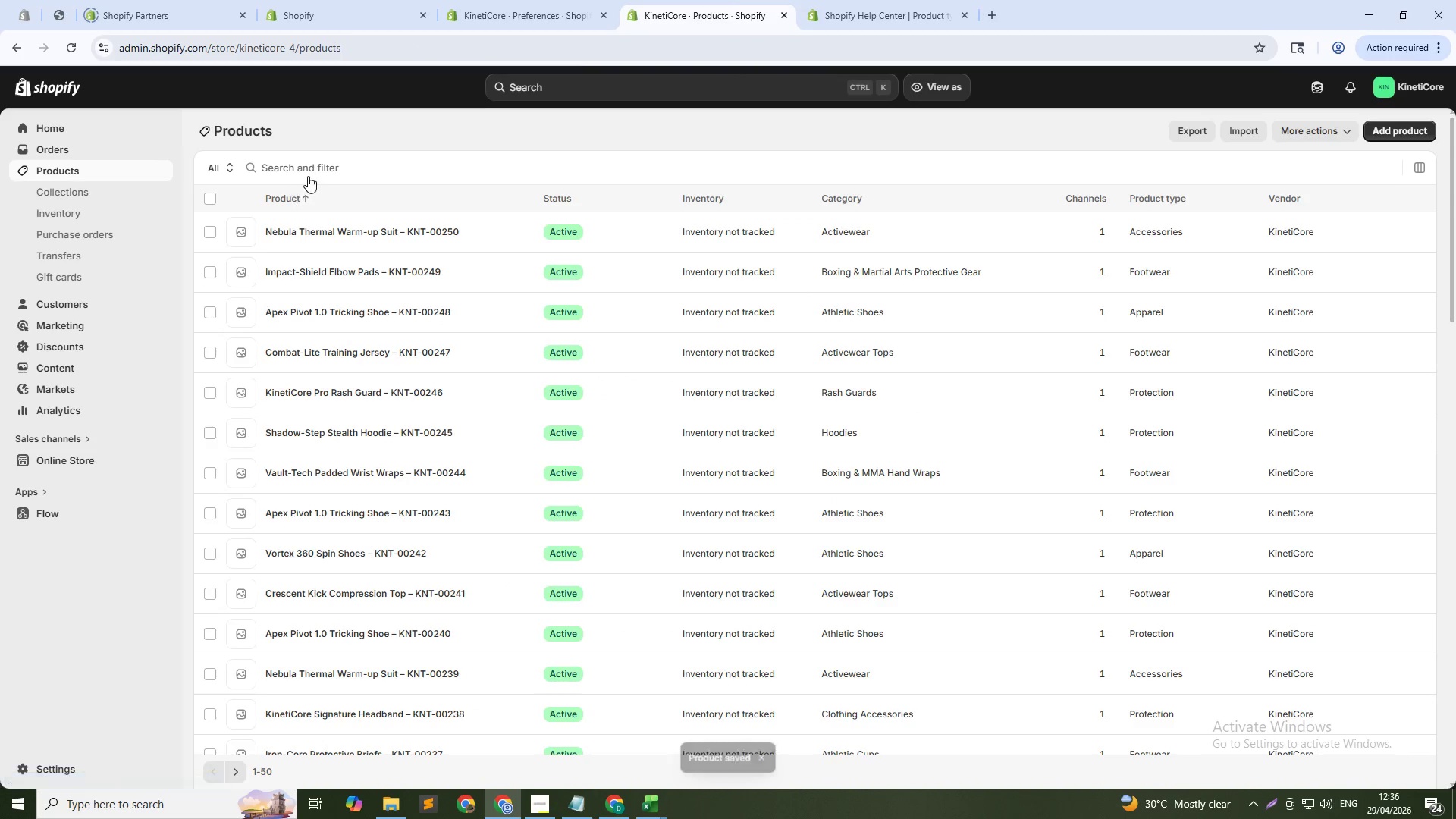 
left_click([309, 170])
 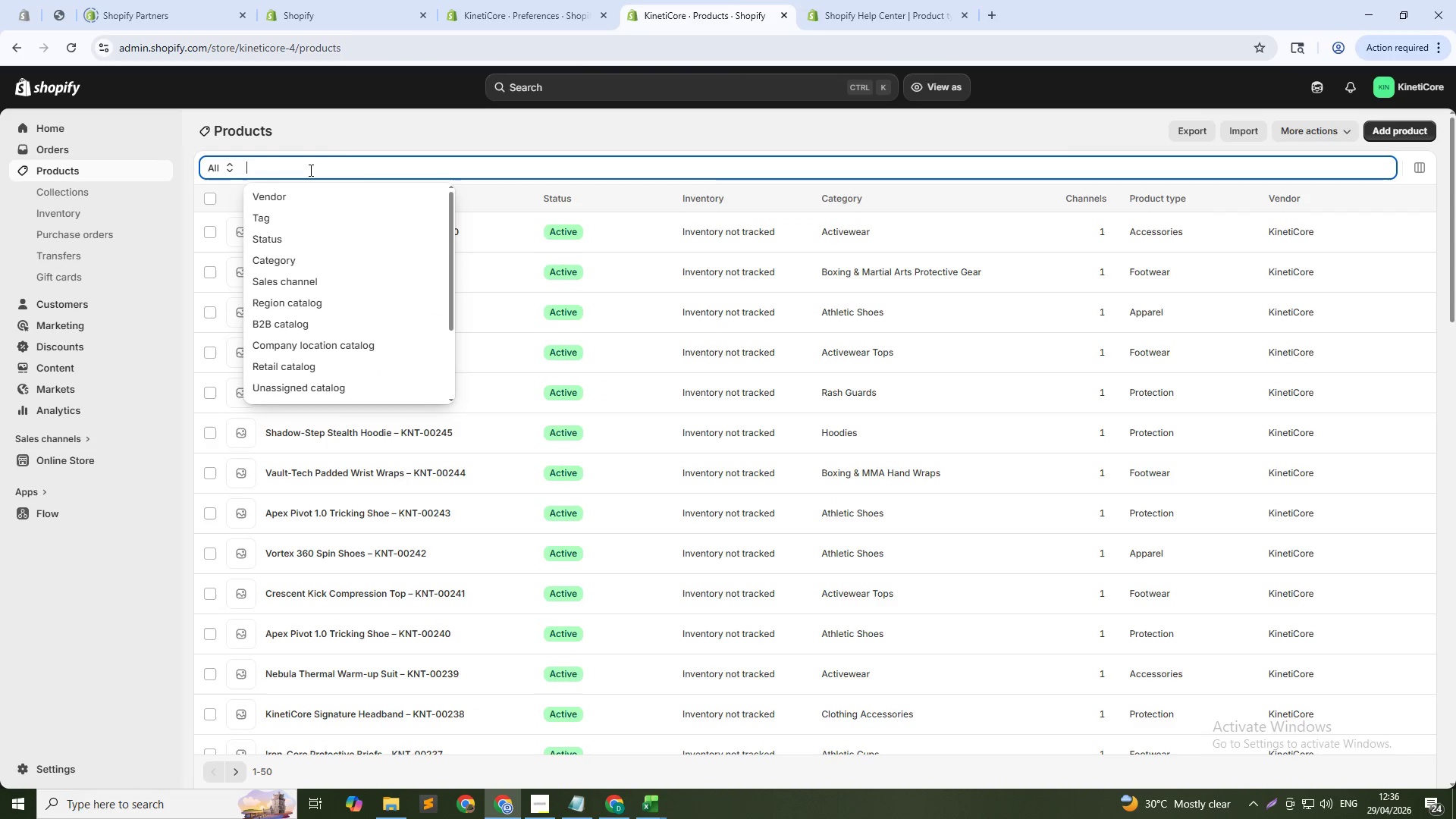 
type(gravity)
 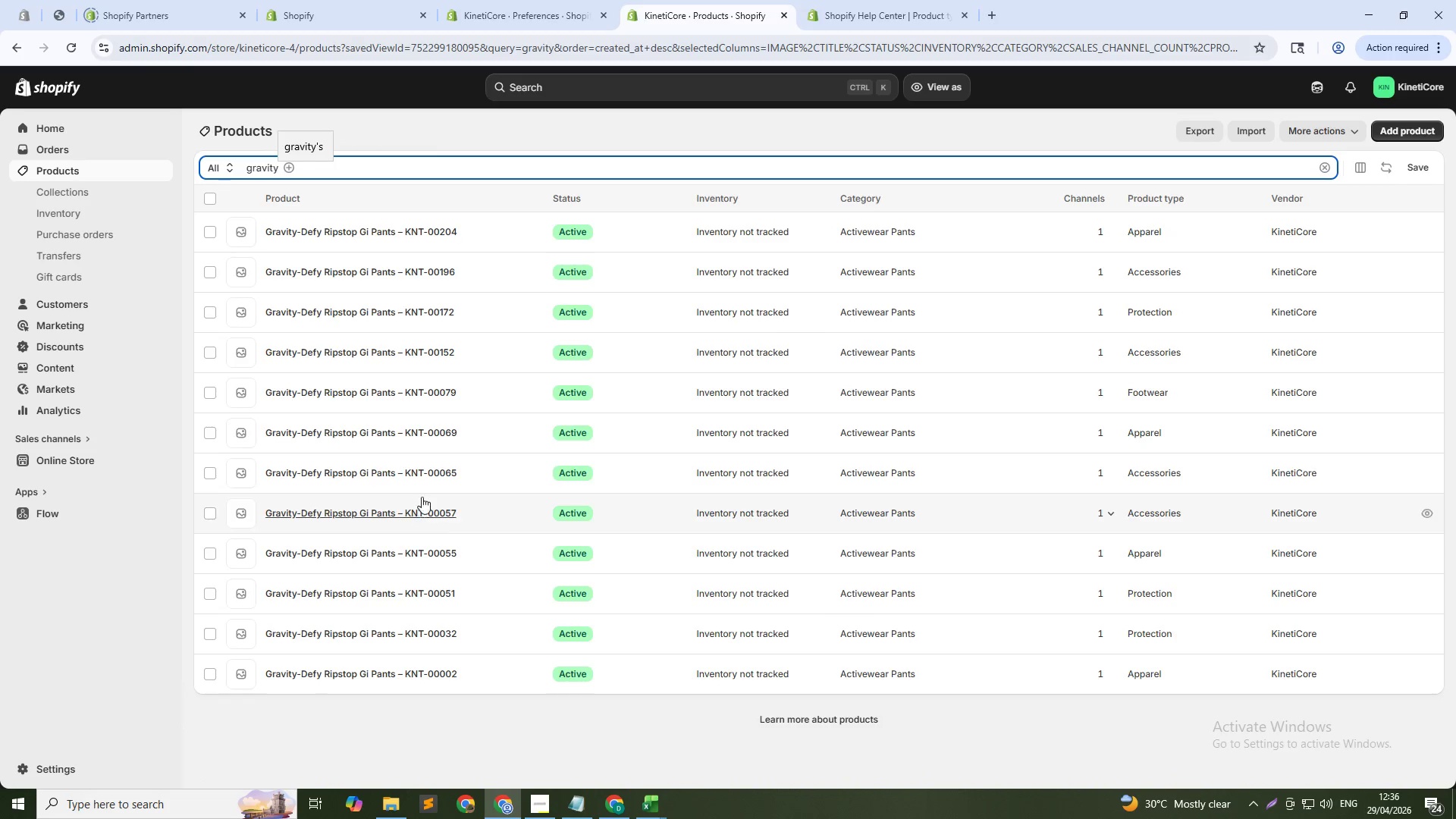 
left_click([434, 469])
 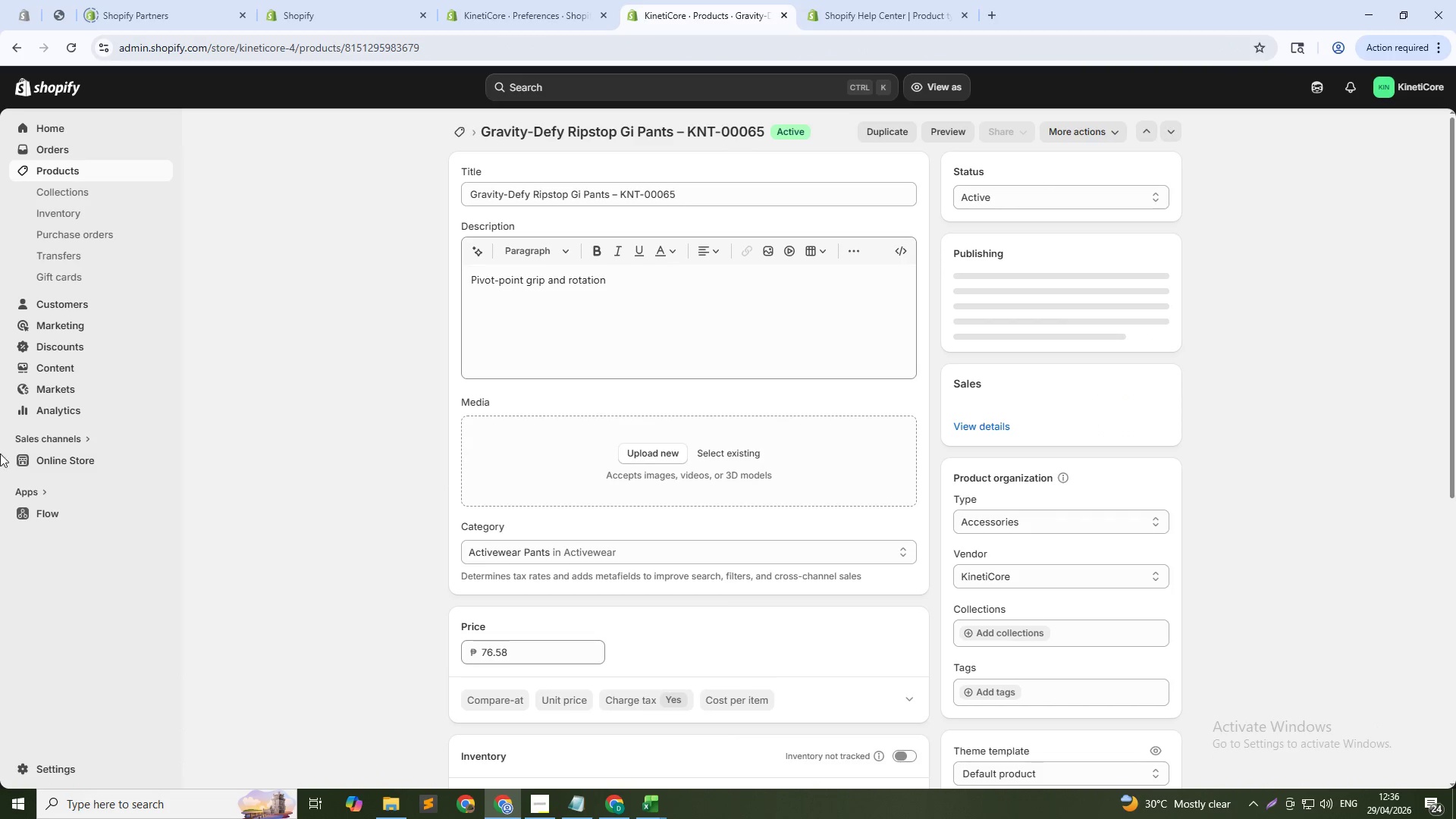 
double_click([545, 285])
 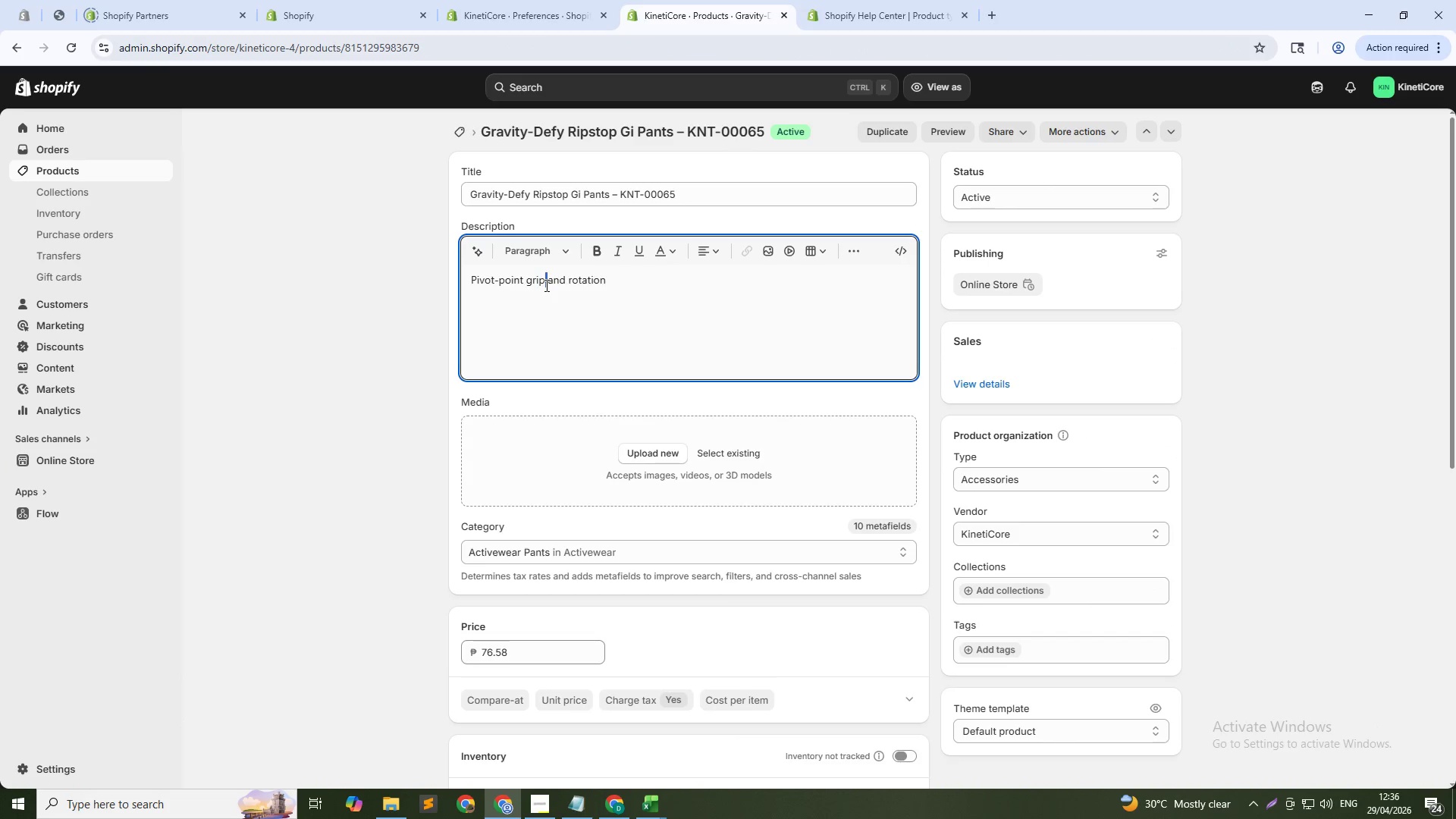 
triple_click([545, 285])
 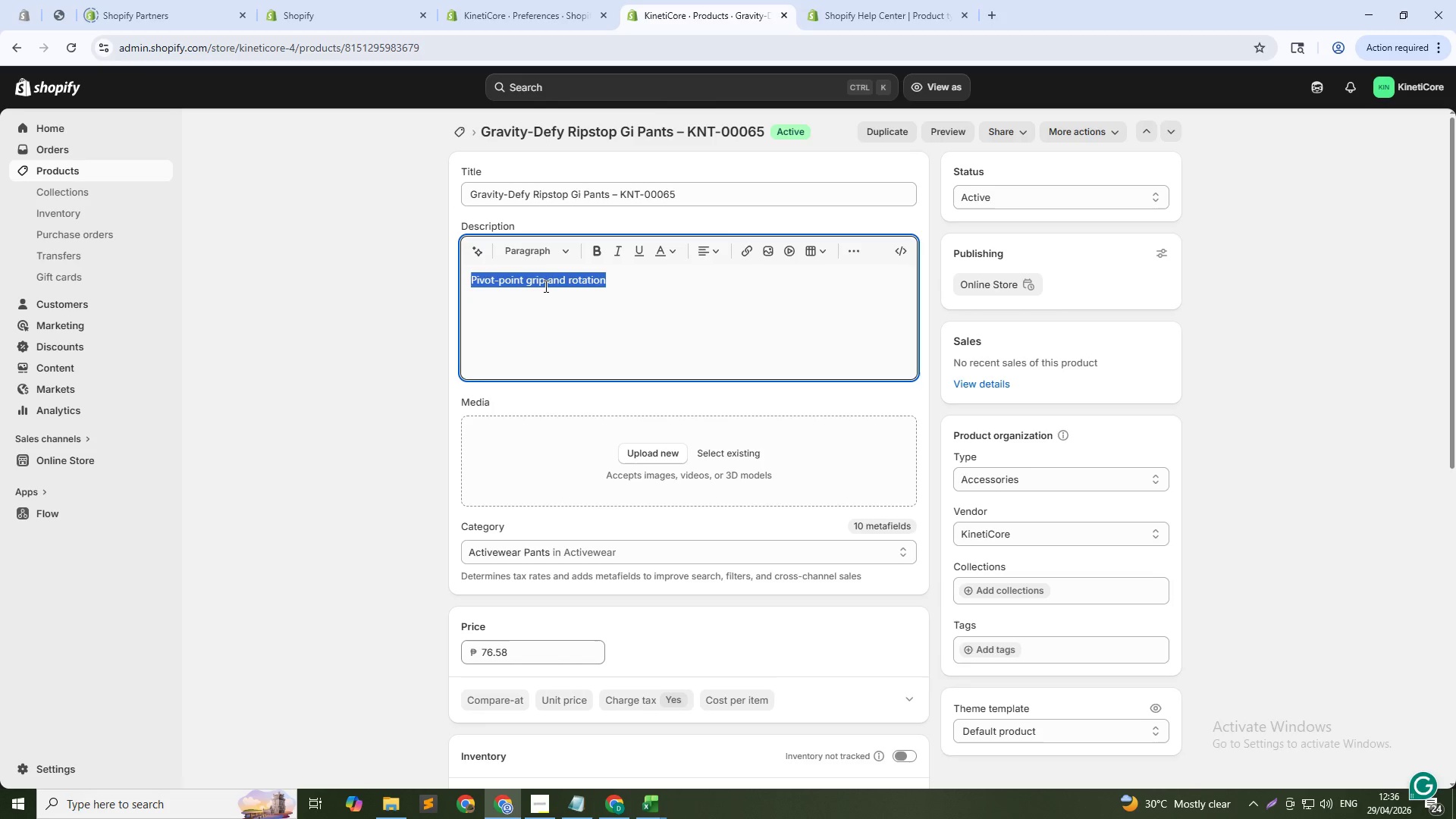 
type(Gravity-dEFY rIPSTOP F)
key(Backspace)
type(Gi Pants have pivot grip patches on the knees and seat for amooth floor spins and slides. The ripstop fabric provides durability while the four-way stretch keeps you mob)
key(Backspace)
type(n)
key(Backspace)
type(bile. Ideal for capoeira, B)
key(Backspace)
type(breakdance )
key(Backspace)
type(, and floorwork athletes.)
 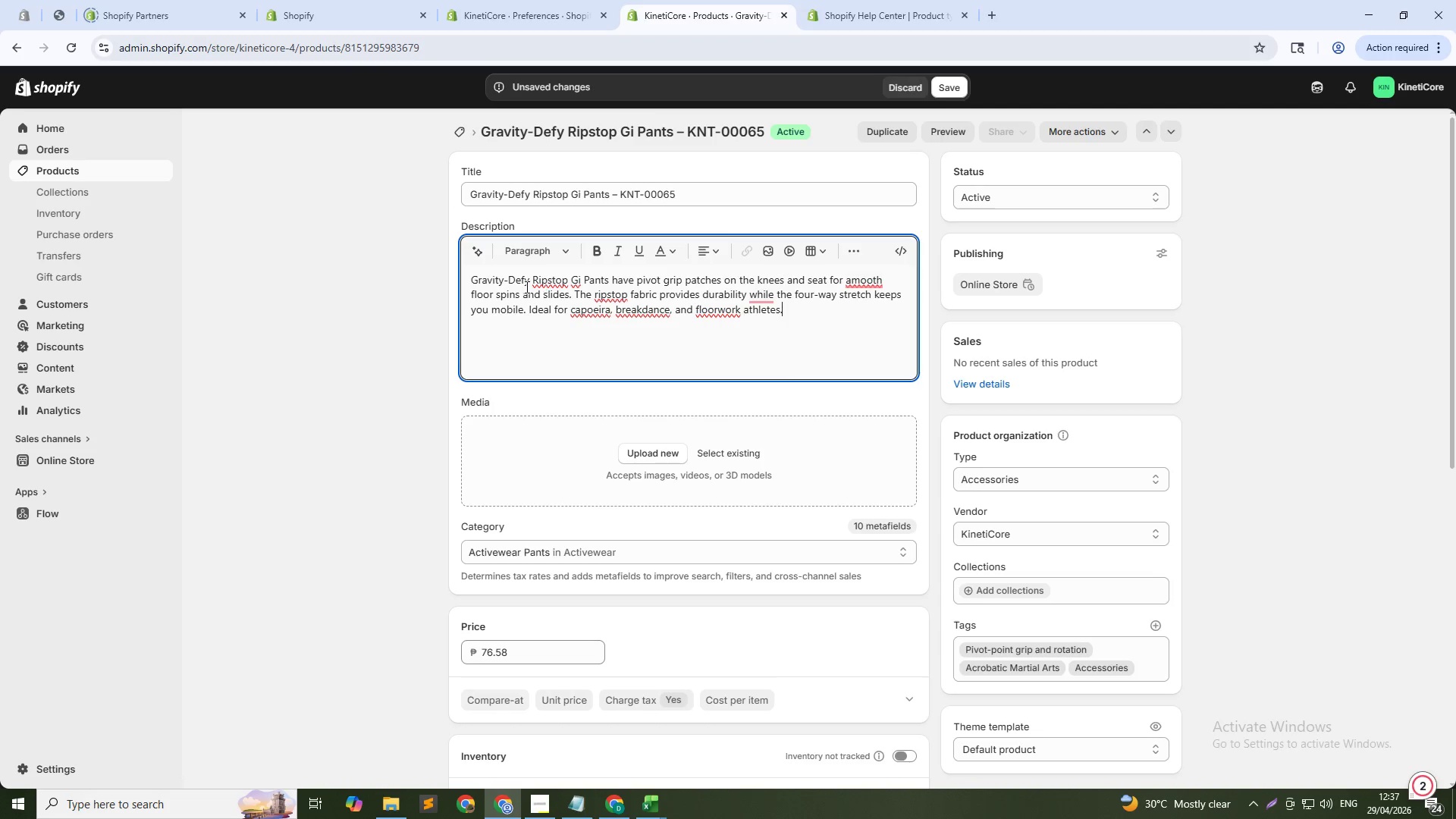 
hold_key(key=CapsLock, duration=0.33)
 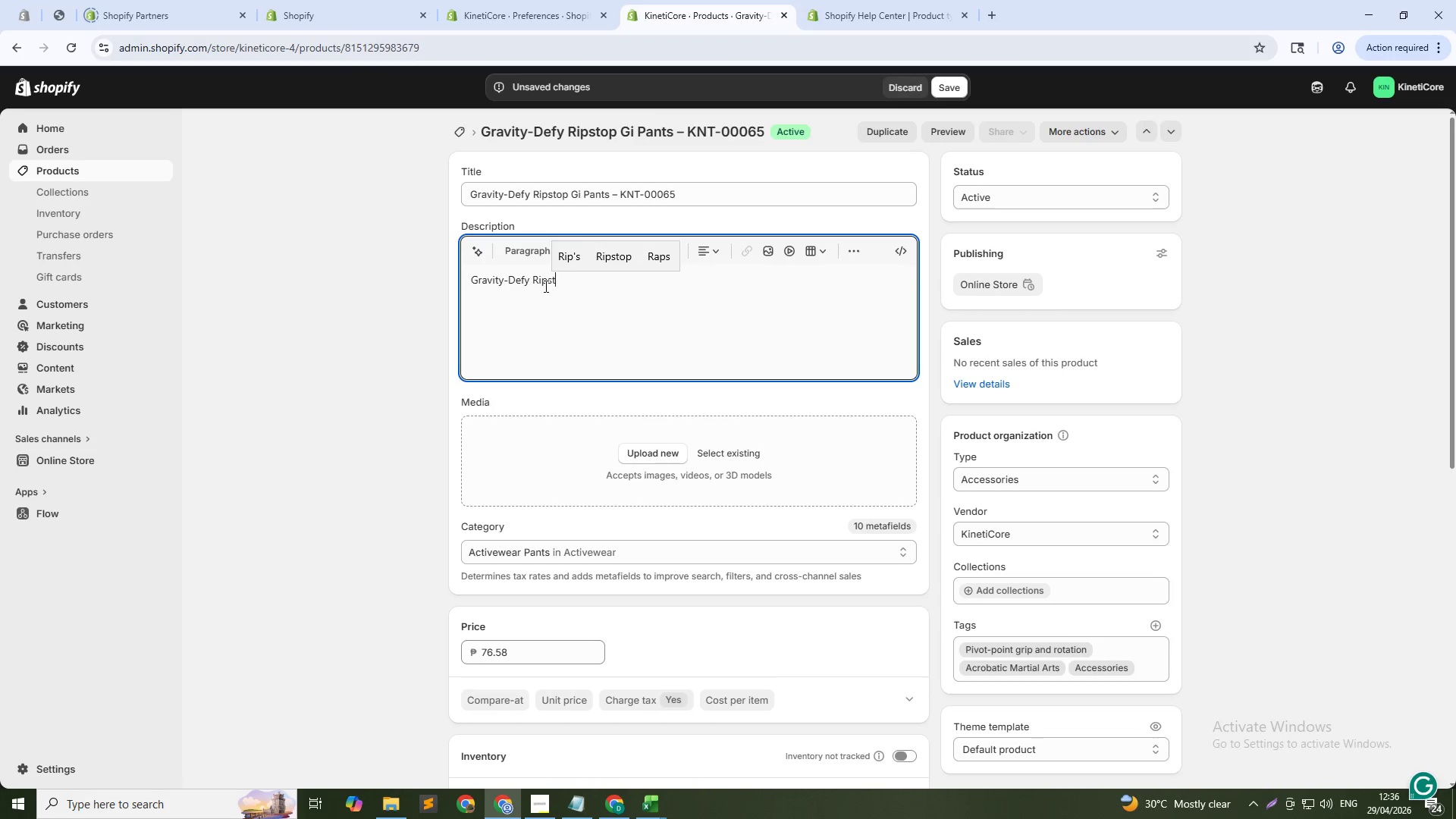 
hold_key(key=CapsLock, duration=0.31)
 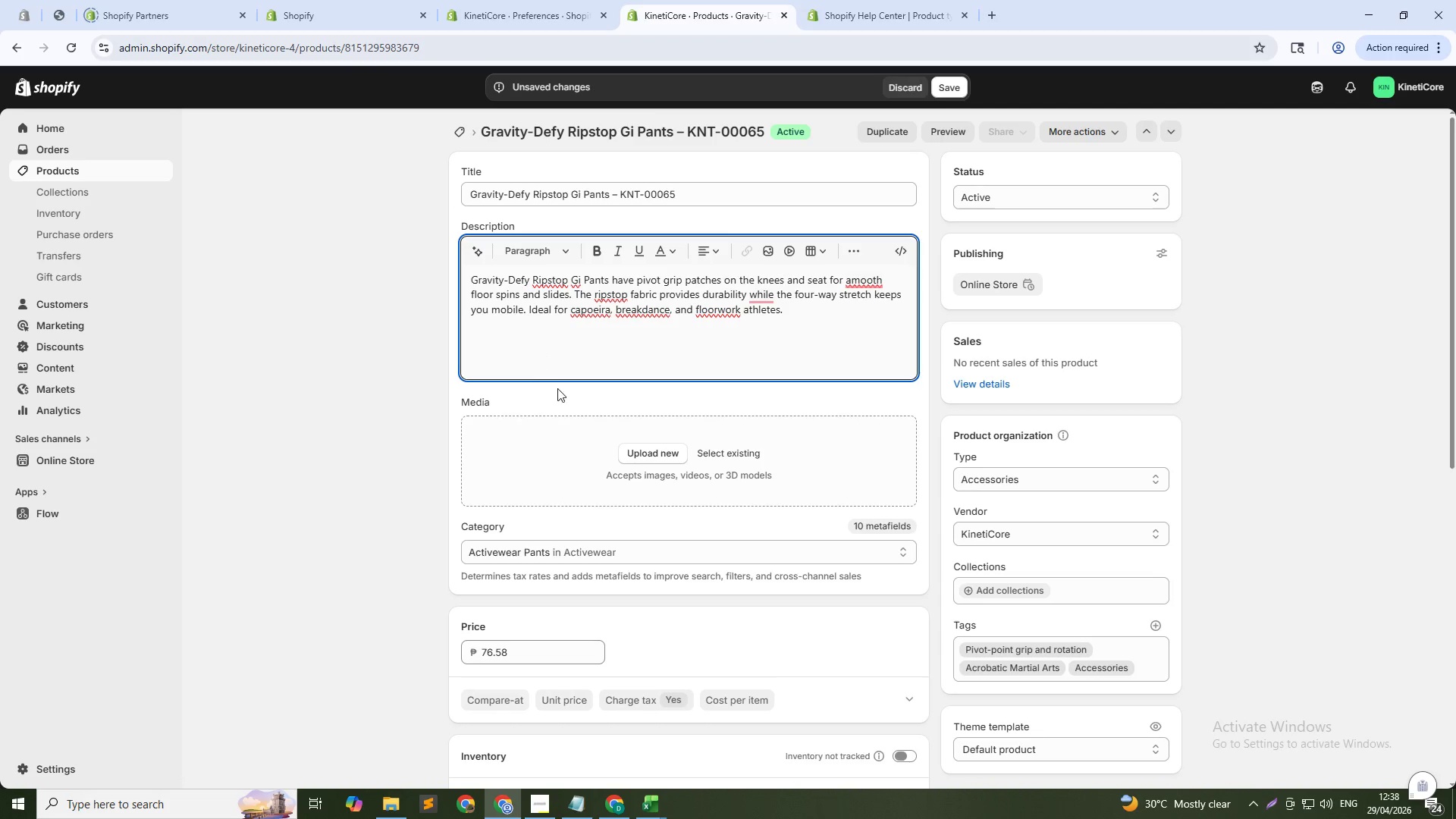 
wait(12.12)
 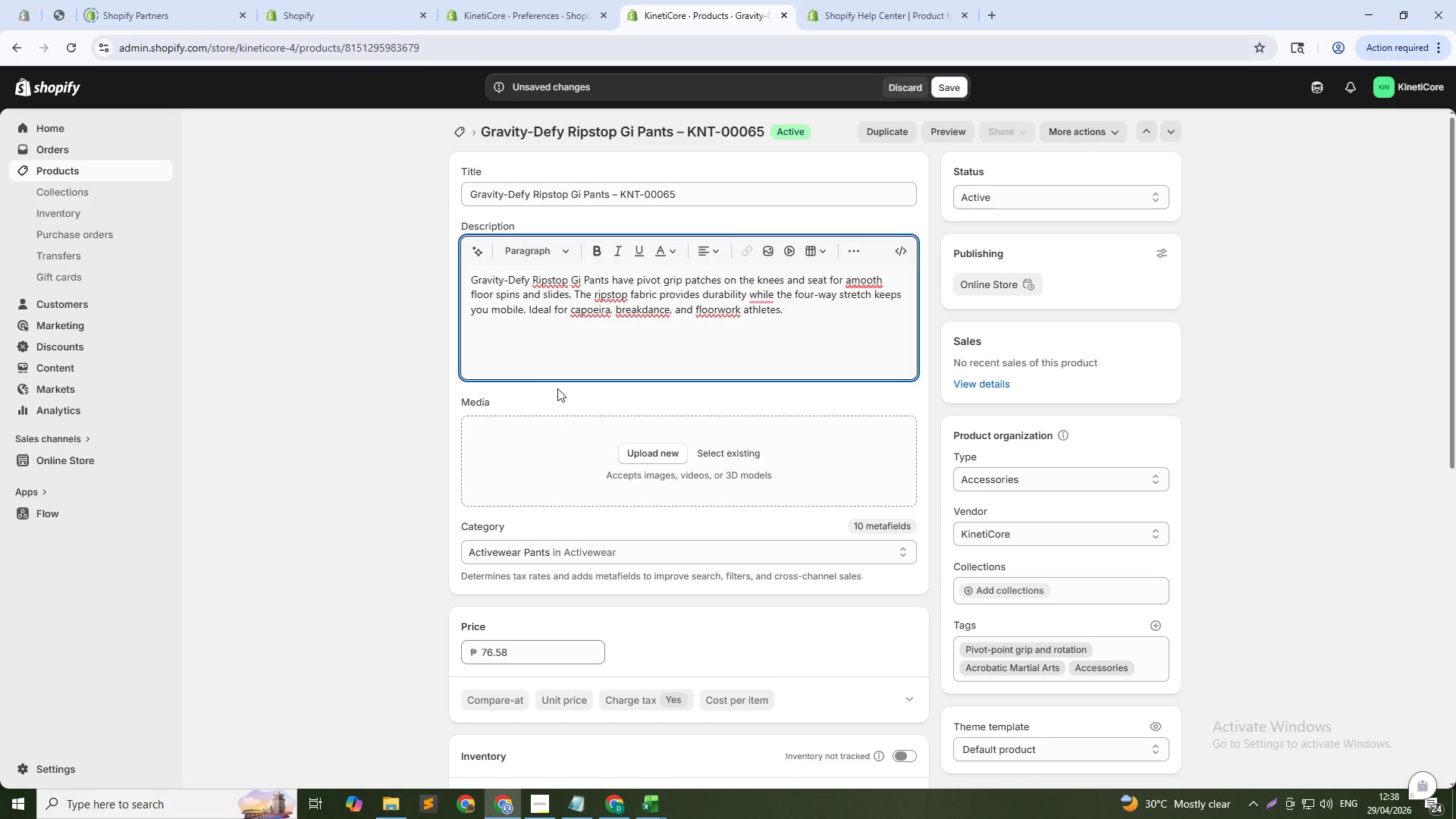 
left_click([847, 281])
 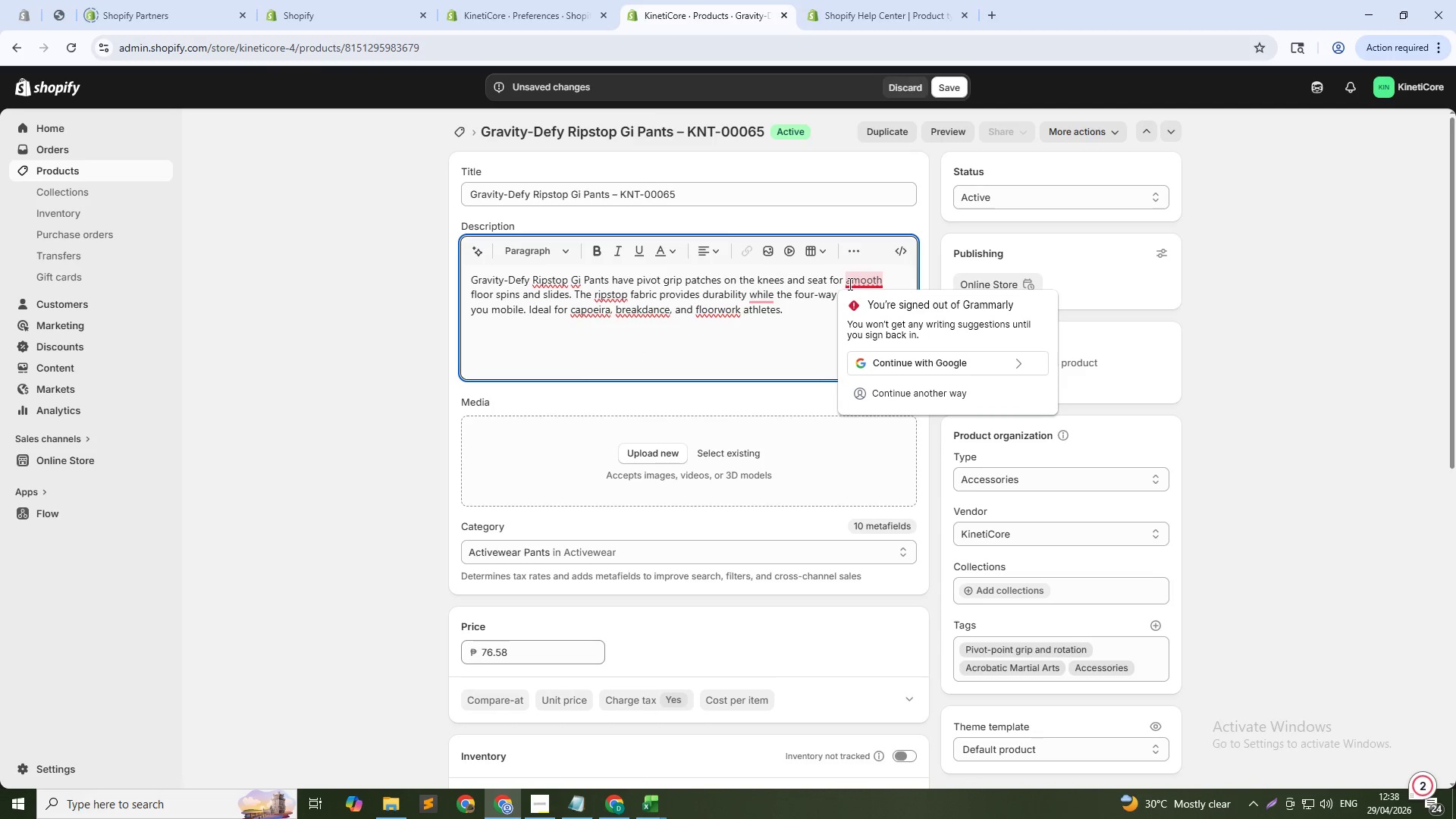 
key(ArrowRight)
 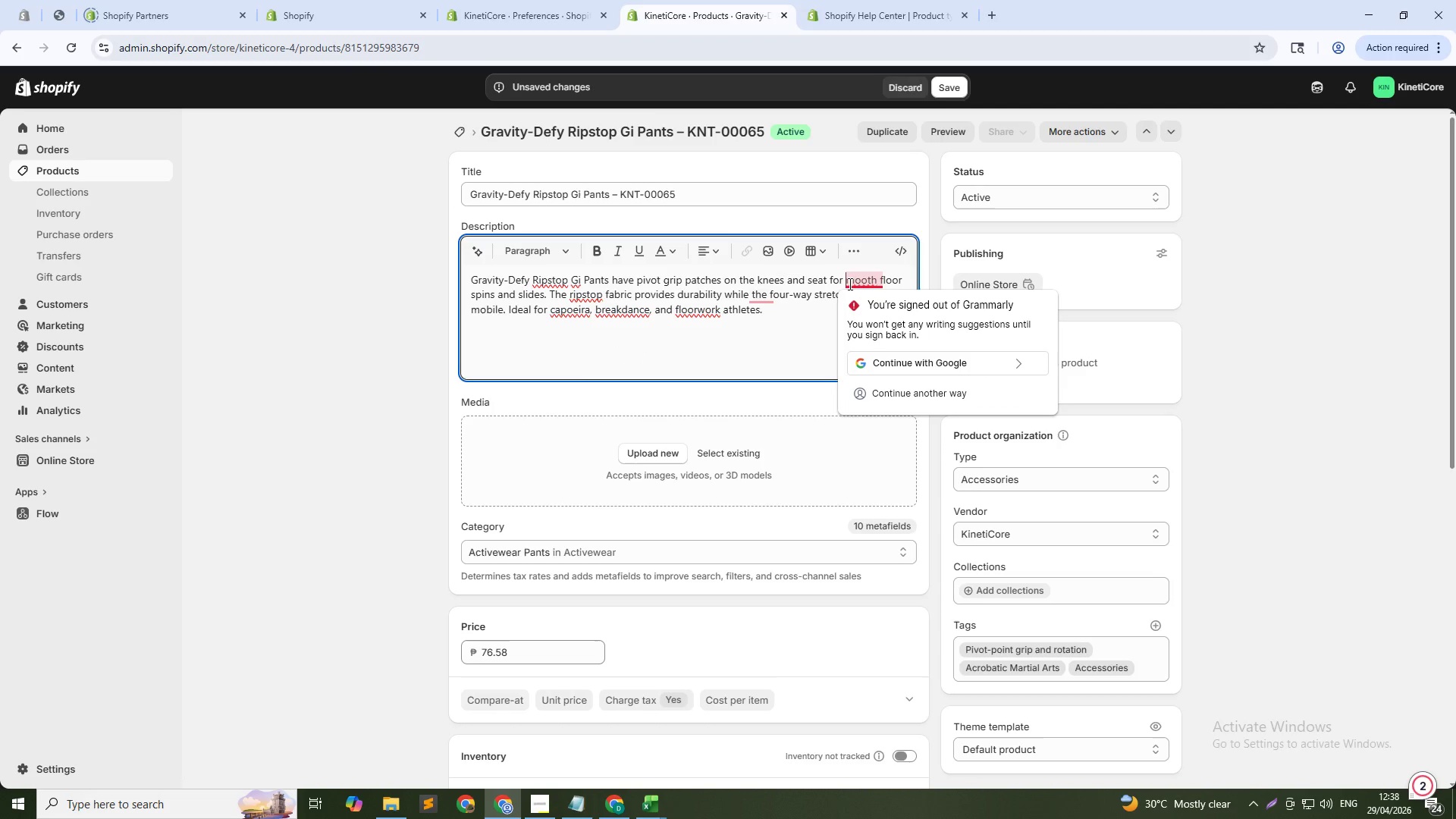 
key(Backspace)
 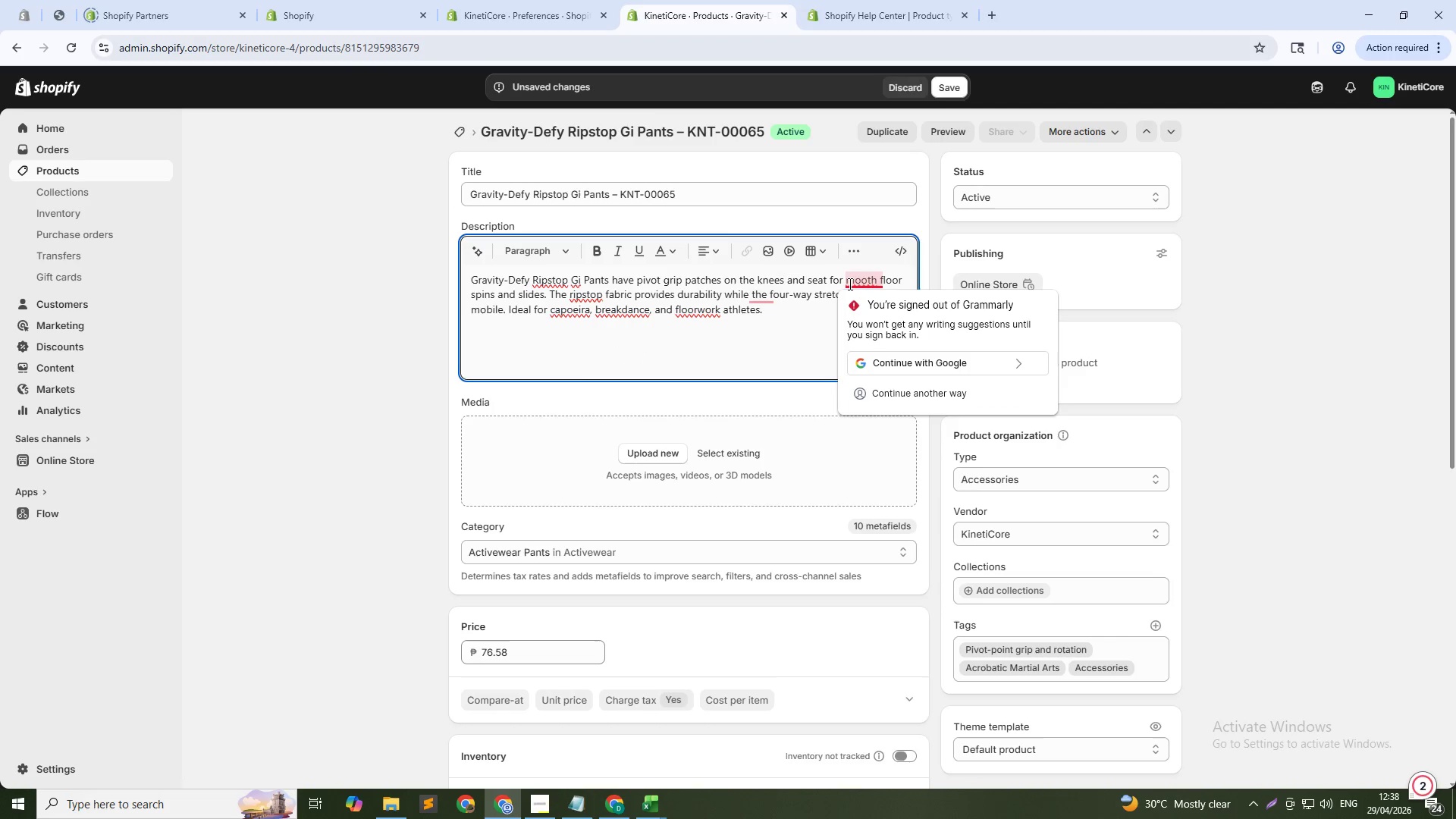 
key(S)
 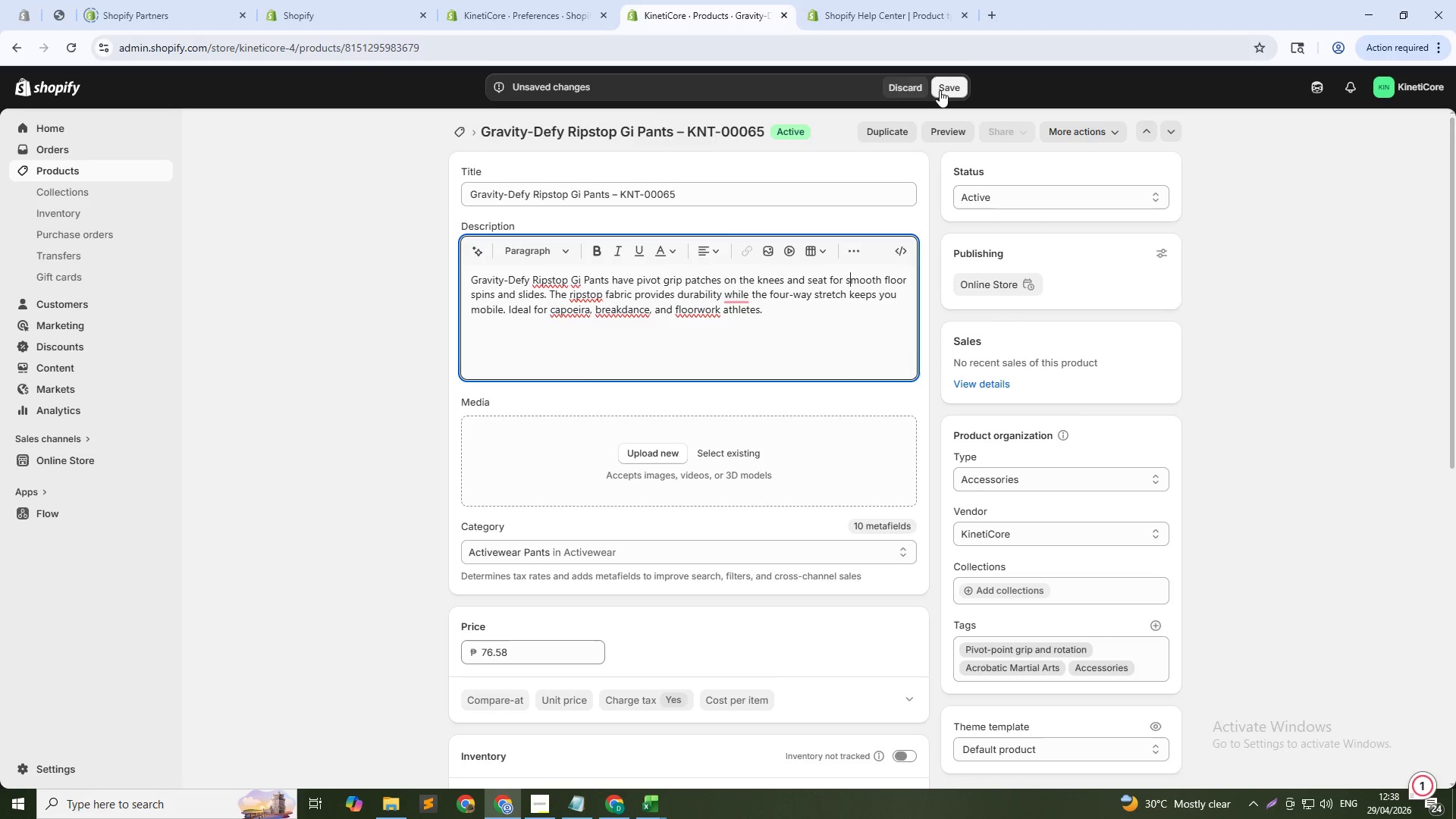 
scroll: coordinate [846, 570], scroll_direction: down, amount: 16.0
 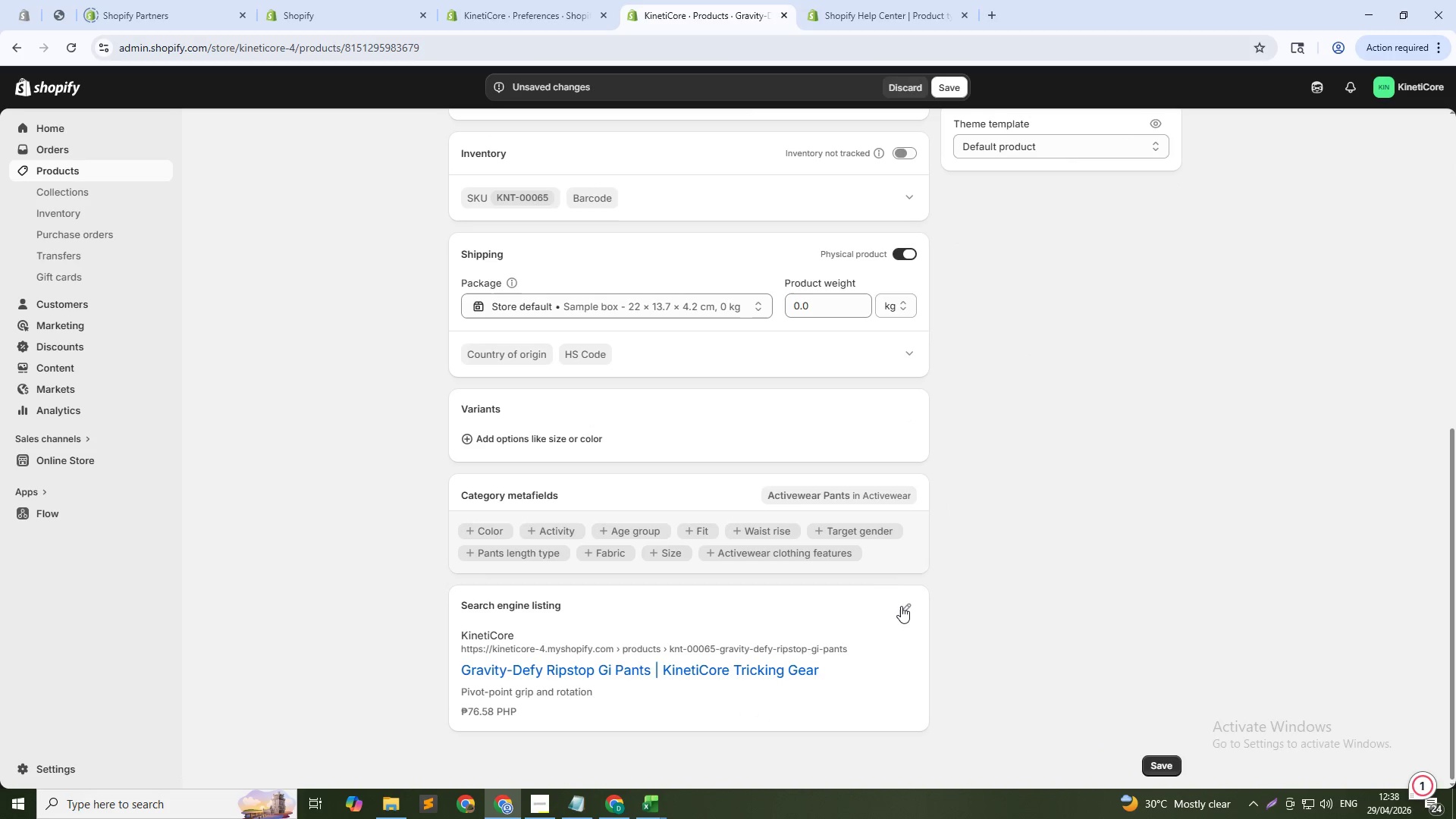 
left_click([907, 609])
 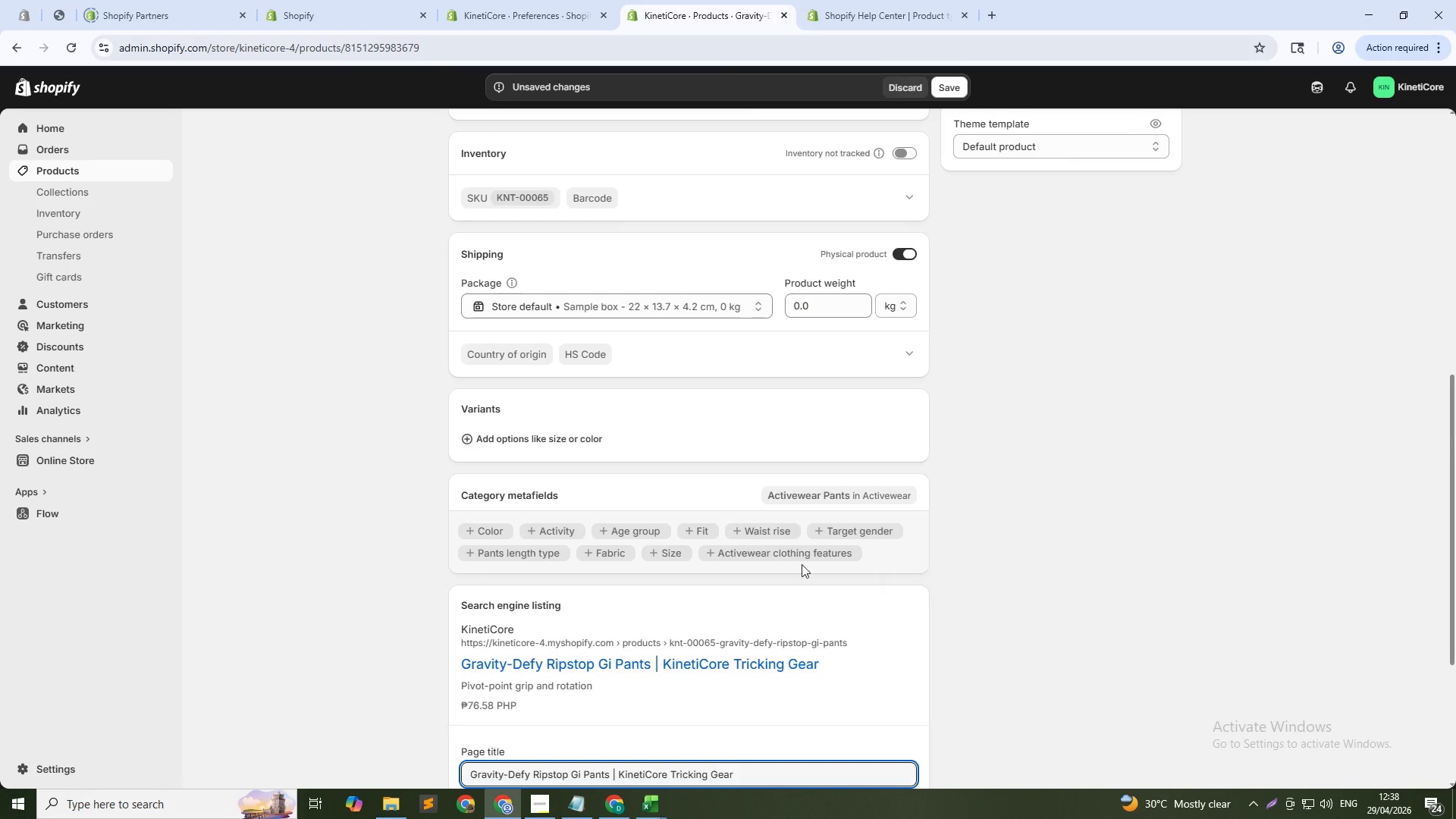 
scroll: coordinate [789, 535], scroll_direction: down, amount: 5.0
 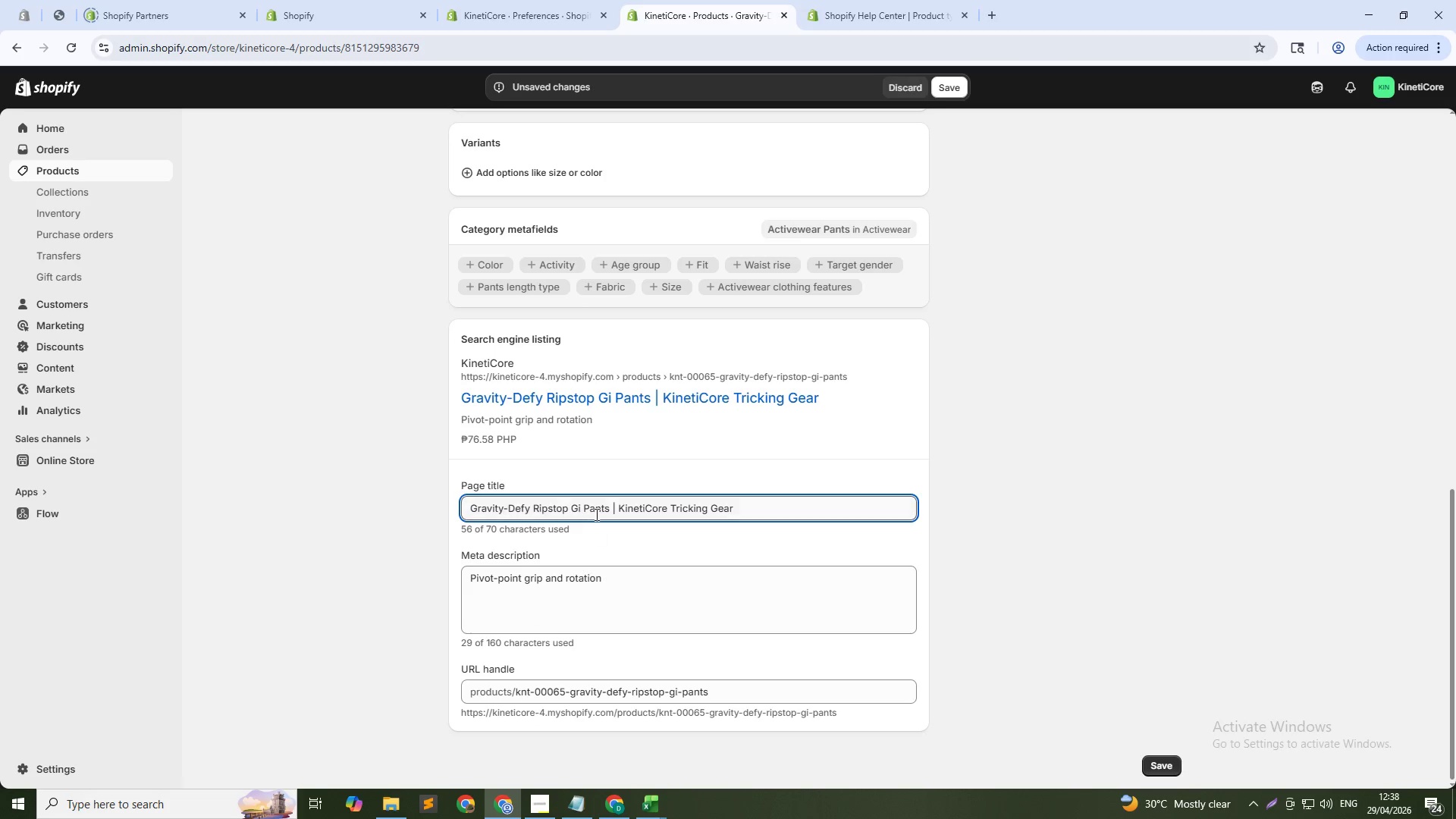 
left_click_drag(start_coordinate=[610, 504], to_coordinate=[893, 510])
 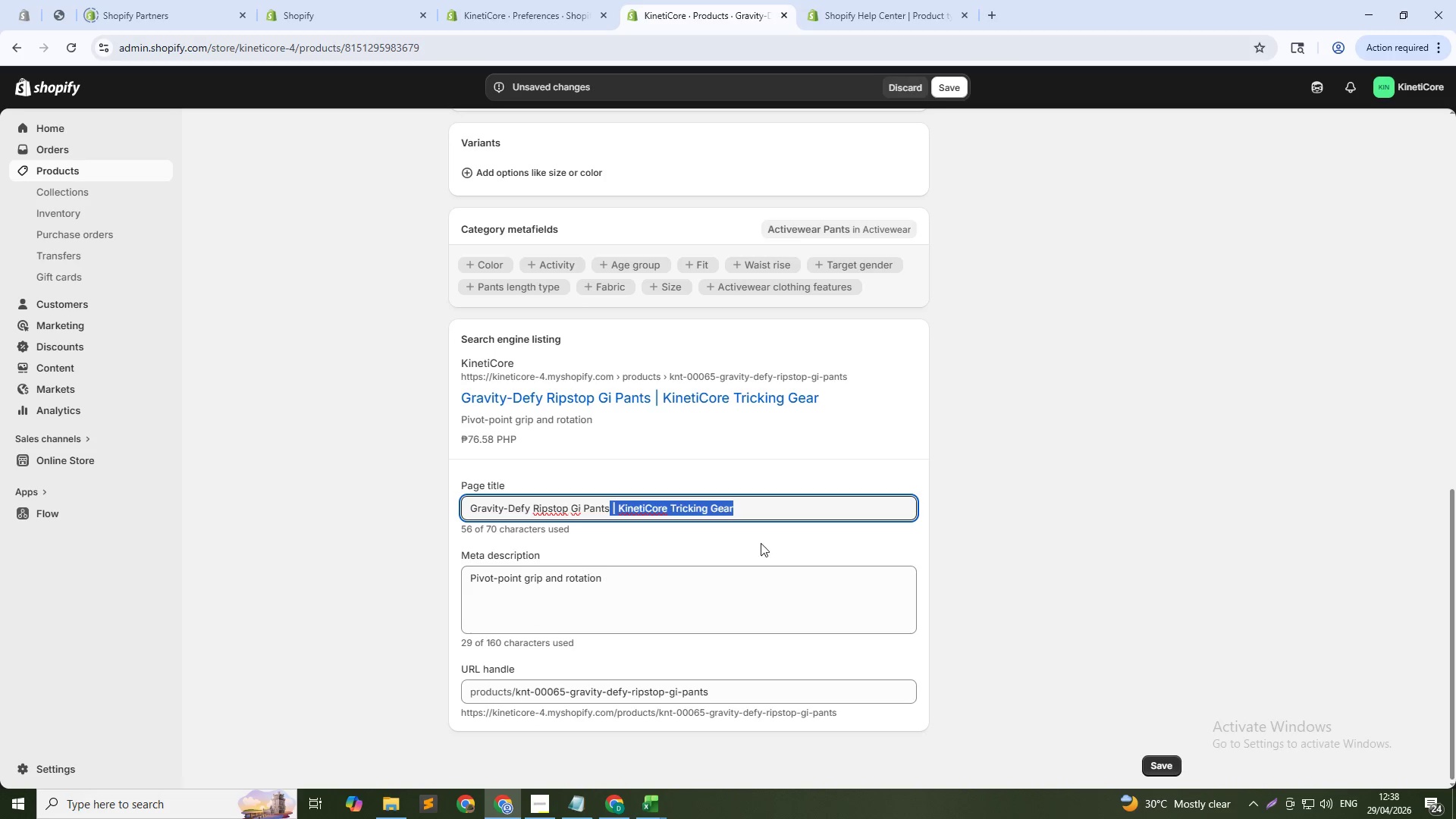 
key(Backspace)
 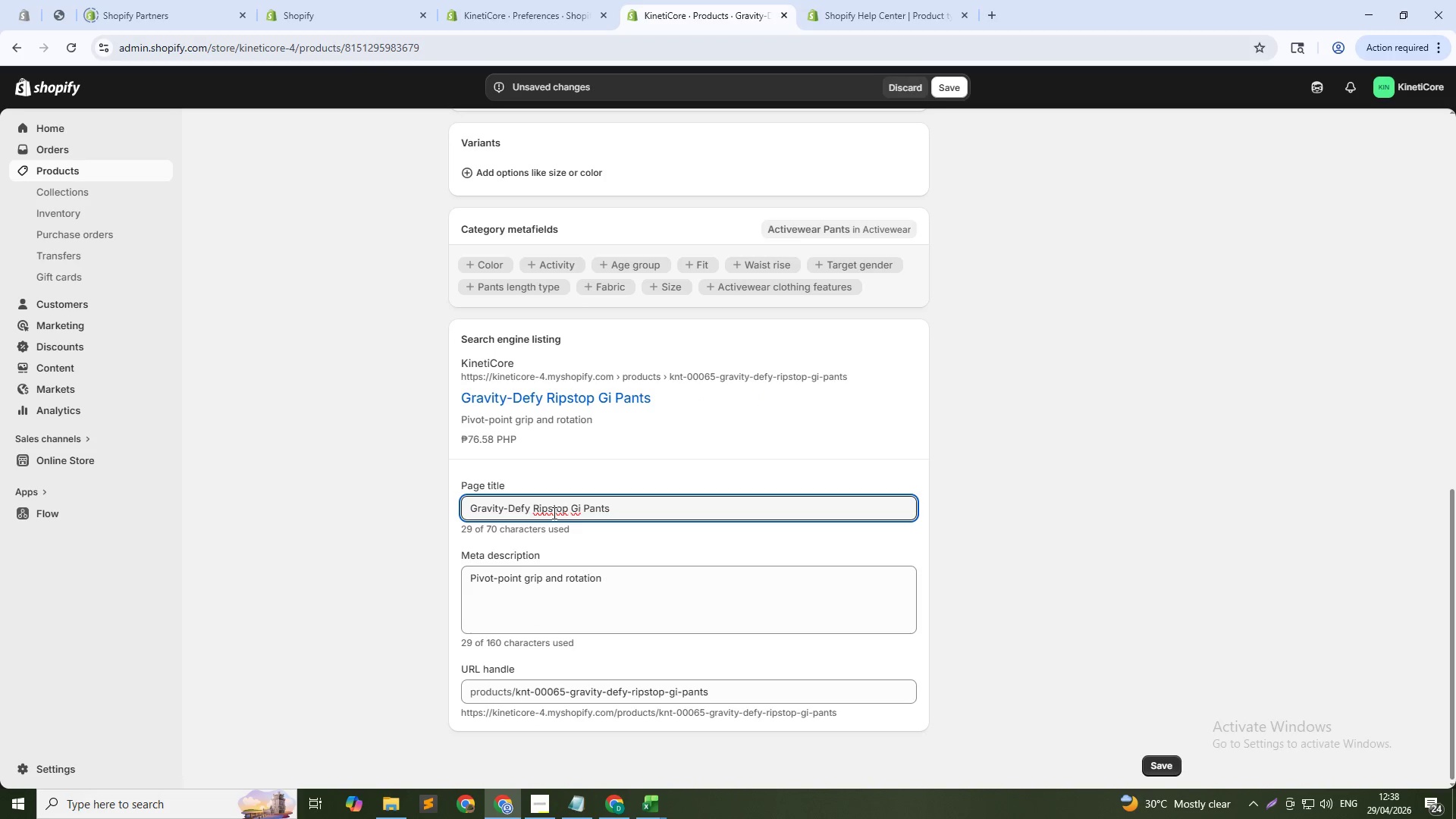 
double_click([553, 513])
 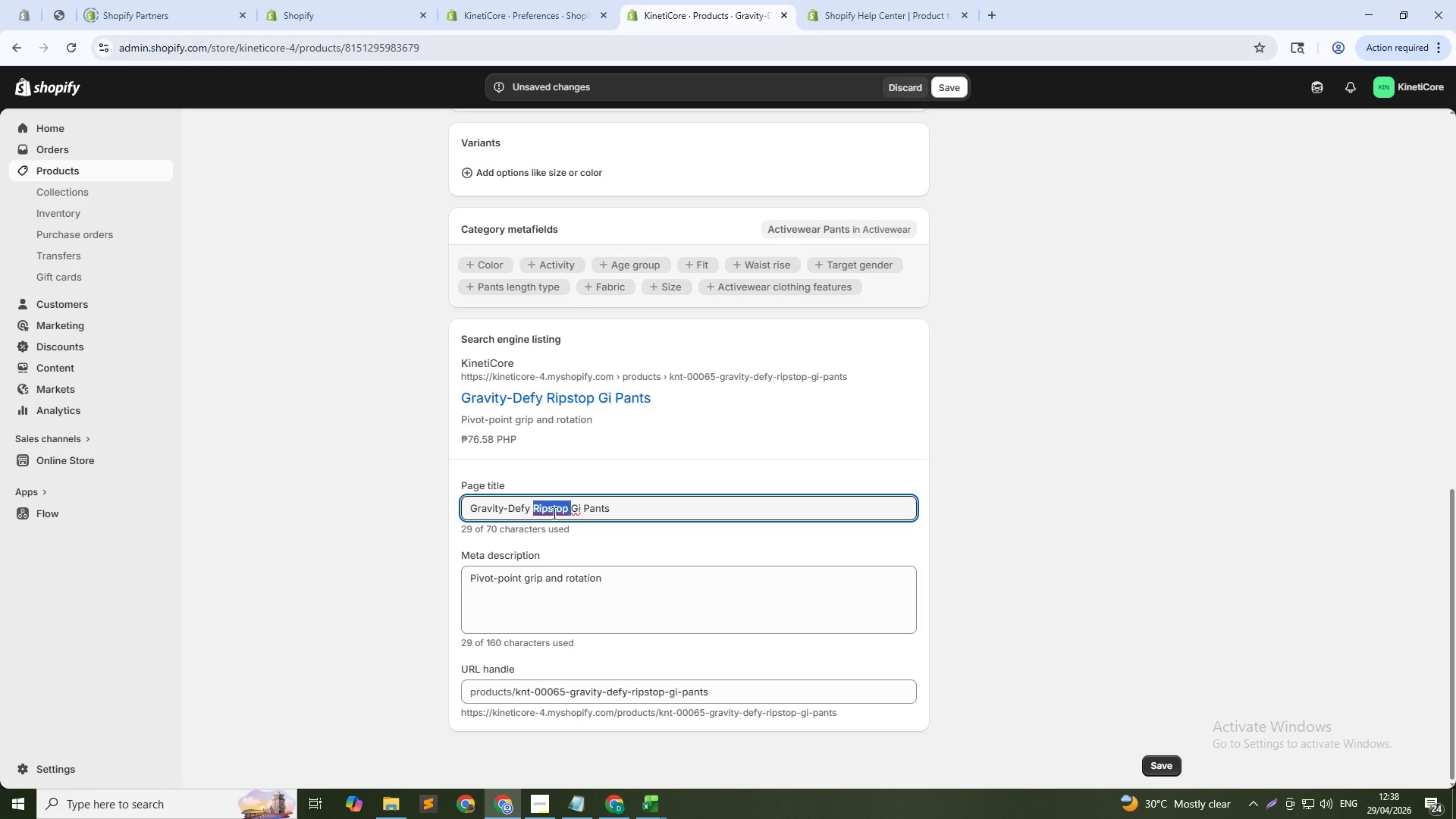 
key(Backspace)
 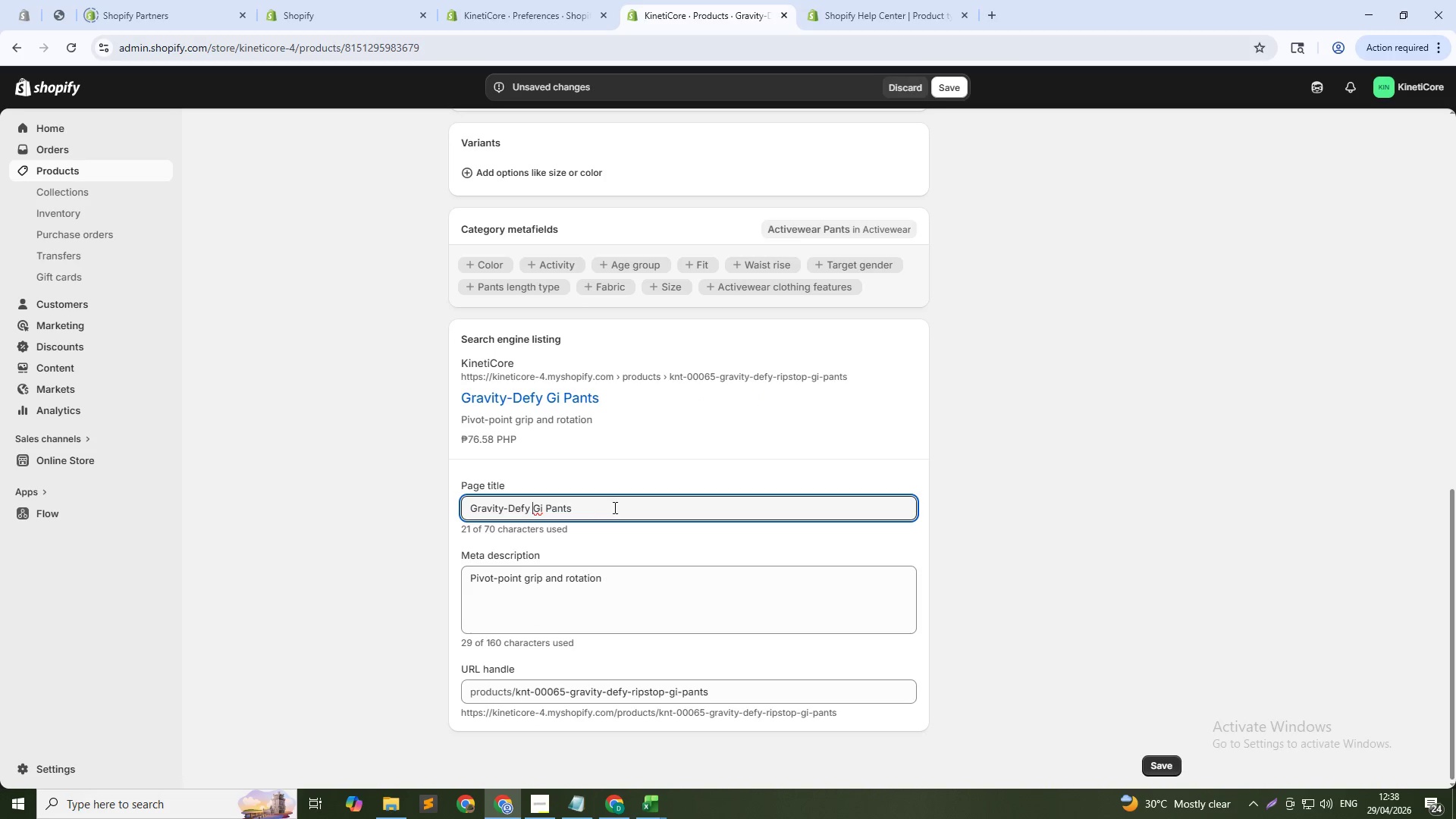 
left_click([616, 506])
 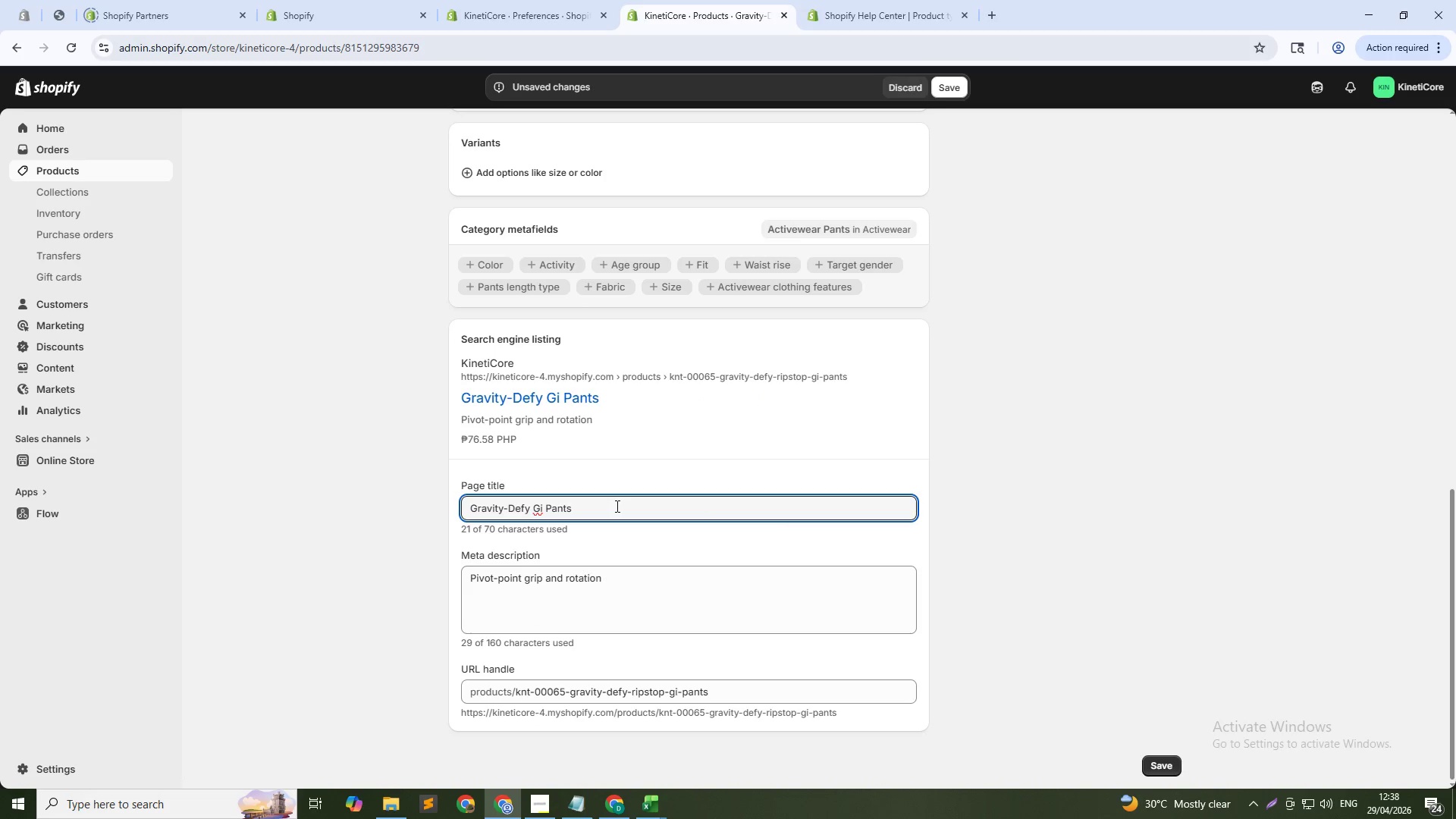 
key(Space)
 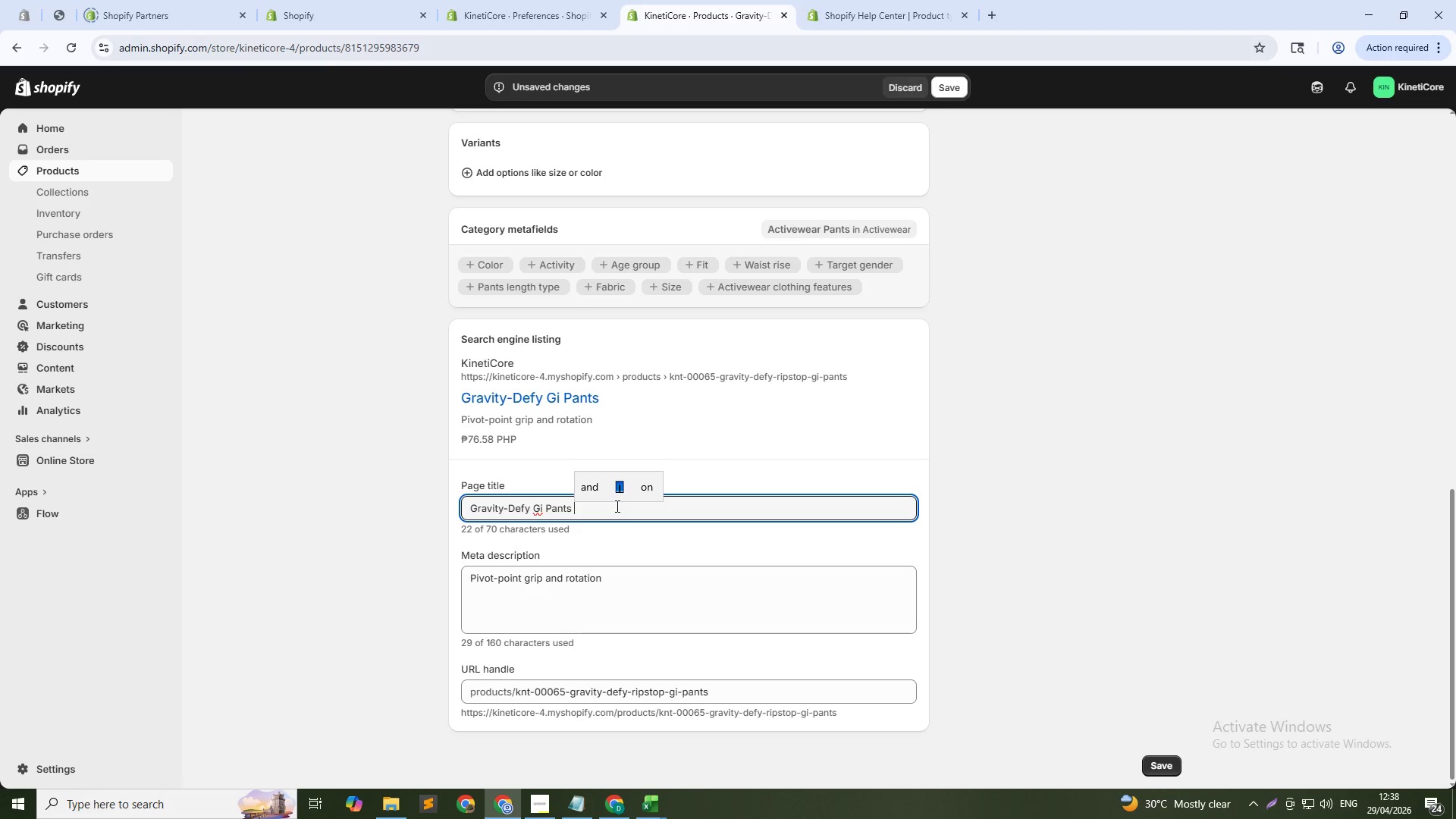 
wait(11.72)
 